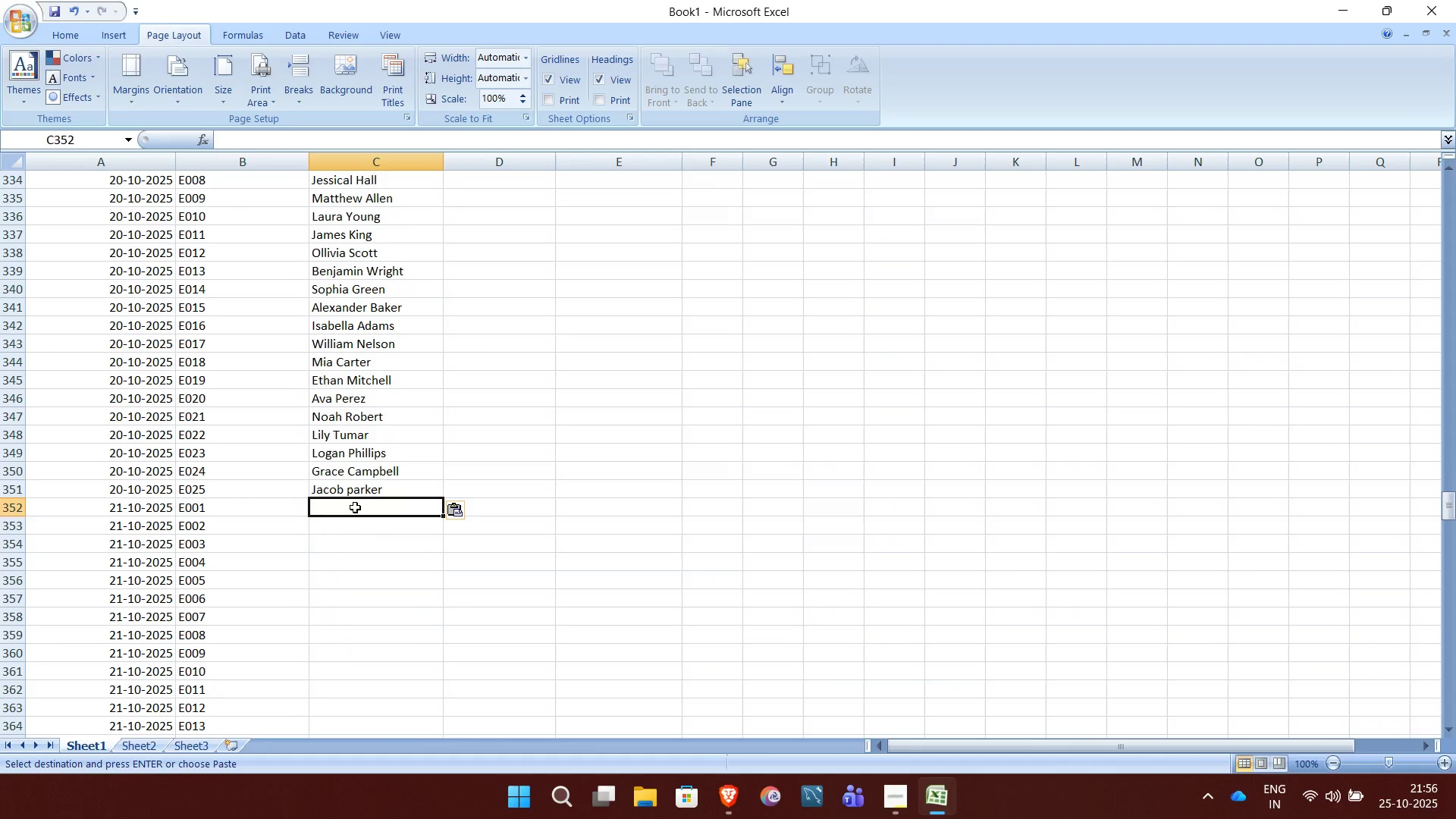 
left_click([355, 507])
 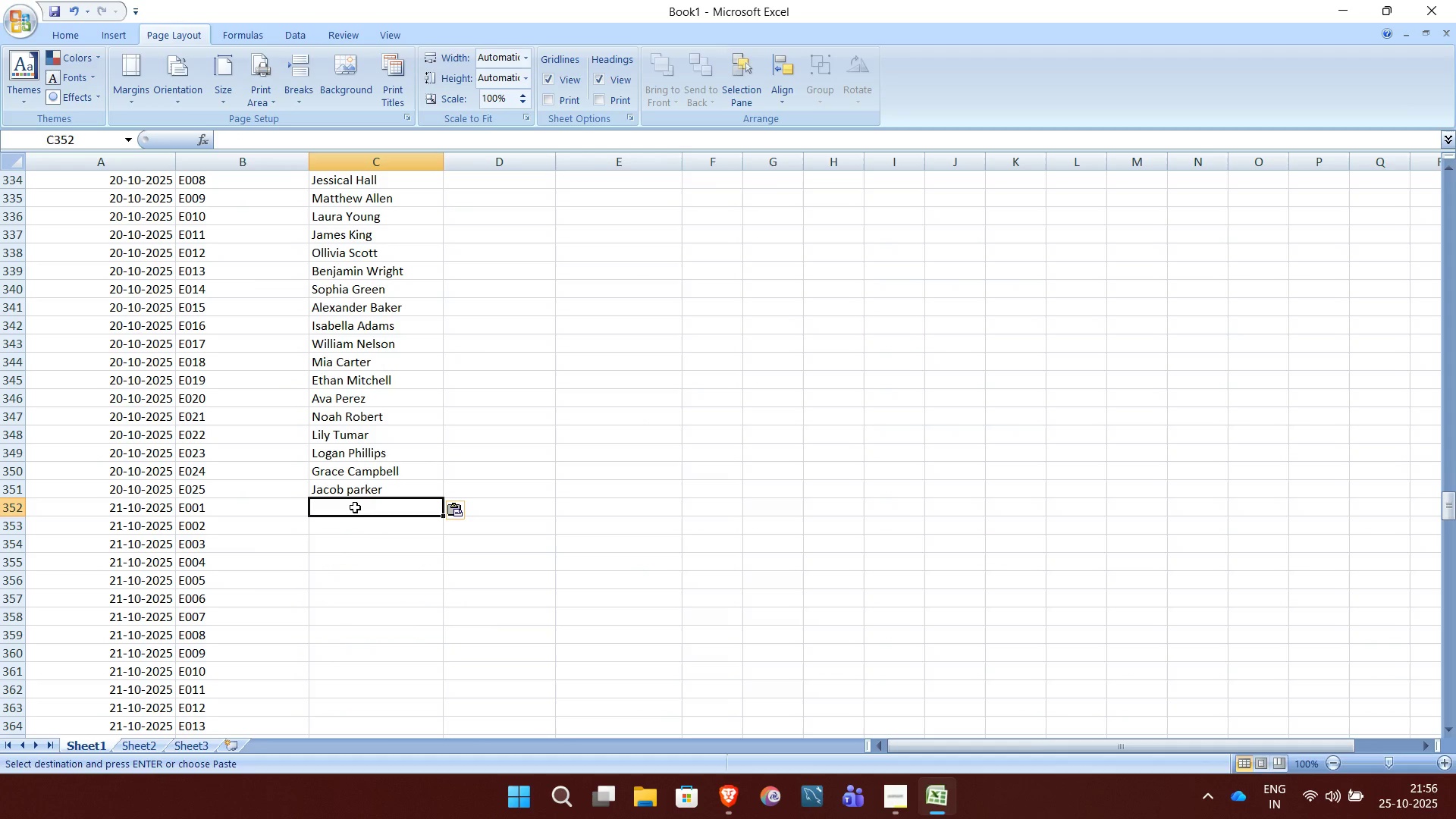 
key(Control+V)
 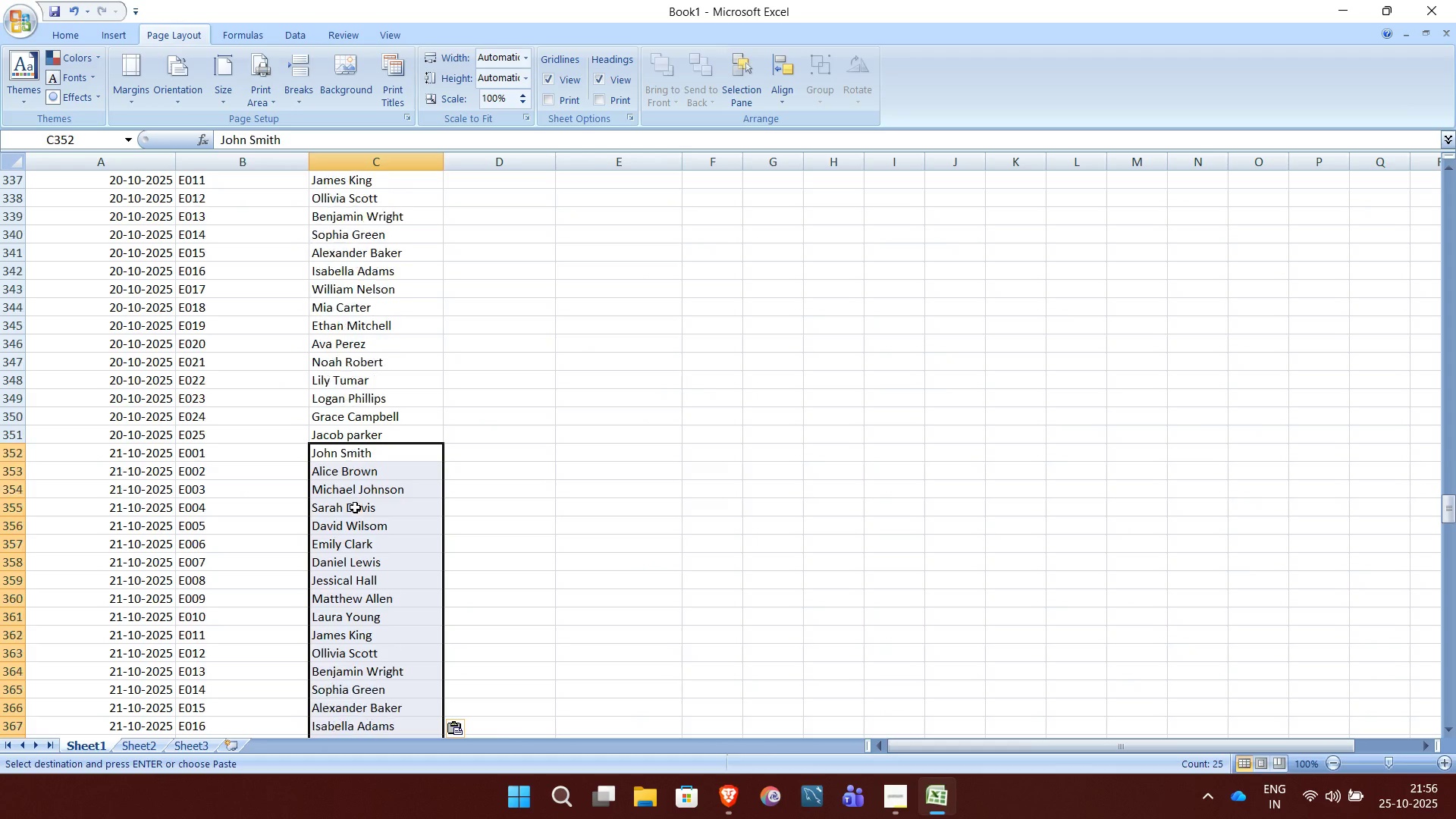 
scroll: coordinate [355, 507], scroll_direction: down, amount: 8.0
 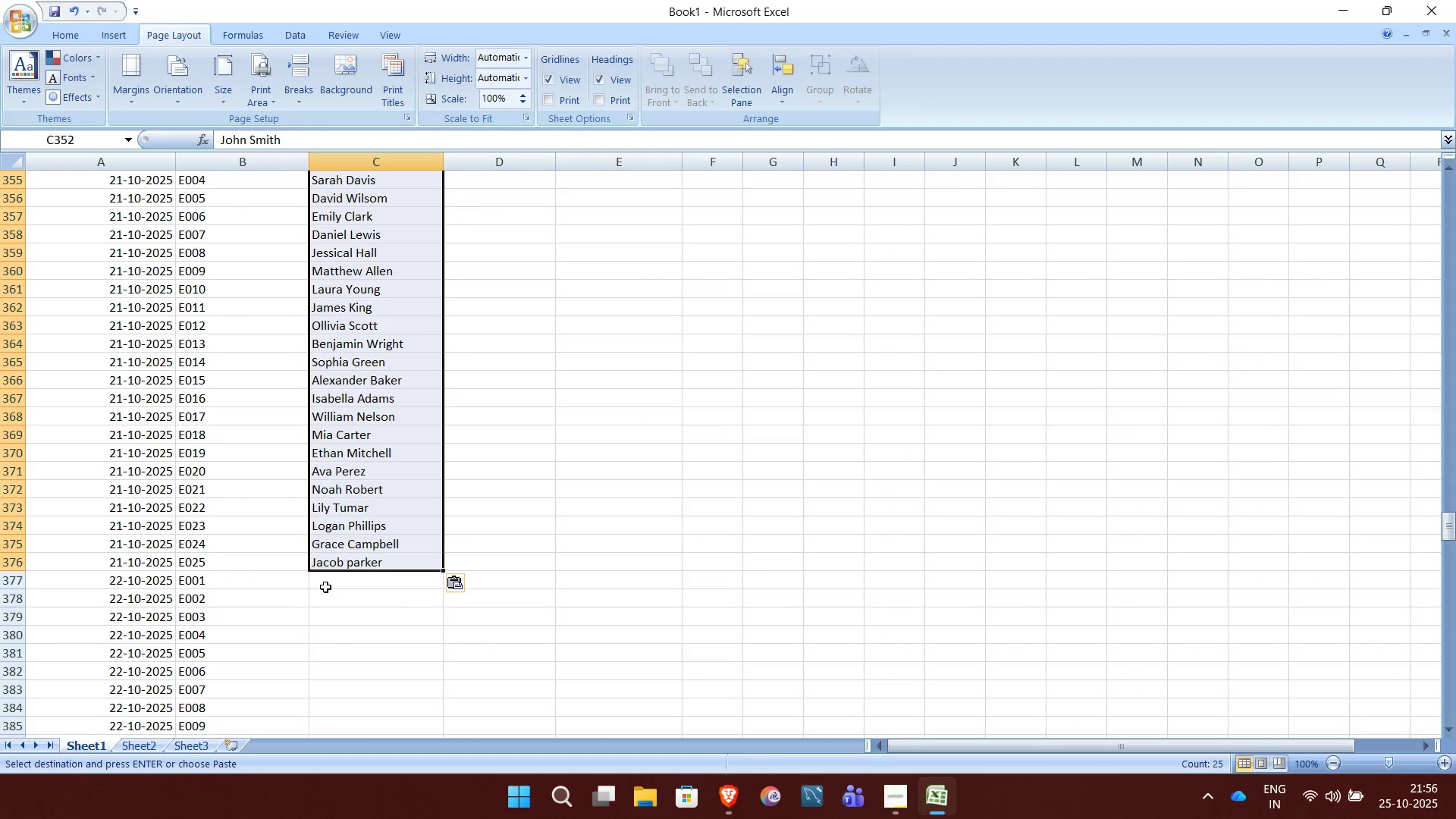 
left_click([325, 587])
 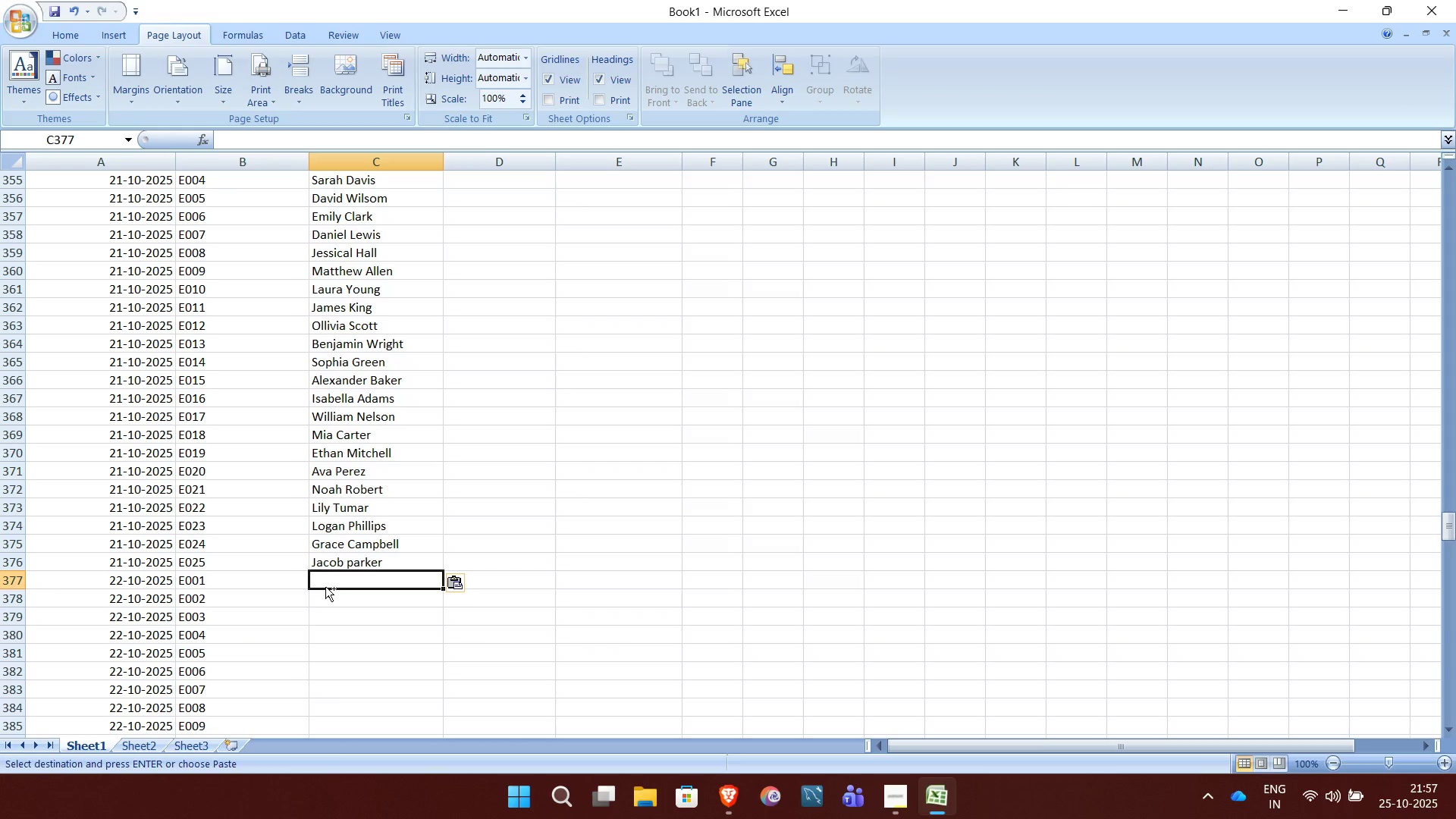 
key(Control+V)
 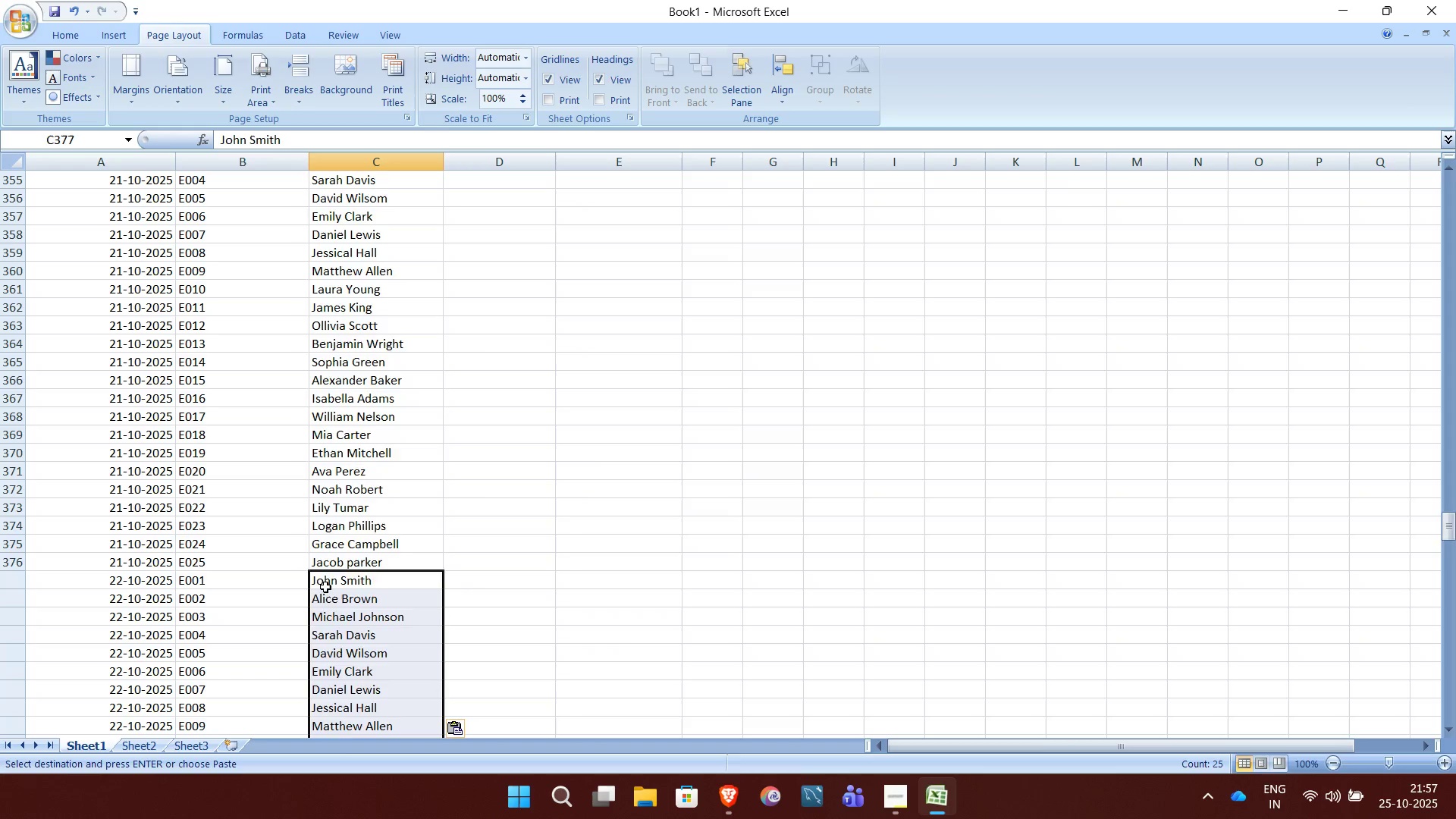 
scroll: coordinate [325, 587], scroll_direction: down, amount: 16.0
 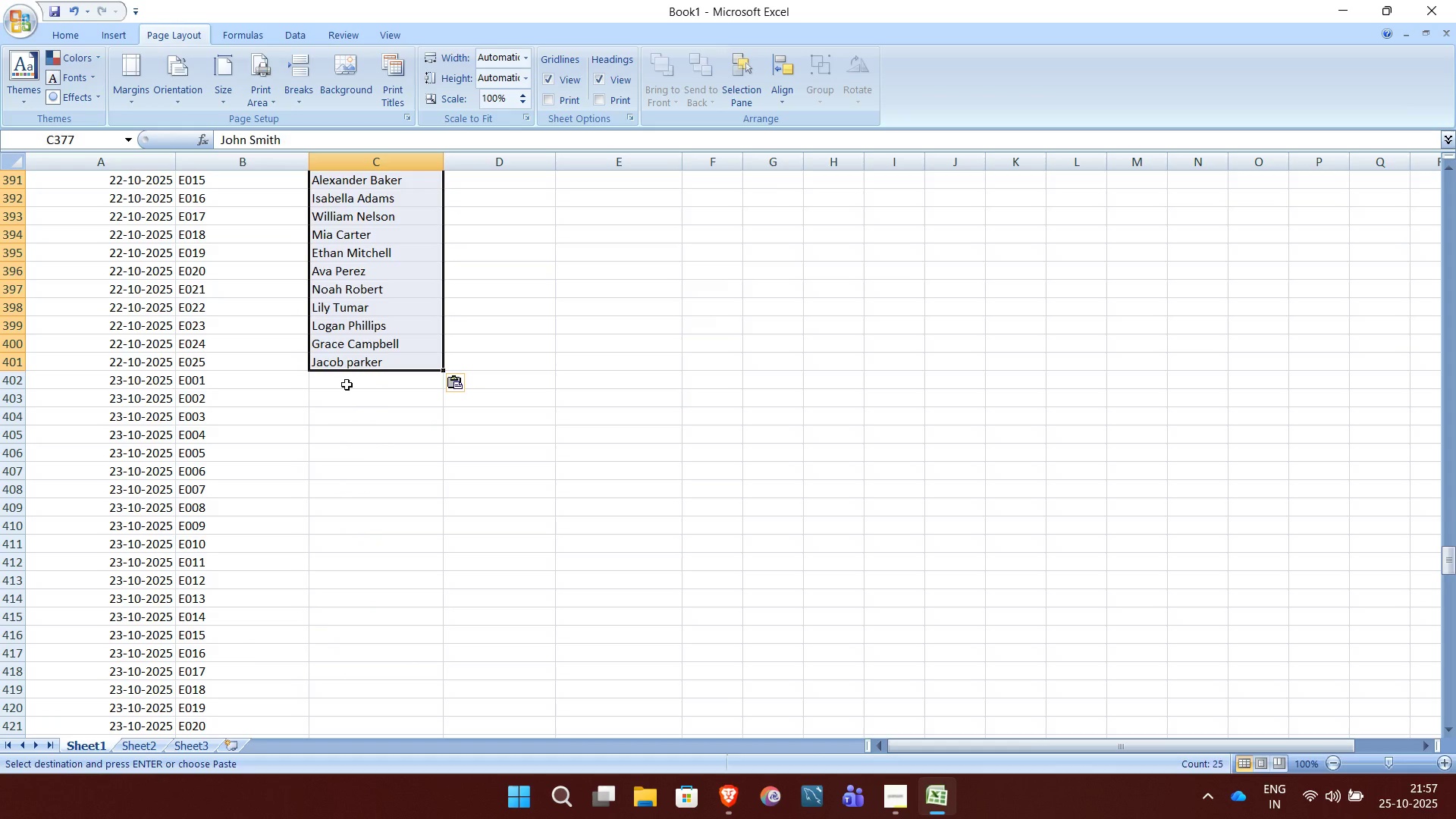 
left_click([347, 384])
 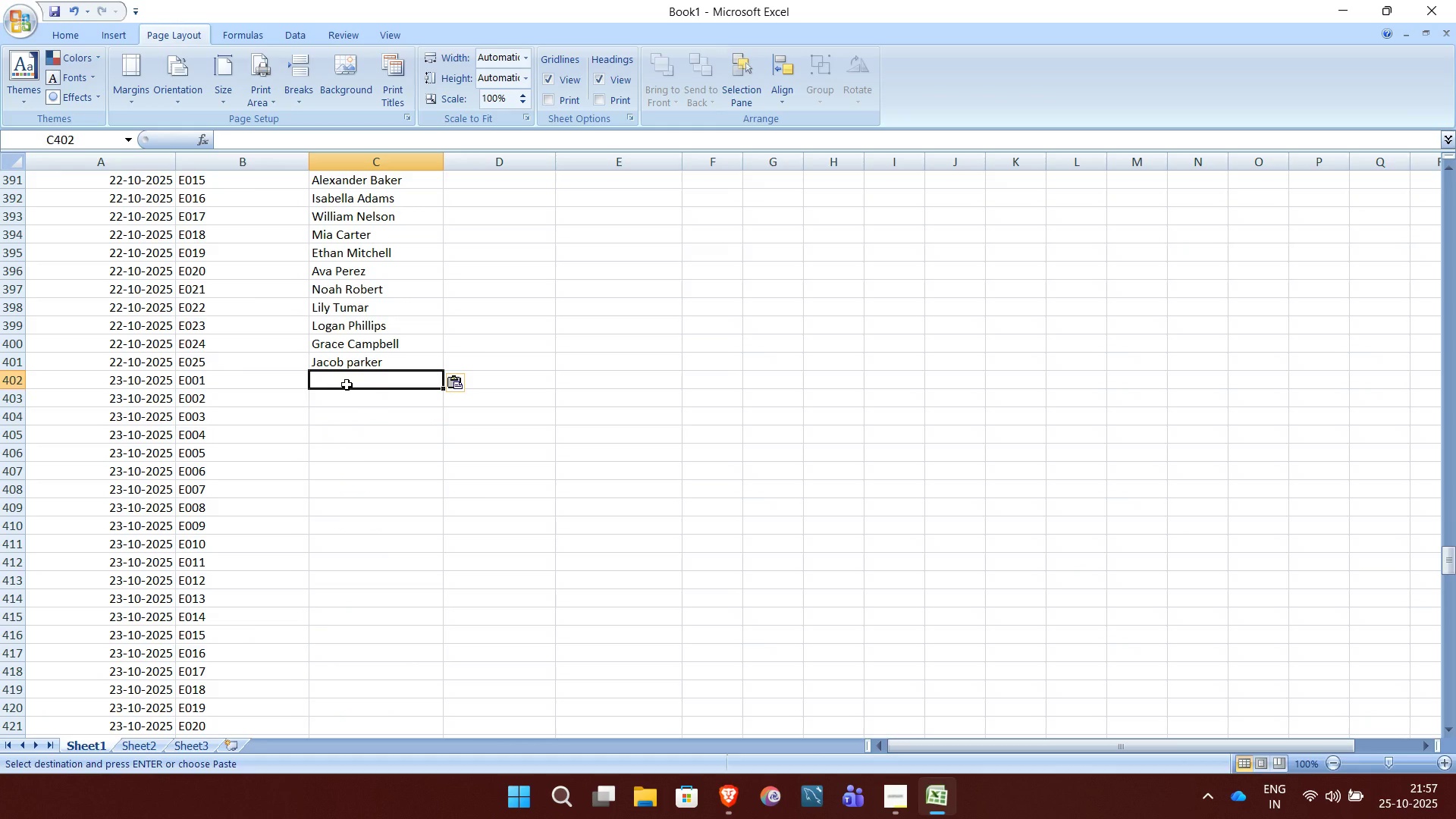 
key(Control+V)
 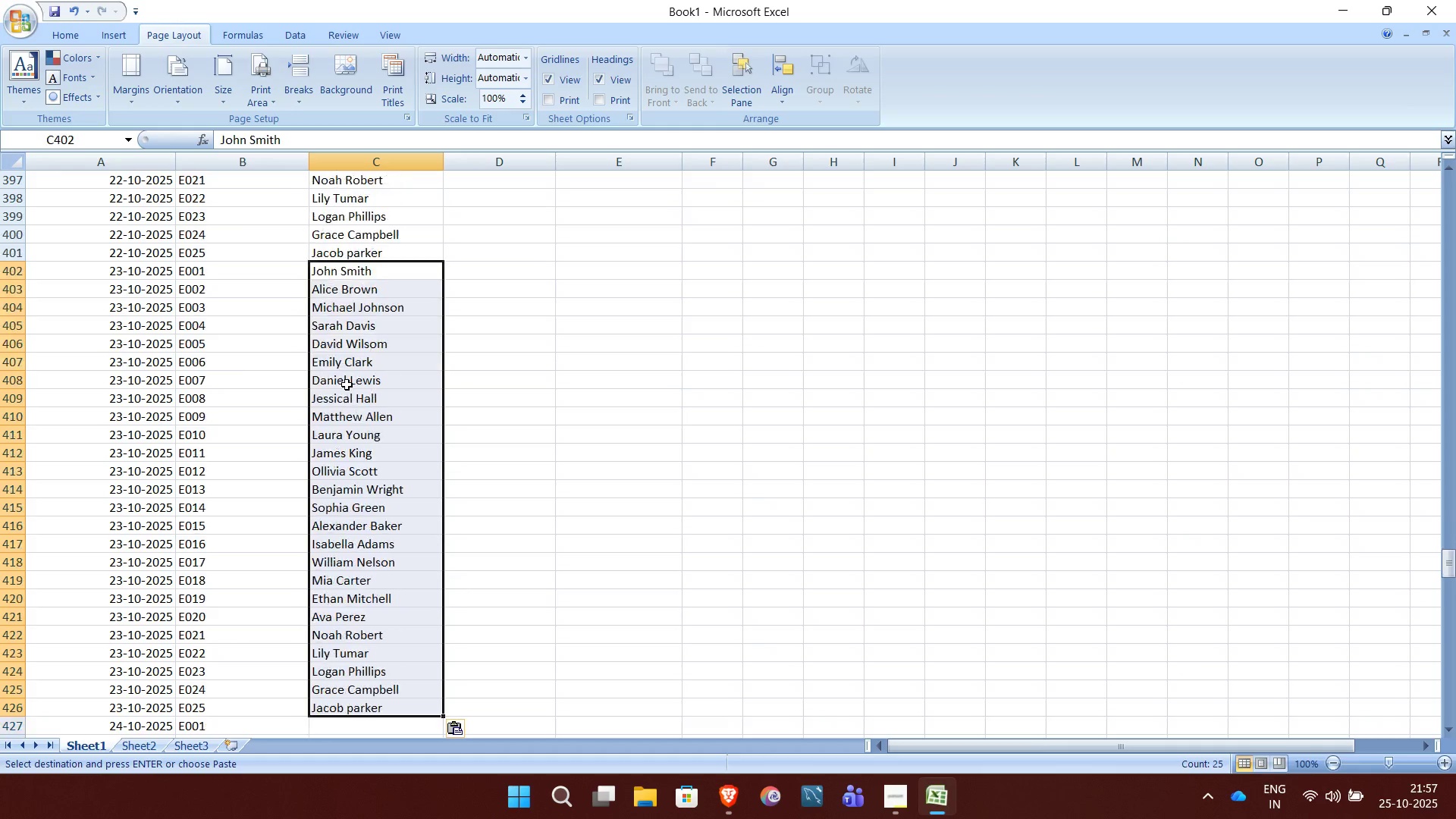 
scroll: coordinate [347, 384], scroll_direction: down, amount: 21.0
 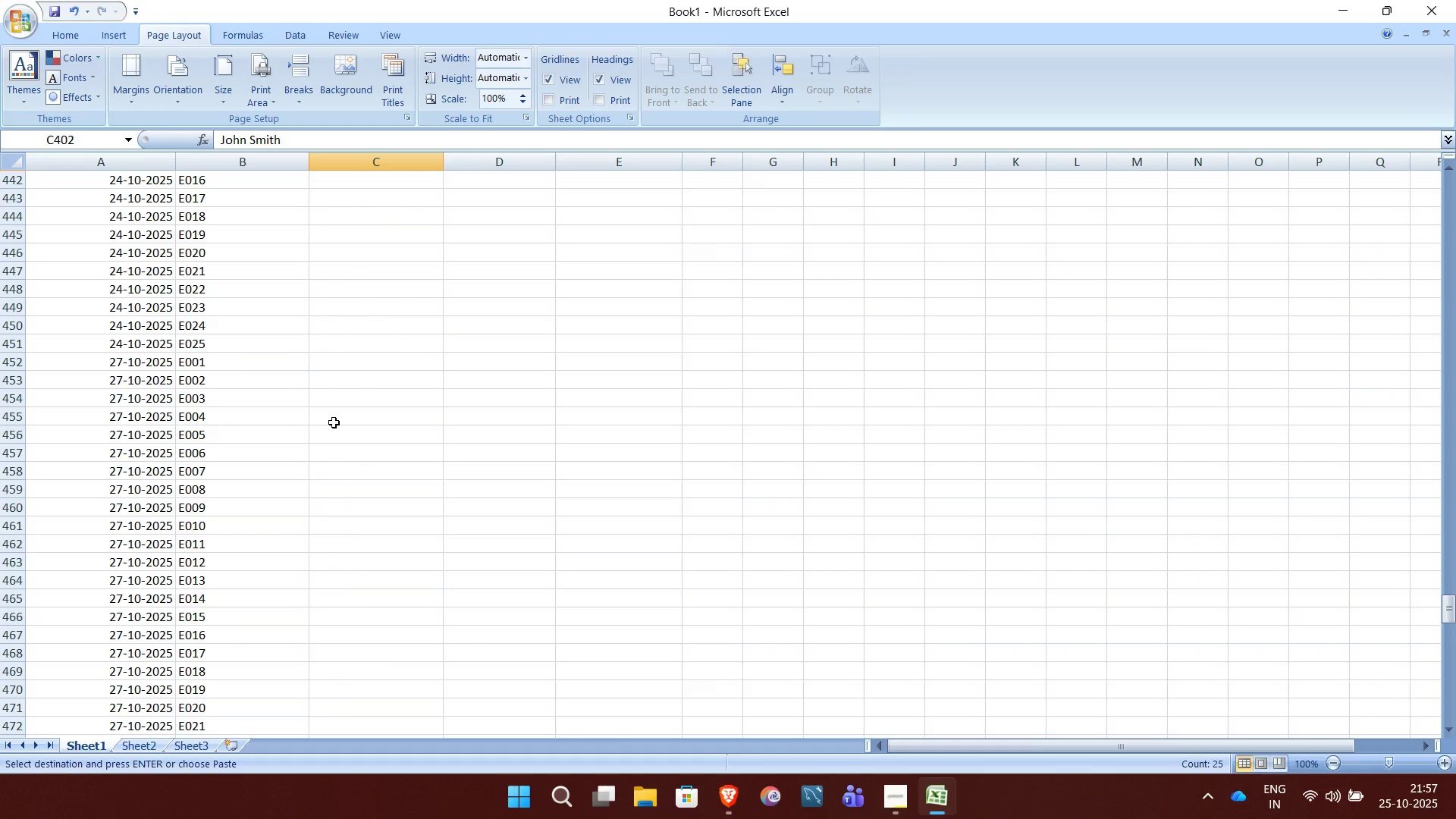 
scroll: coordinate [334, 422], scroll_direction: up, amount: 7.0
 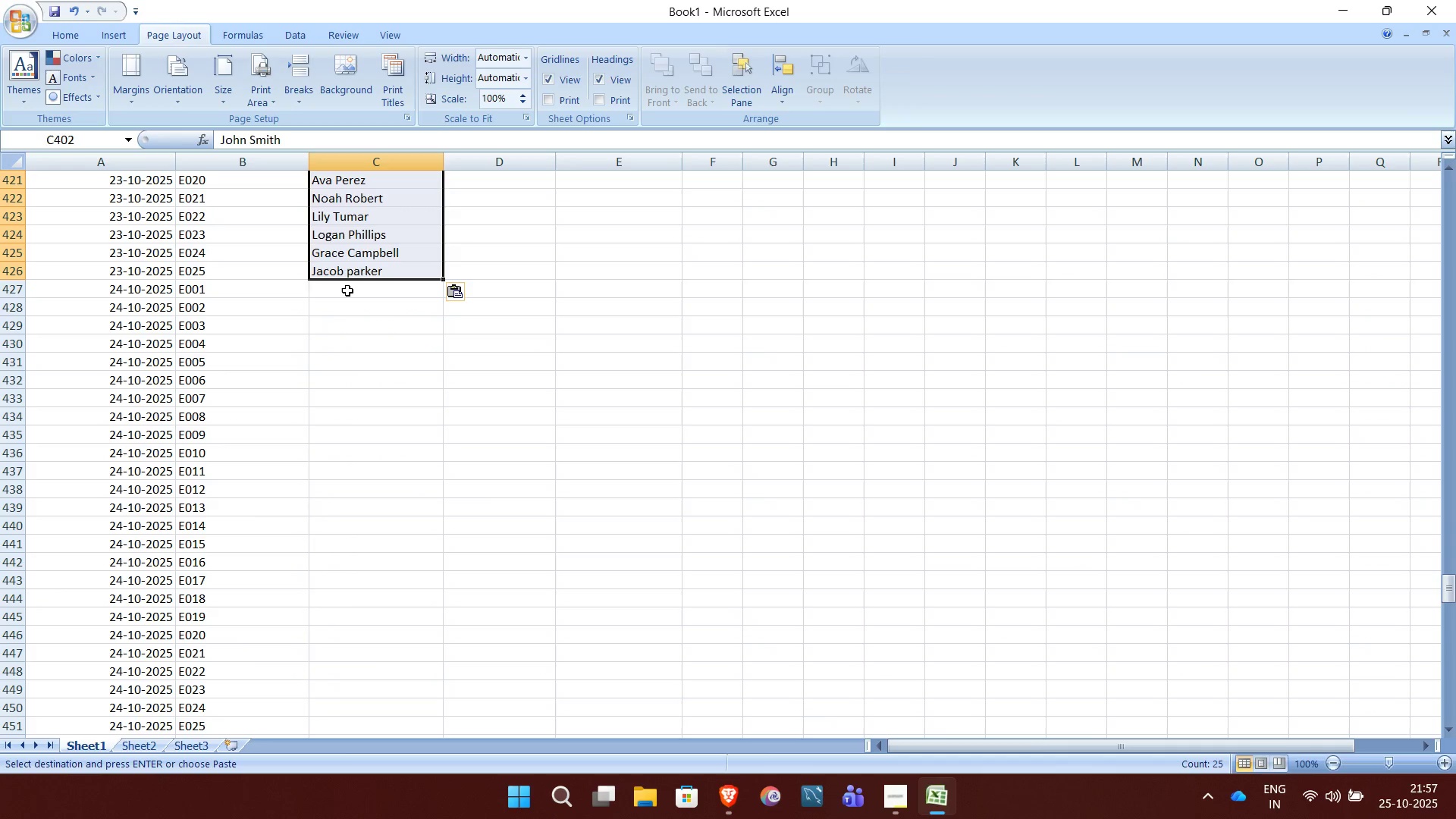 
left_click([347, 290])
 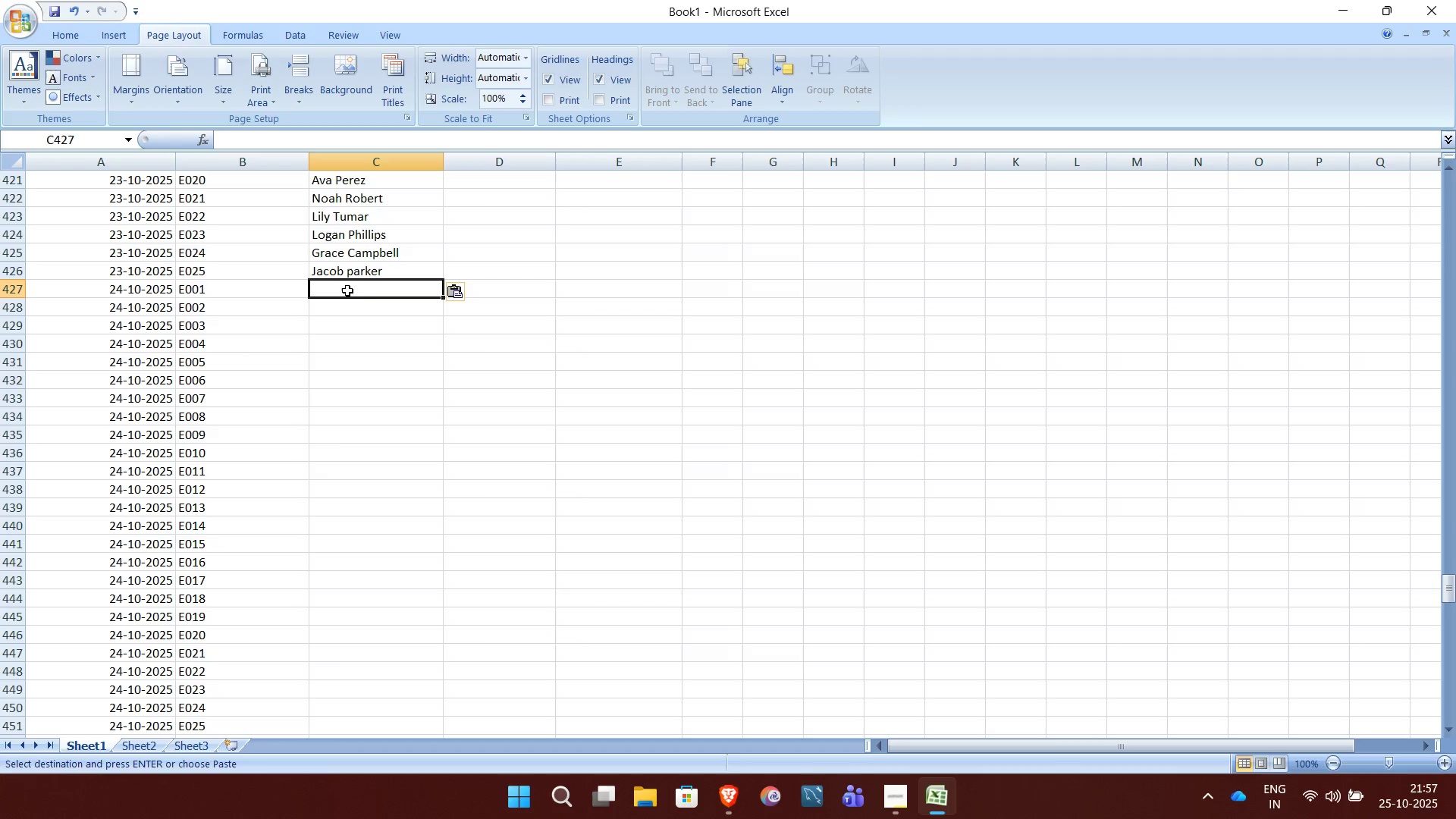 
key(Control+V)
 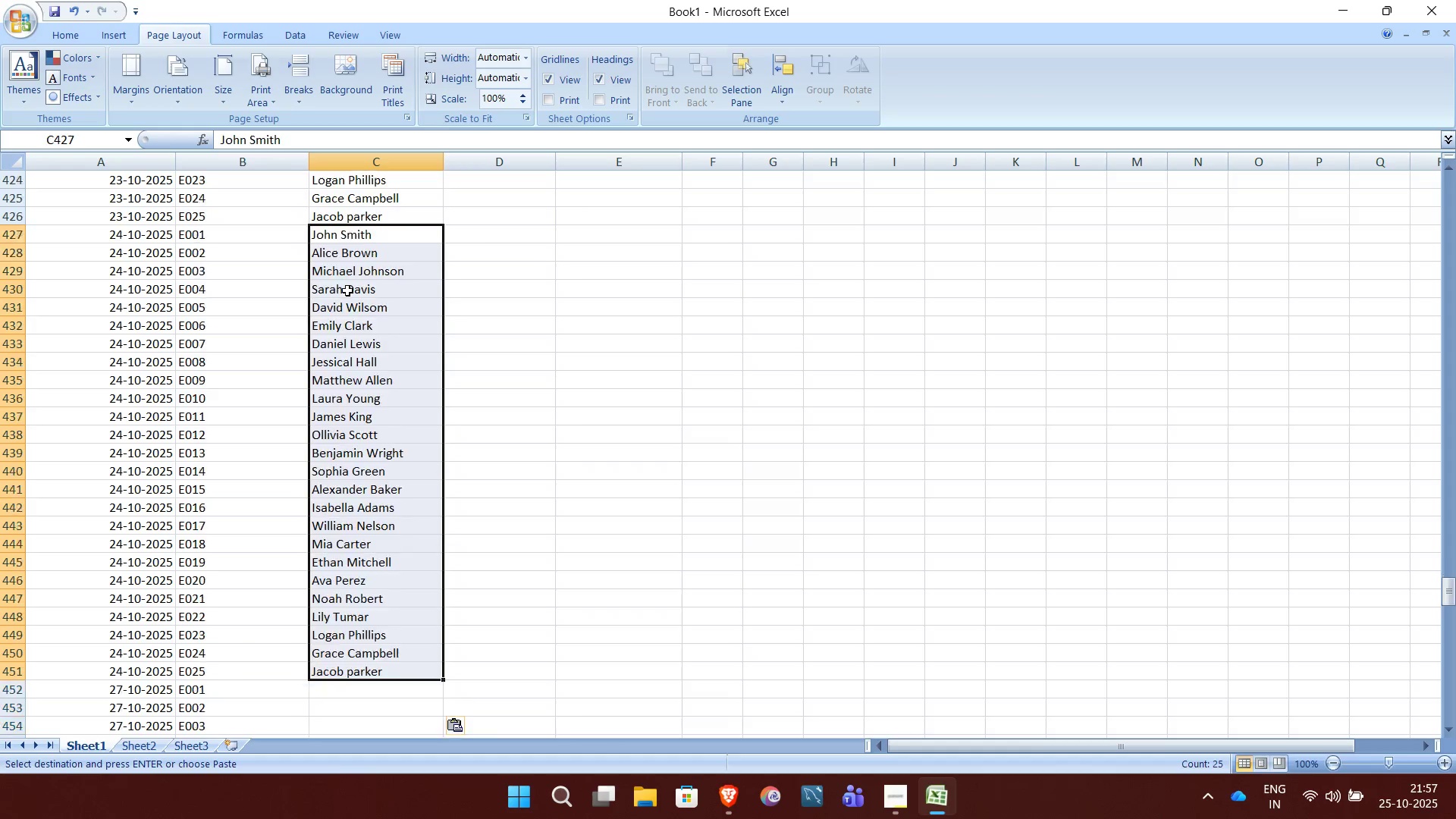 
scroll: coordinate [347, 290], scroll_direction: down, amount: 6.0
 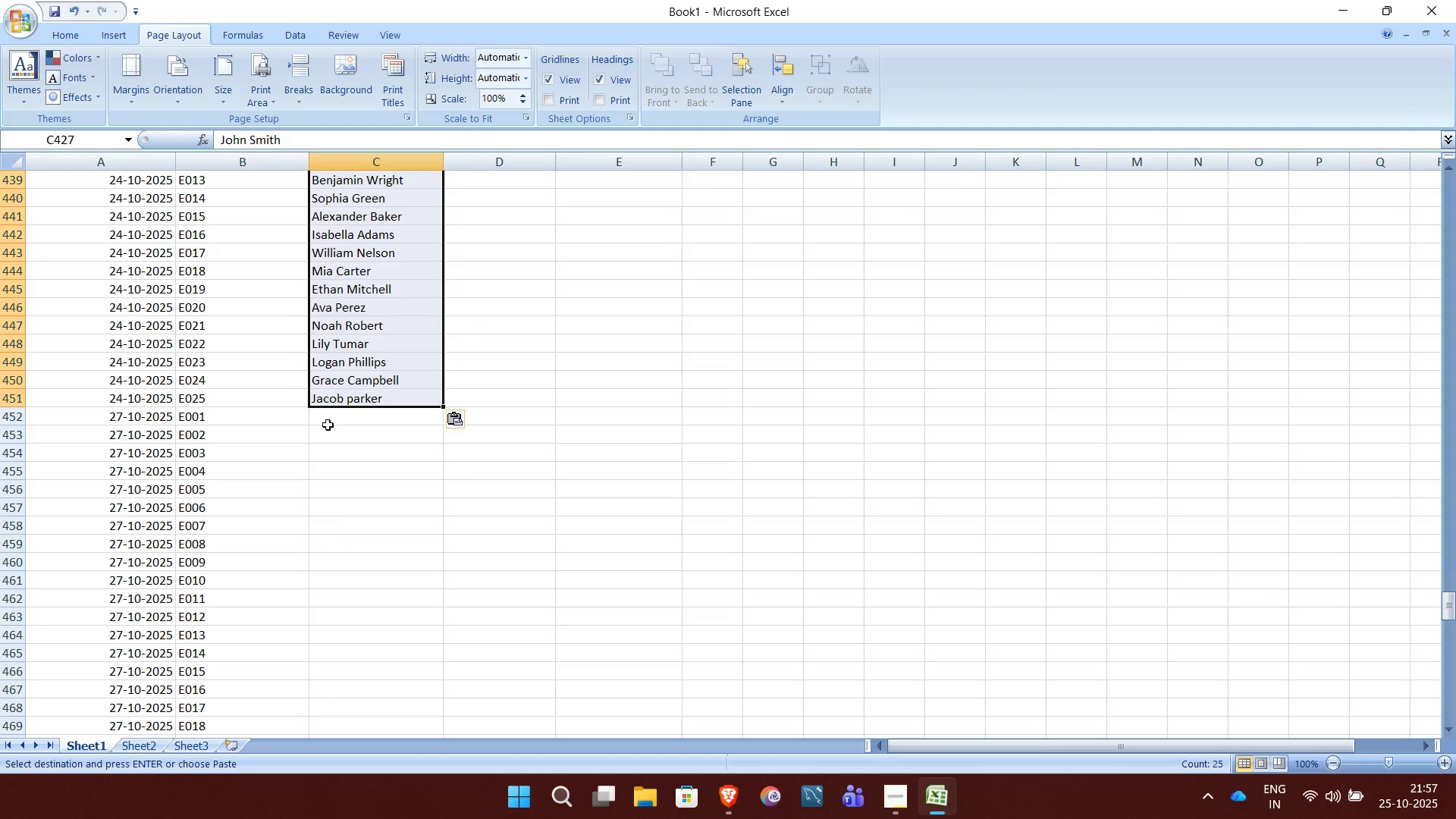 
left_click([328, 425])
 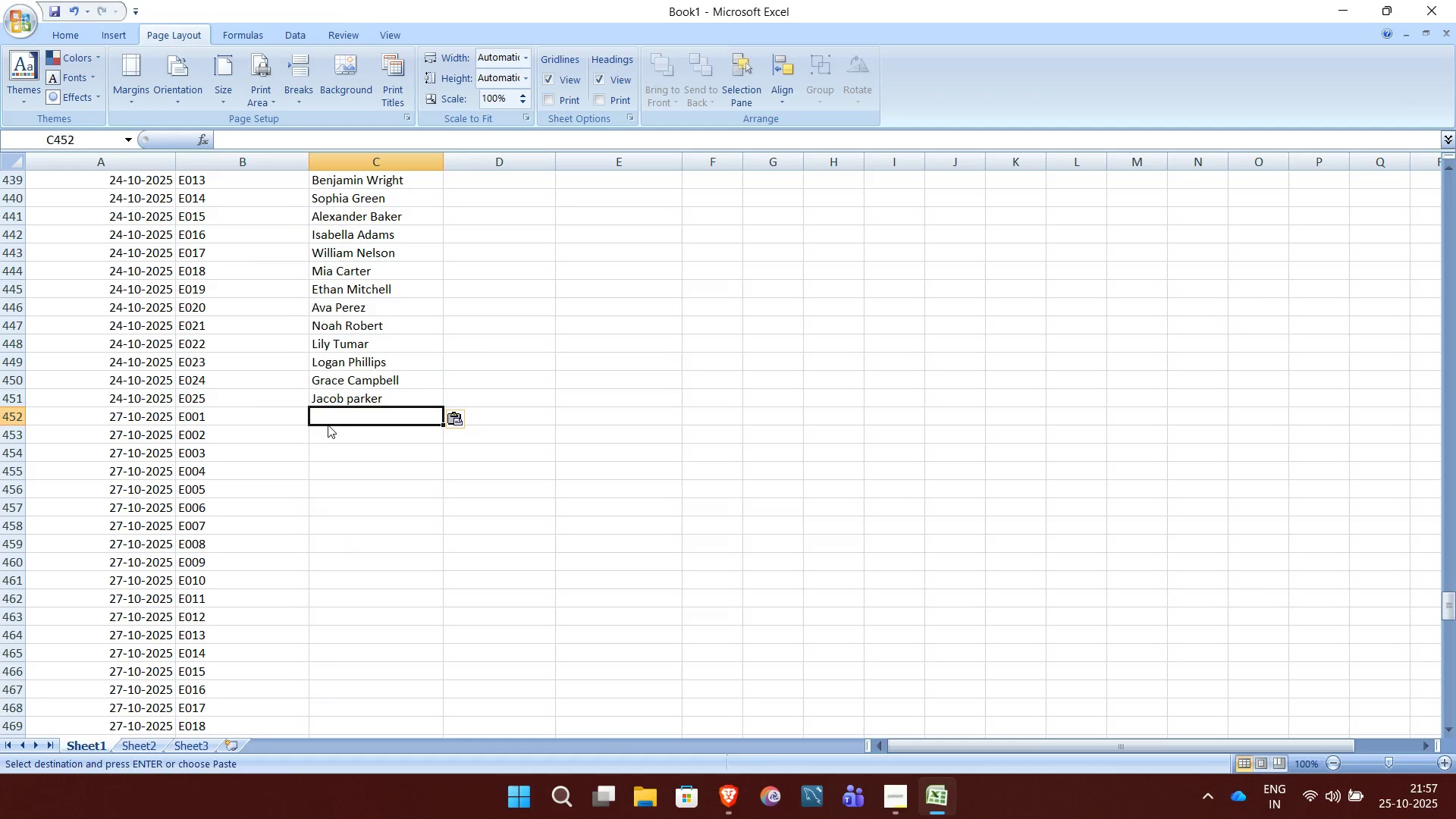 
key(Control+V)
 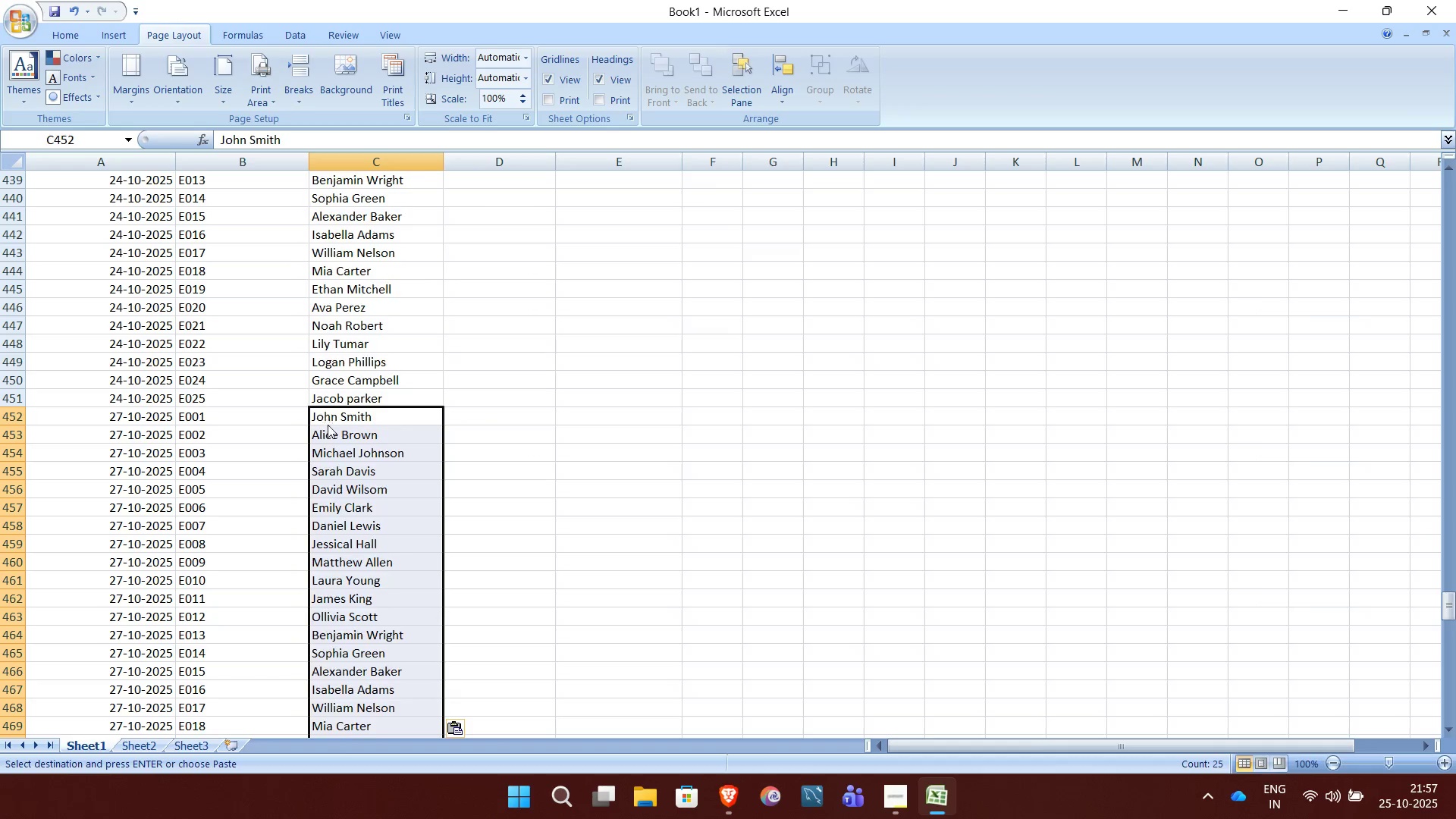 
scroll: coordinate [328, 425], scroll_direction: down, amount: 8.0
 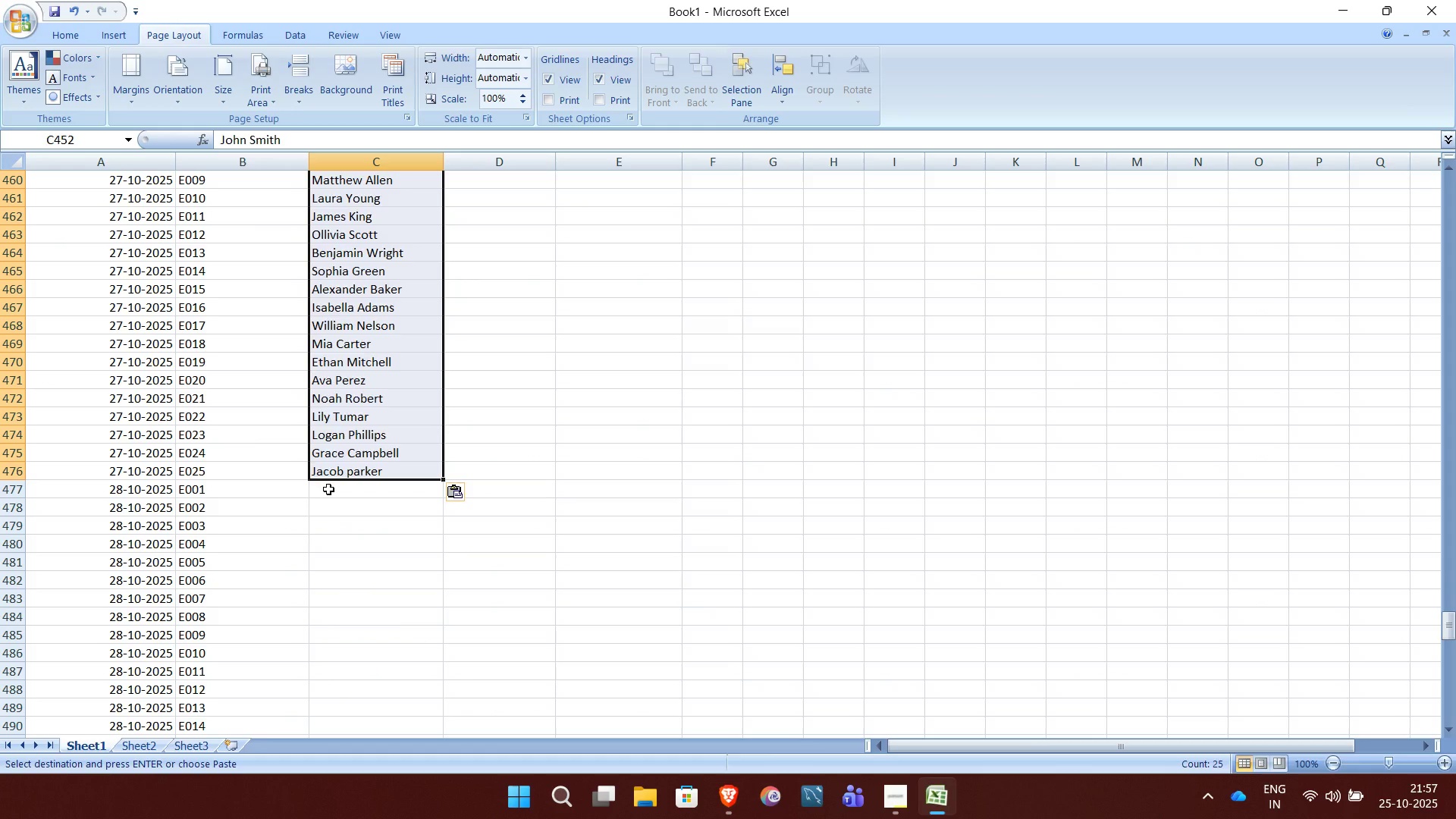 
left_click([328, 489])
 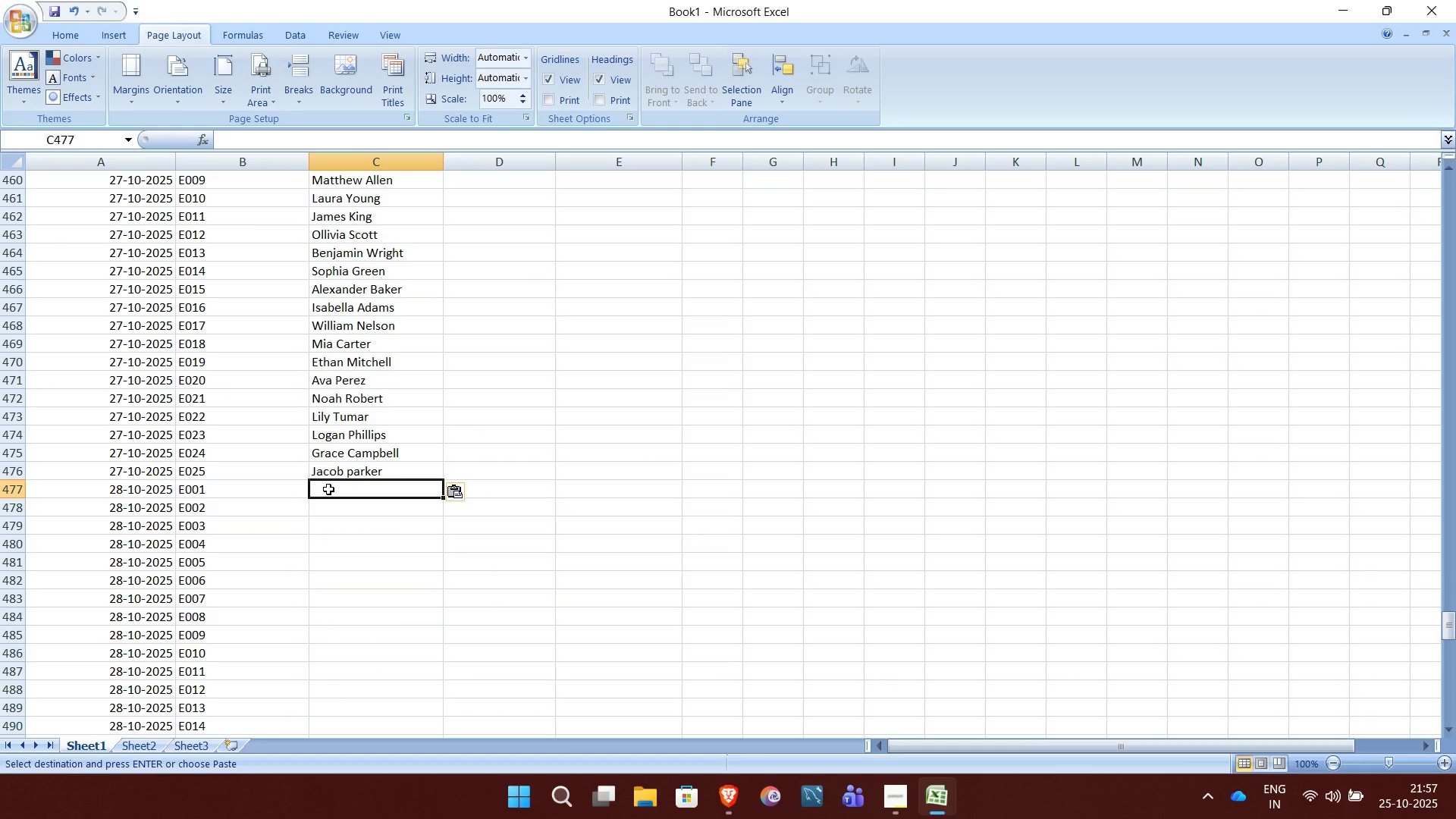 
key(Control+ControlLeft)
 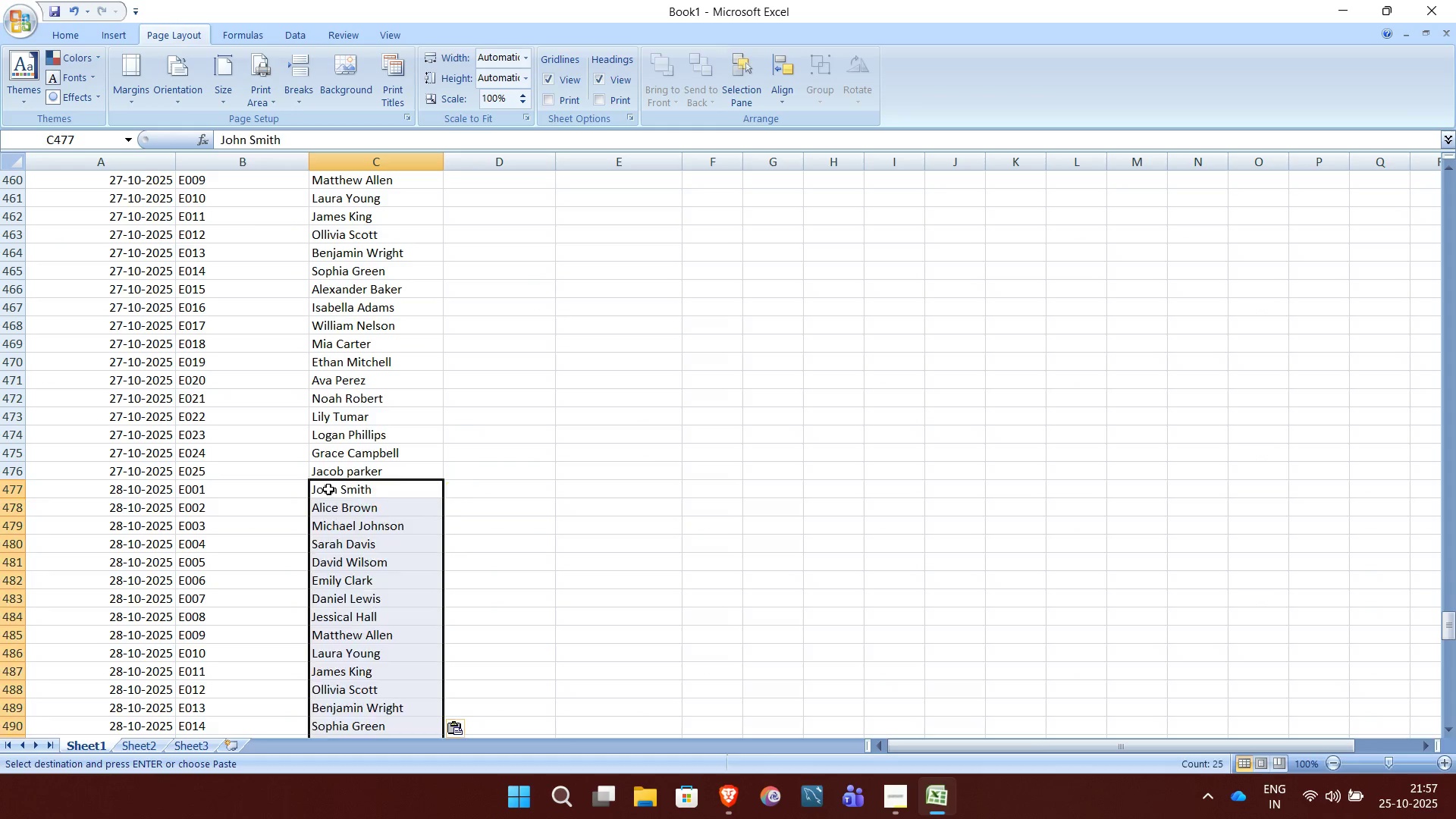 
key(Control+V)
 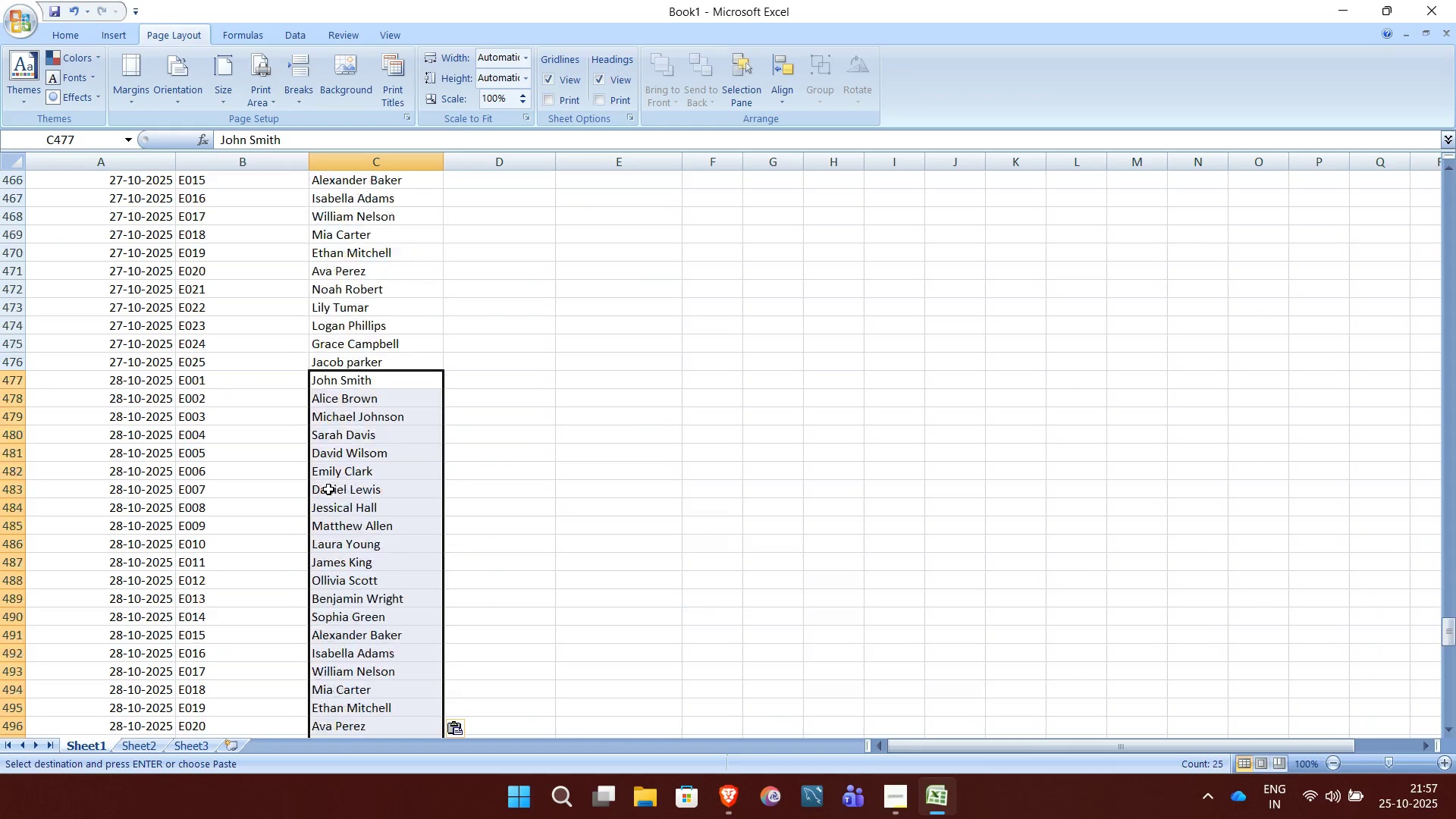 
scroll: coordinate [328, 489], scroll_direction: down, amount: 6.0
 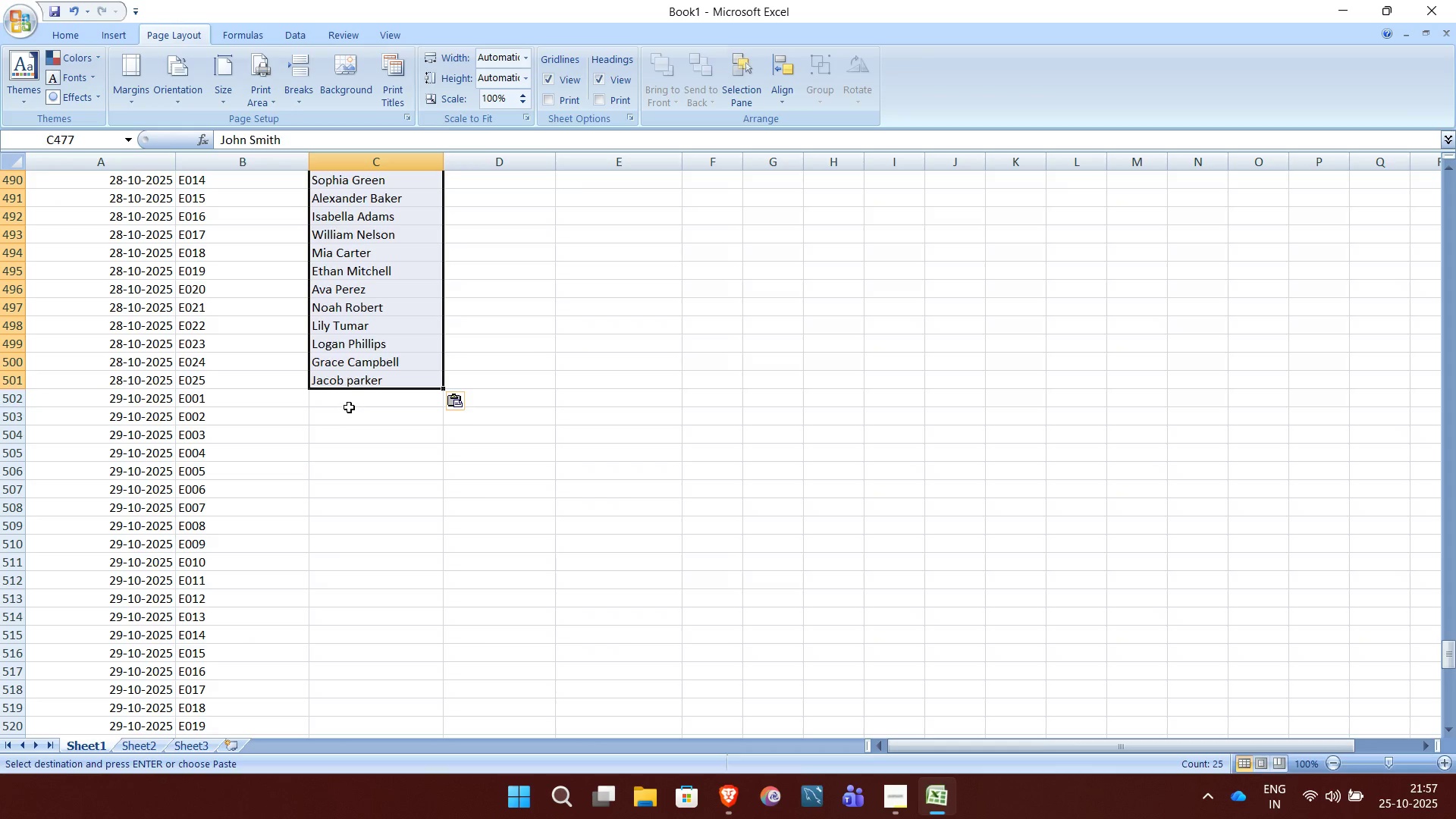 
left_click([347, 400])
 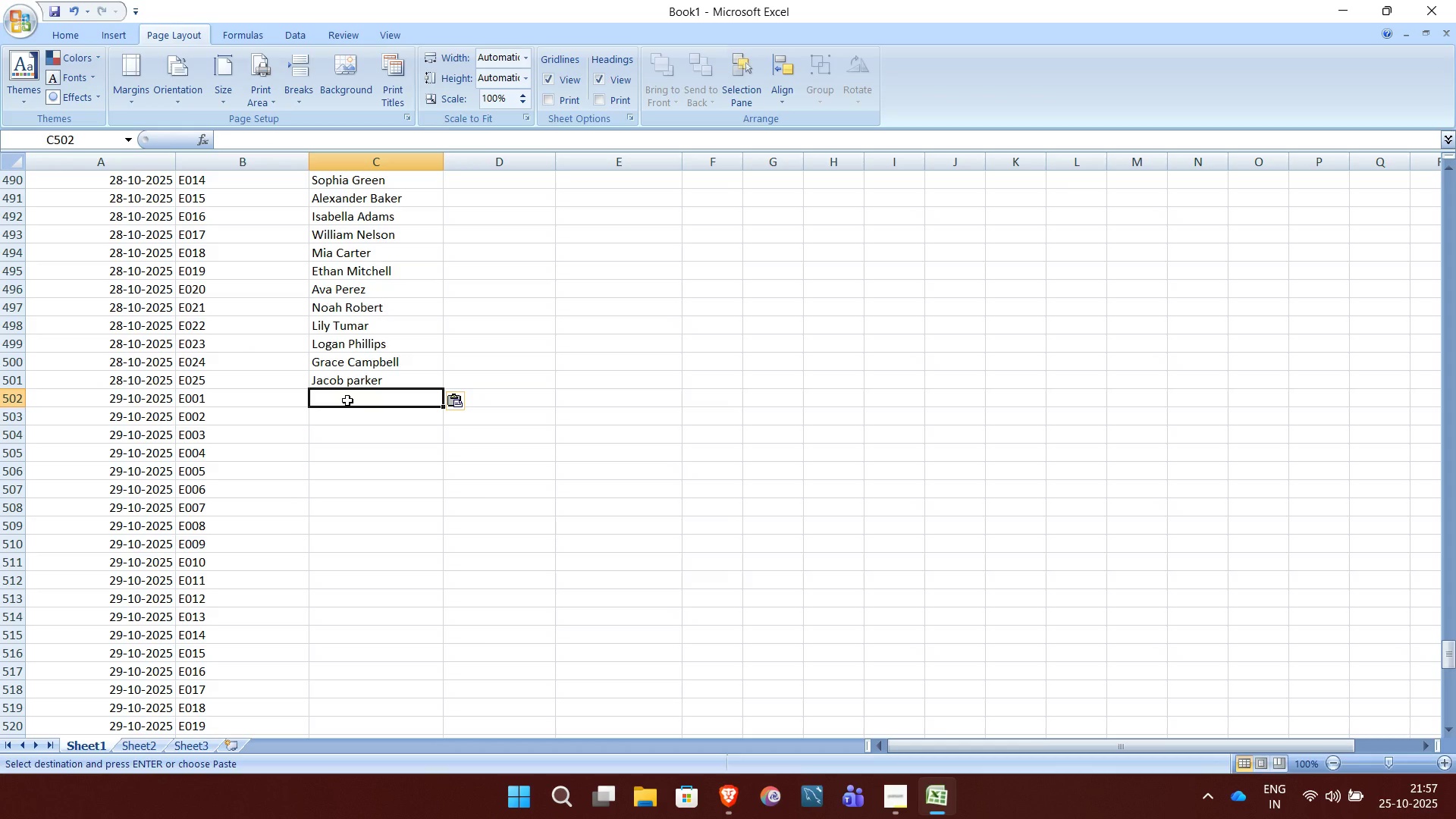 
key(Control+V)
 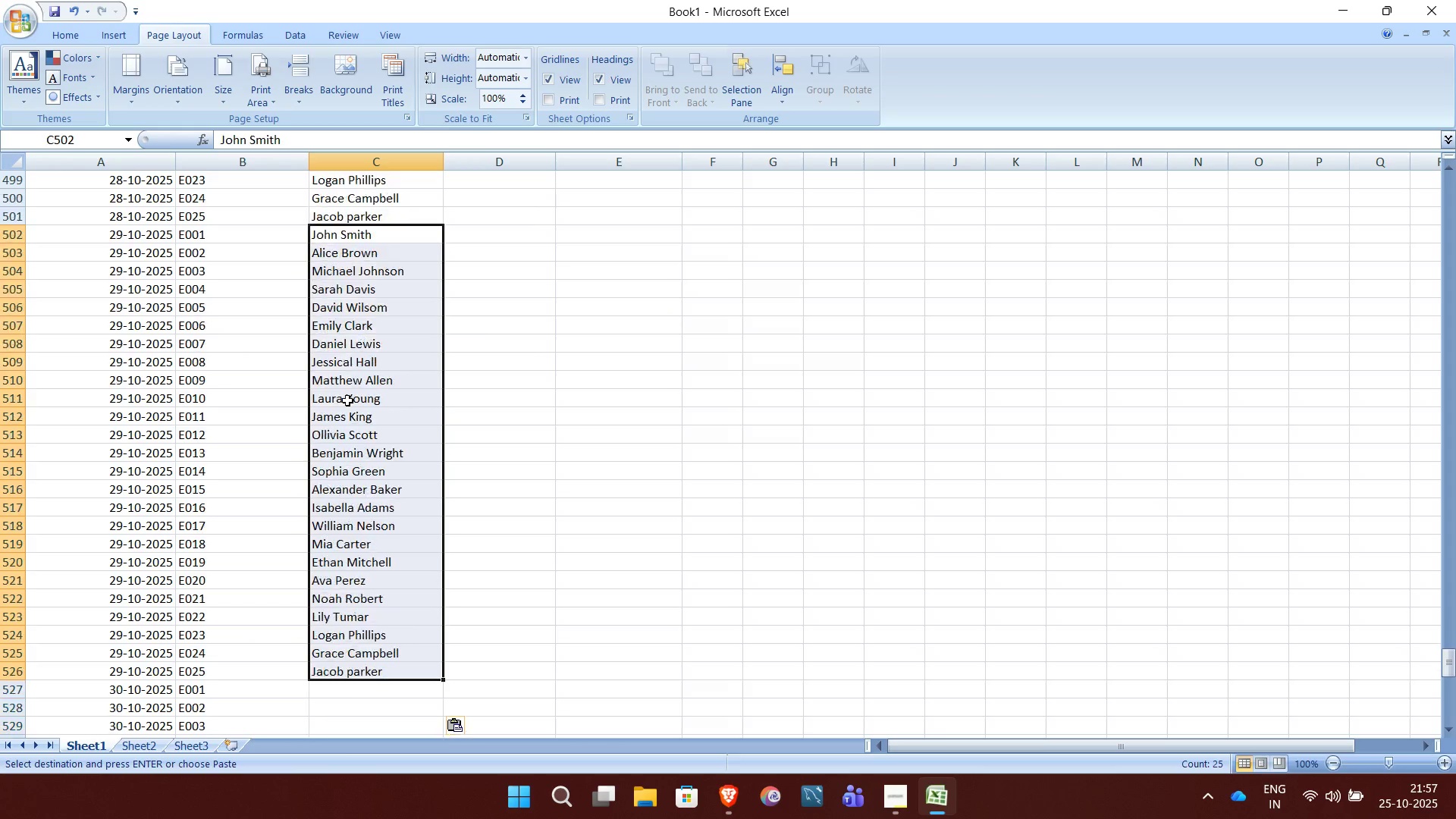 
scroll: coordinate [347, 400], scroll_direction: down, amount: 6.0
 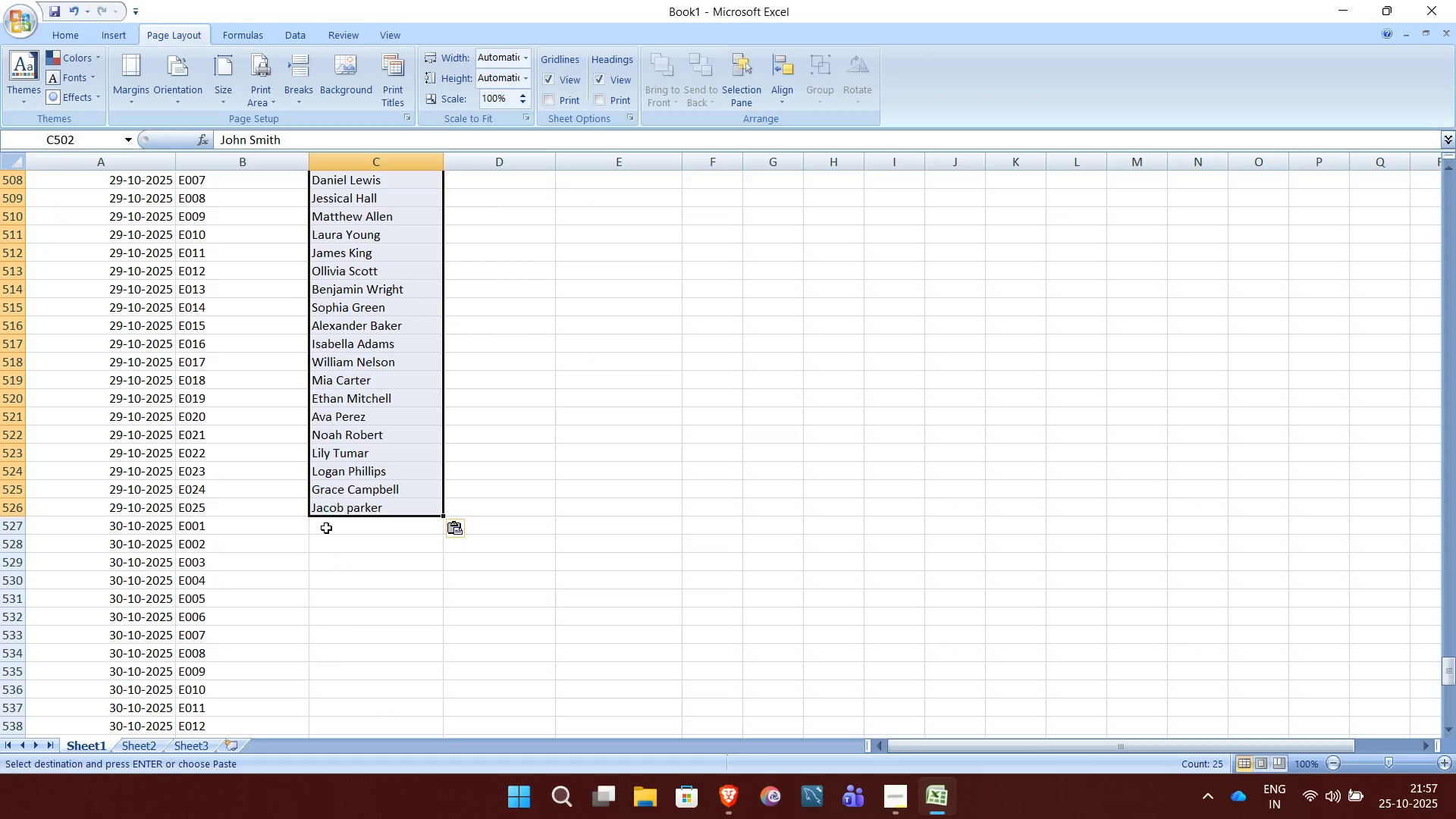 
left_click([326, 528])
 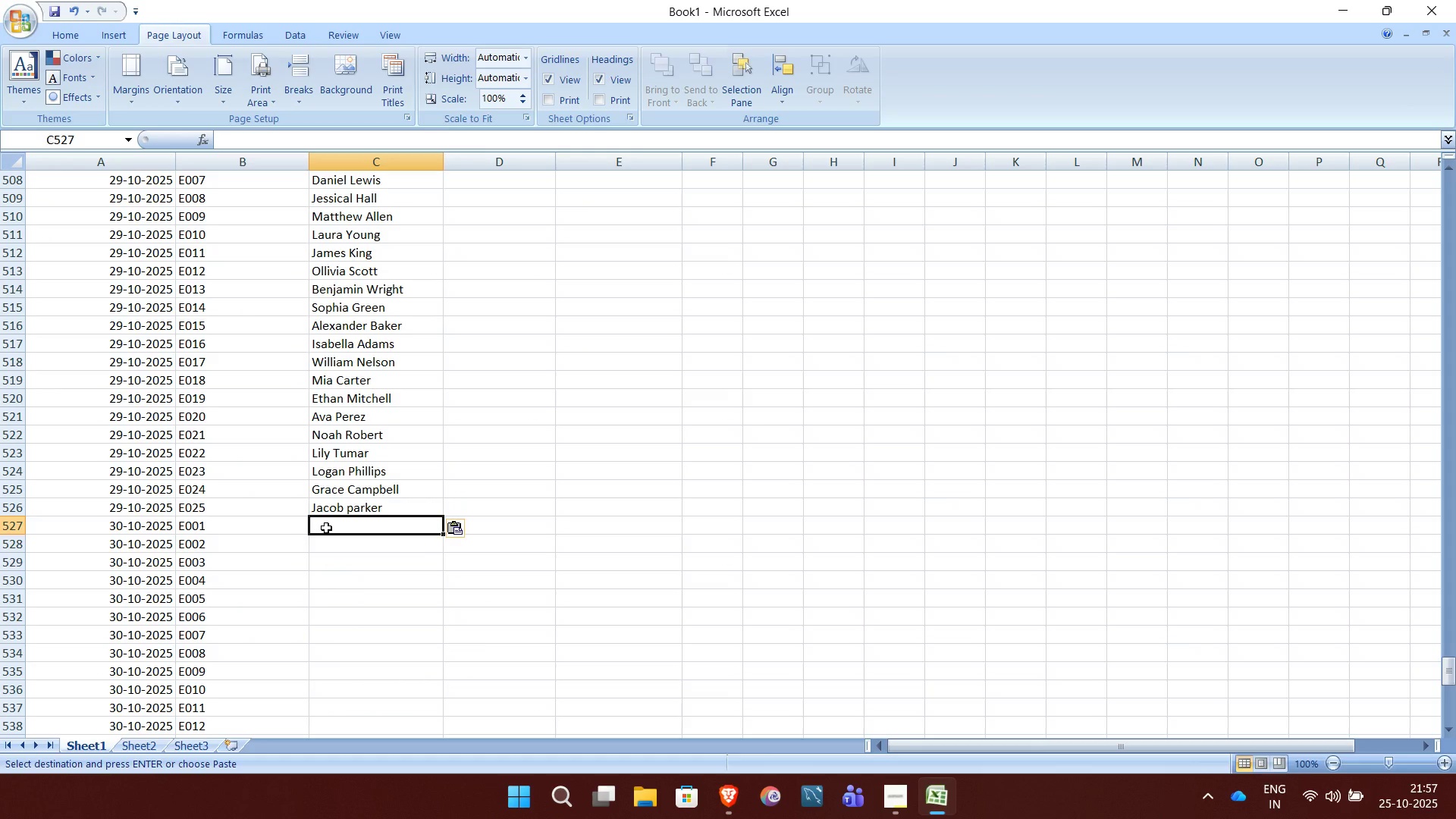 
key(Control+V)
 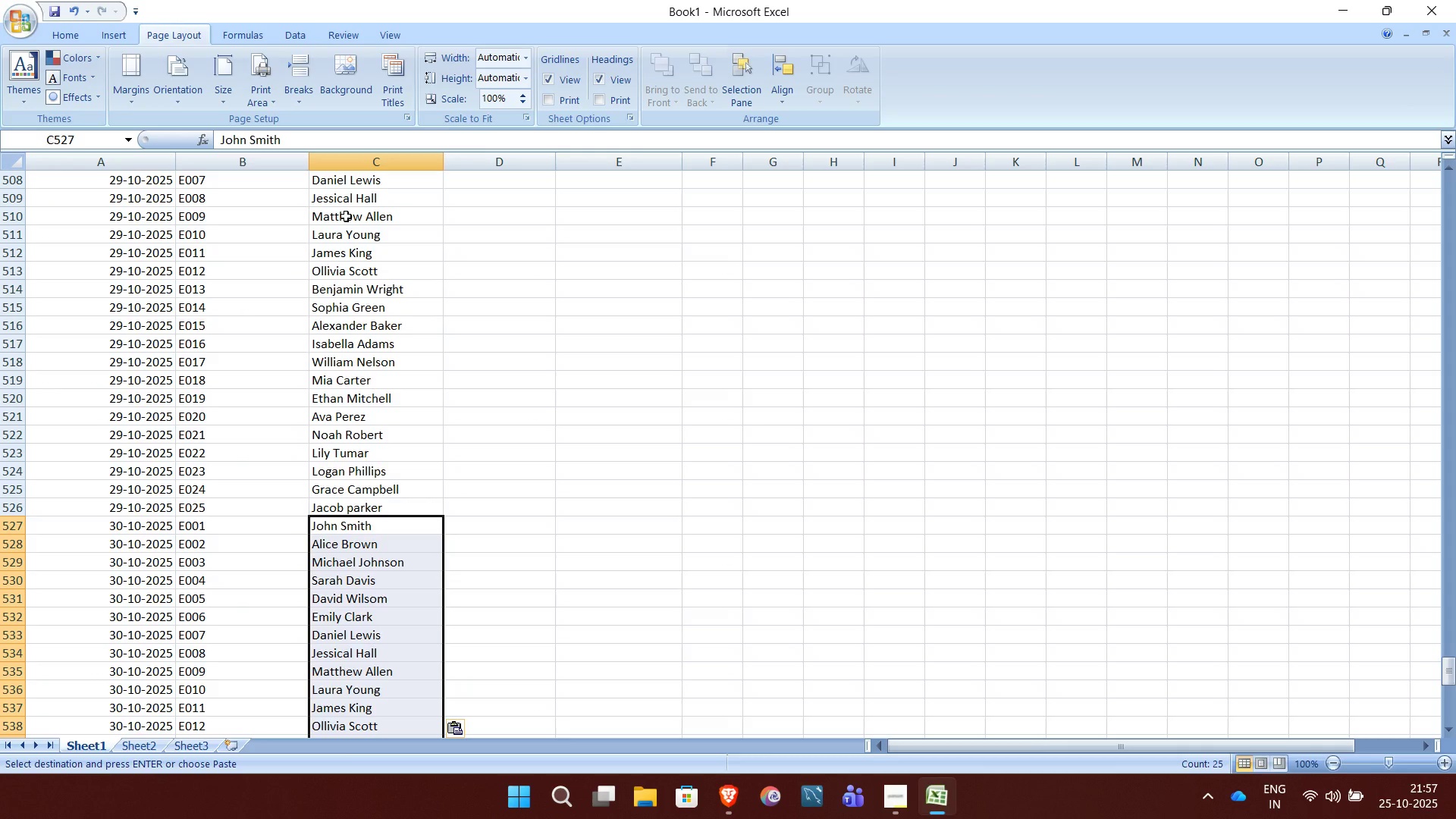 
scroll: coordinate [346, 216], scroll_direction: down, amount: 4.0
 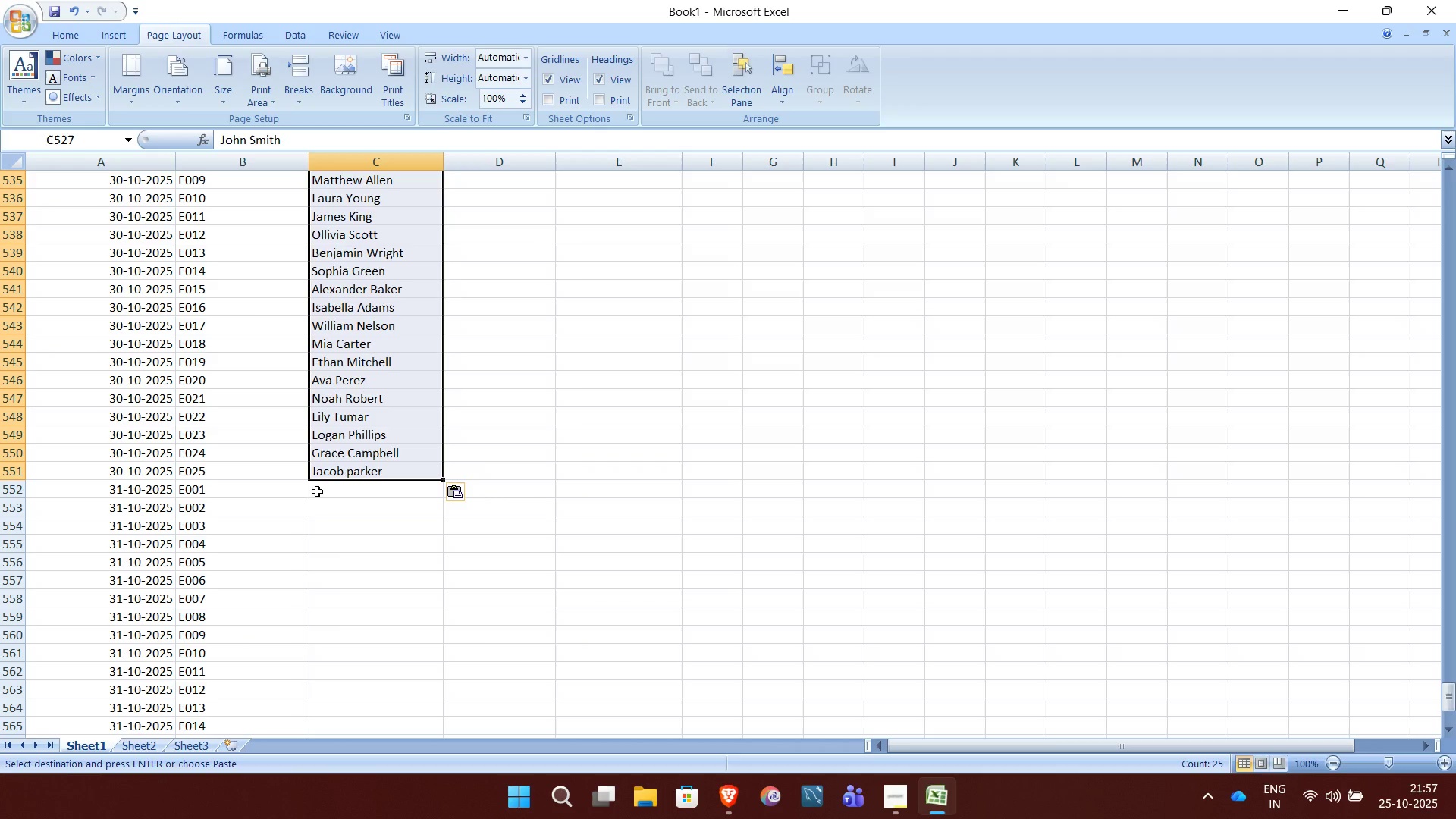 
left_click([317, 497])
 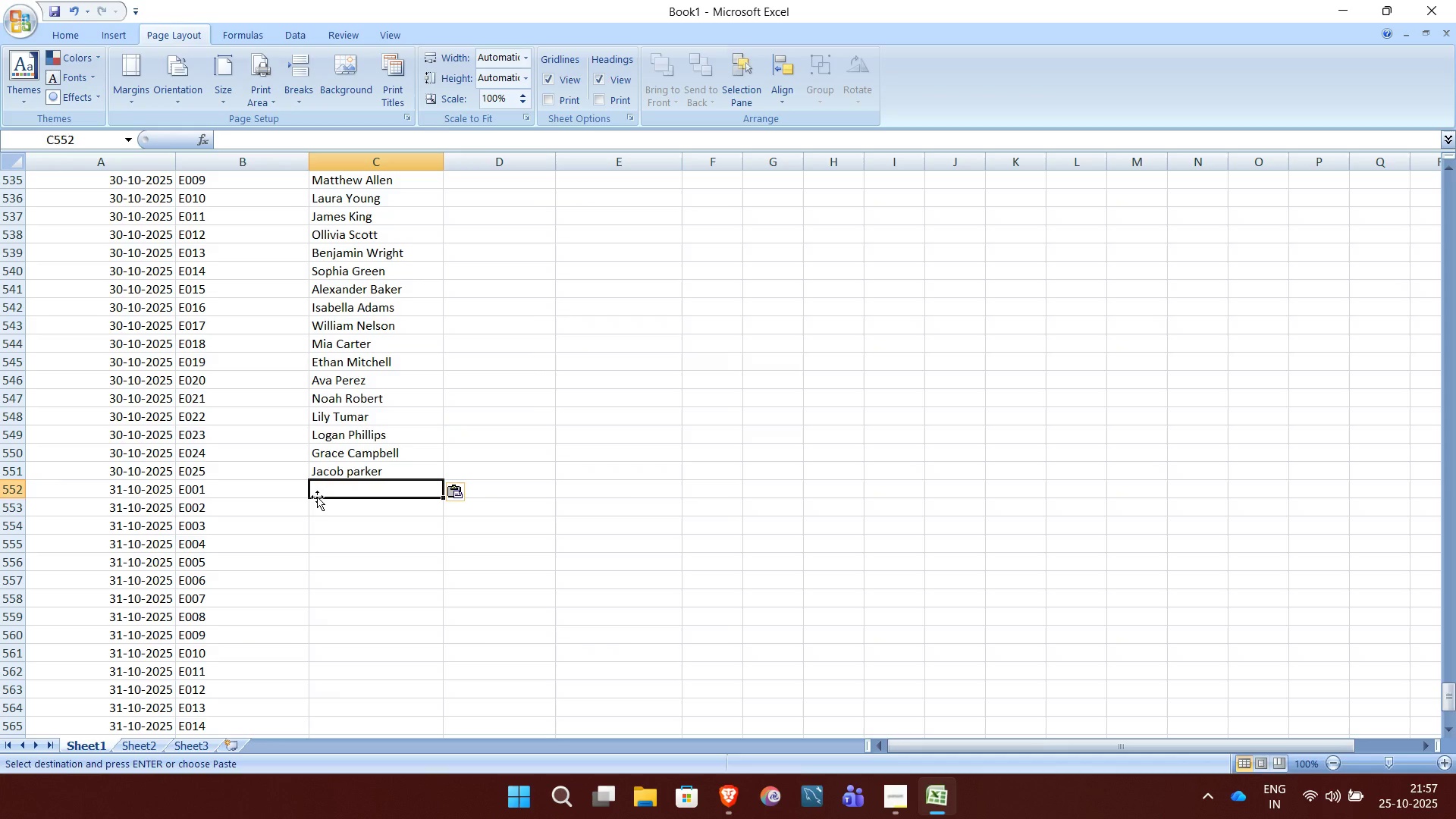 
key(Control+V)
 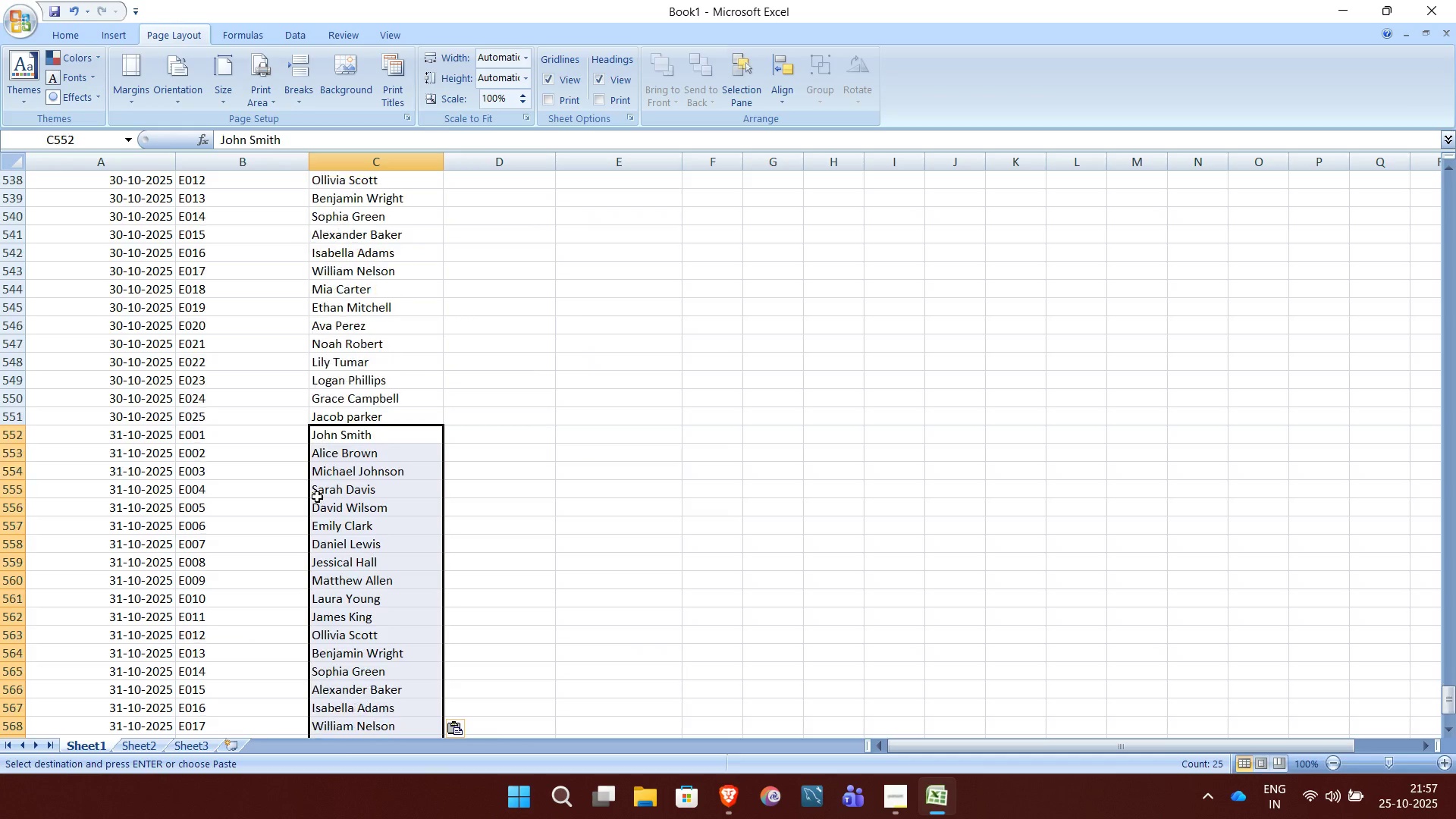 
scroll: coordinate [317, 497], scroll_direction: down, amount: 7.0
 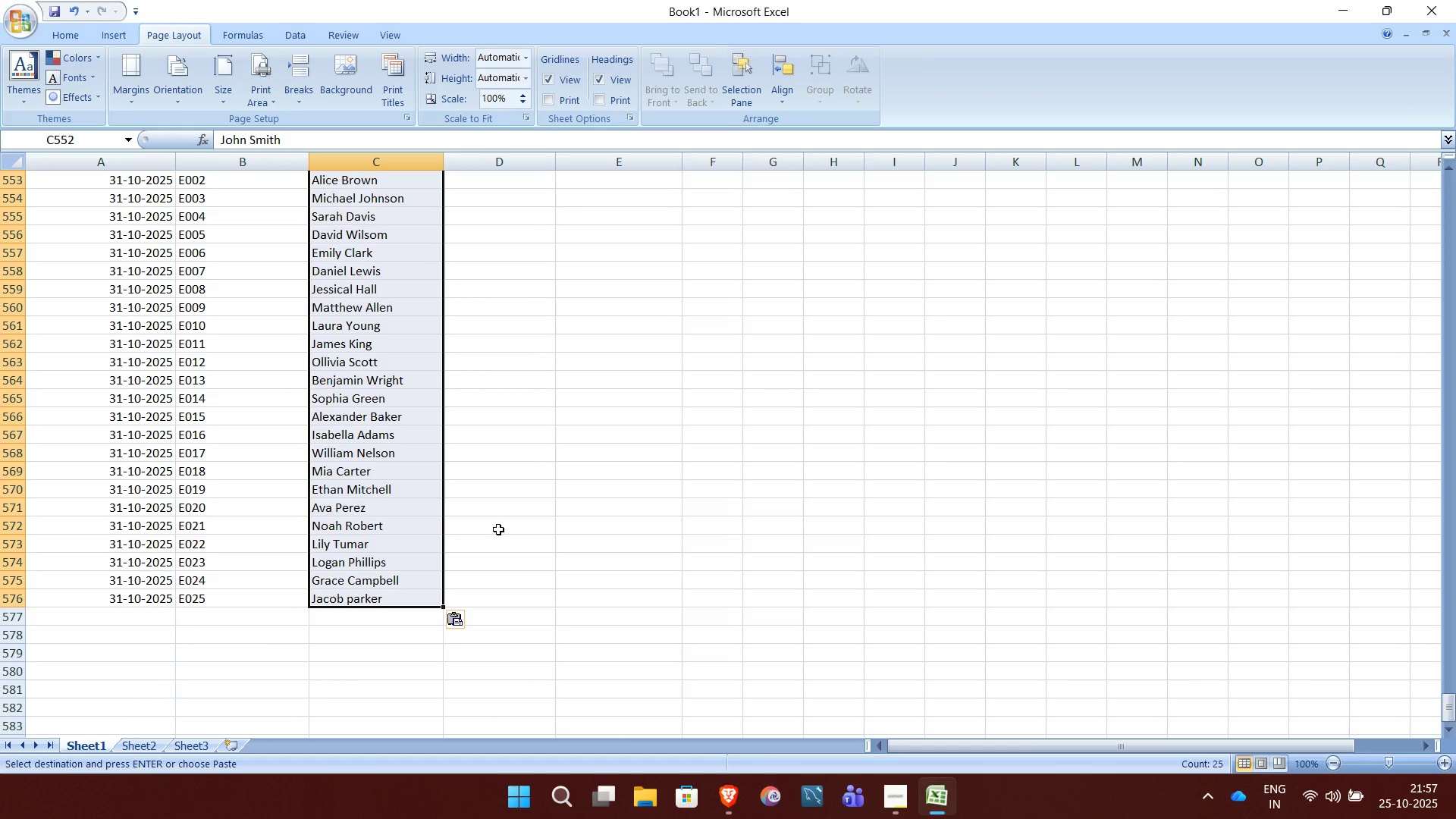 
wait(5.85)
 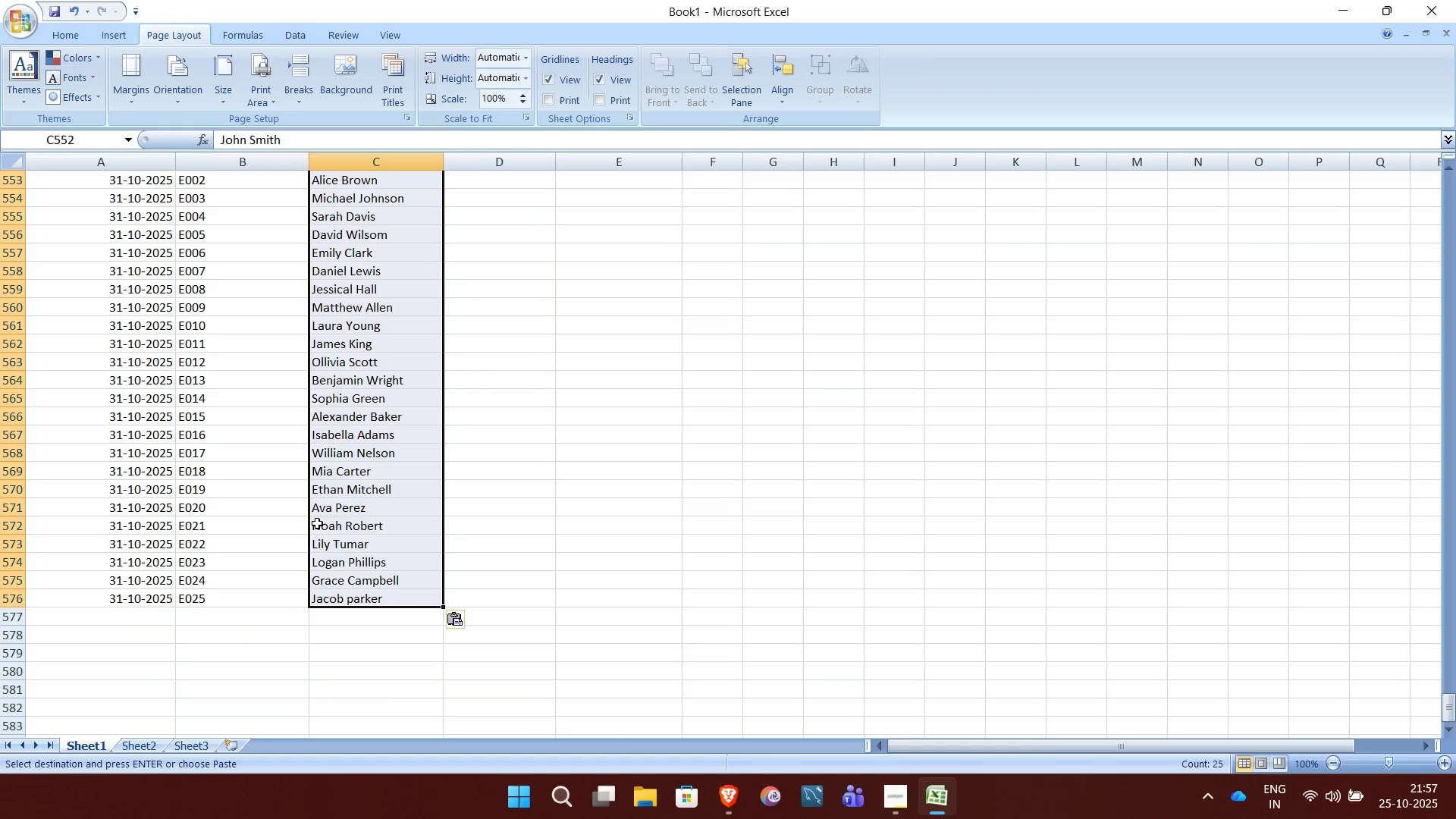 
scroll: coordinate [498, 529], scroll_direction: up, amount: 302.0
 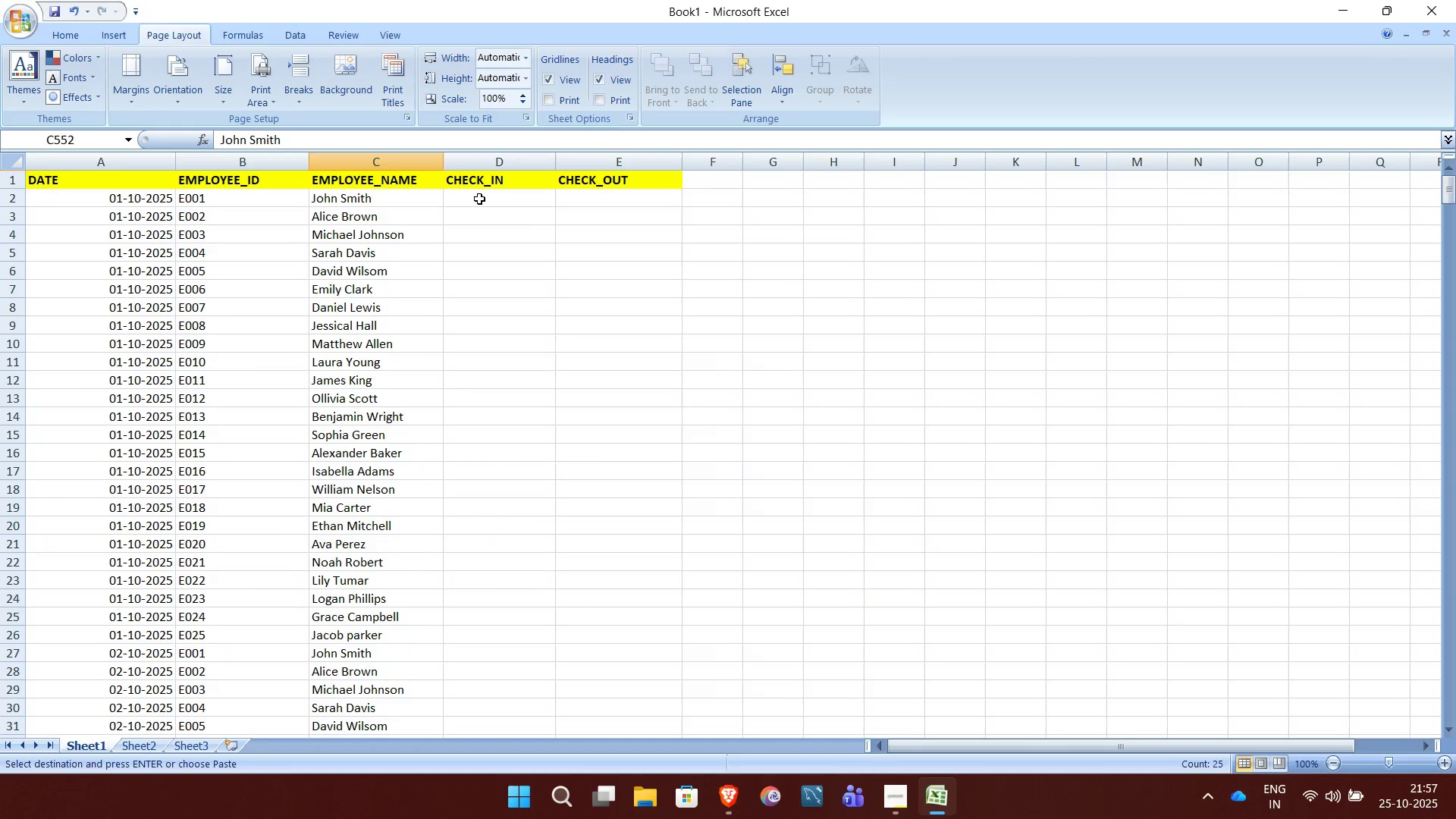 
left_click([479, 199])
 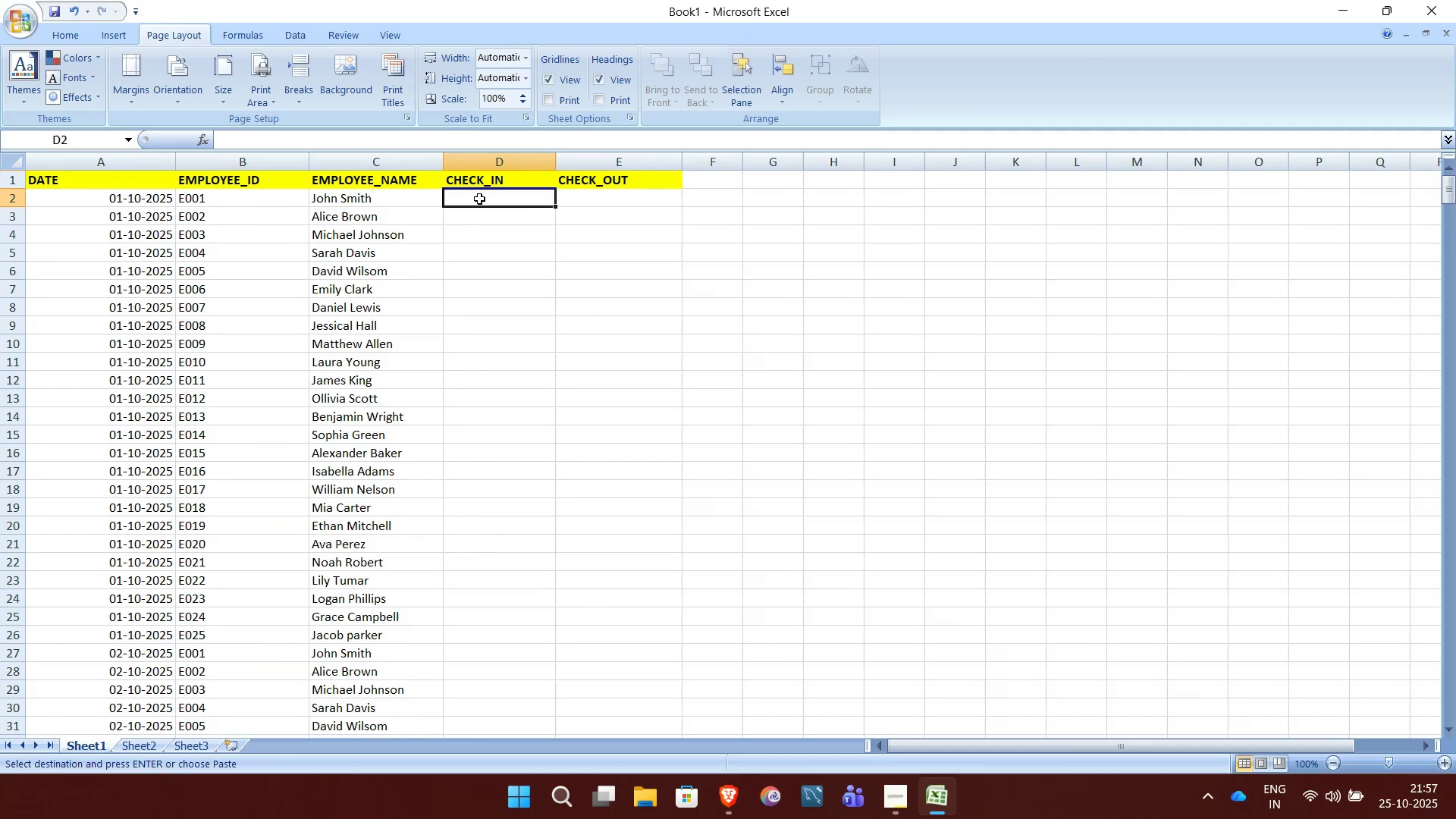 
type(09:)
 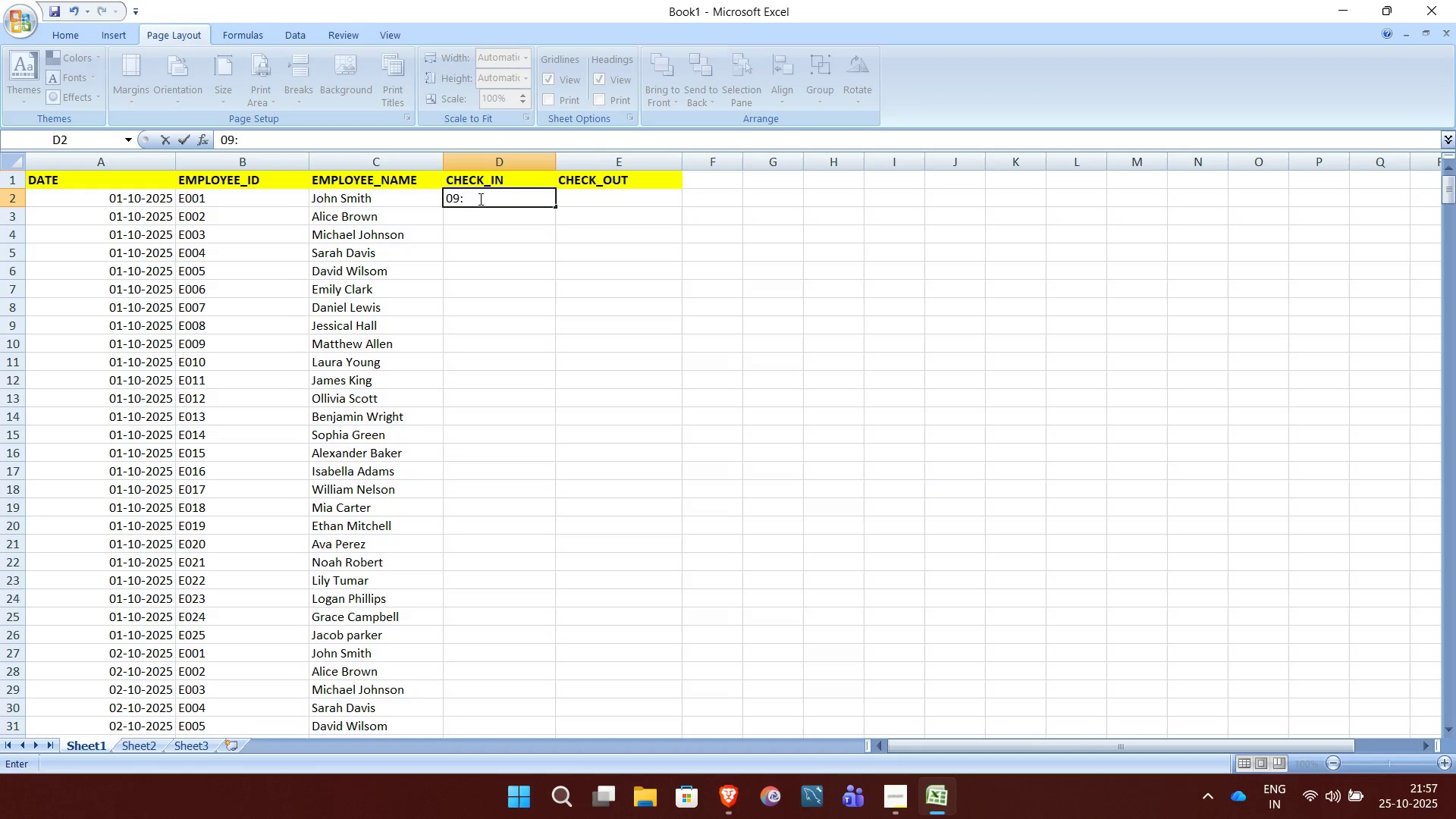 
type(20)
key(NumpadEnter)
 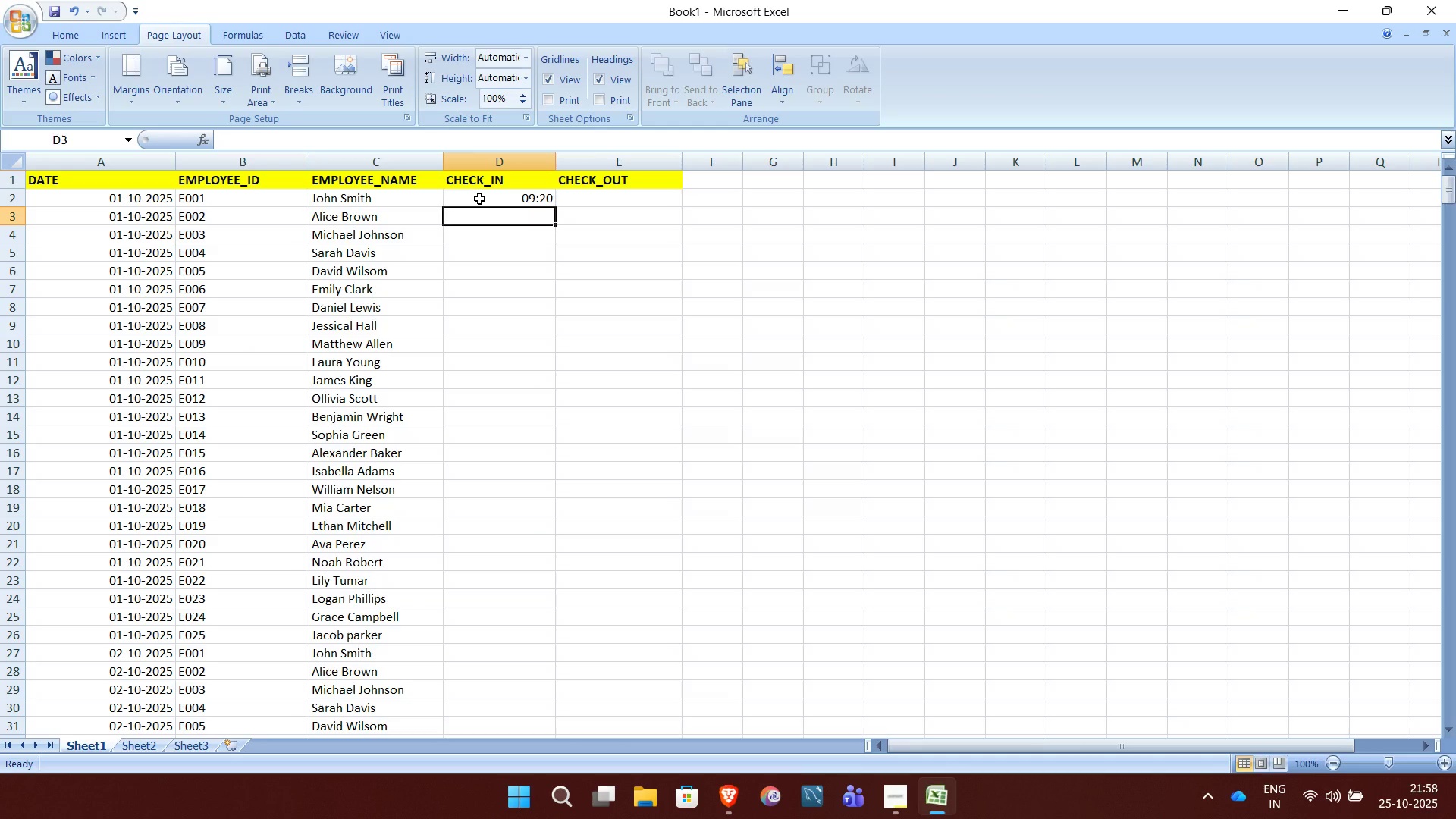 
type(09)
 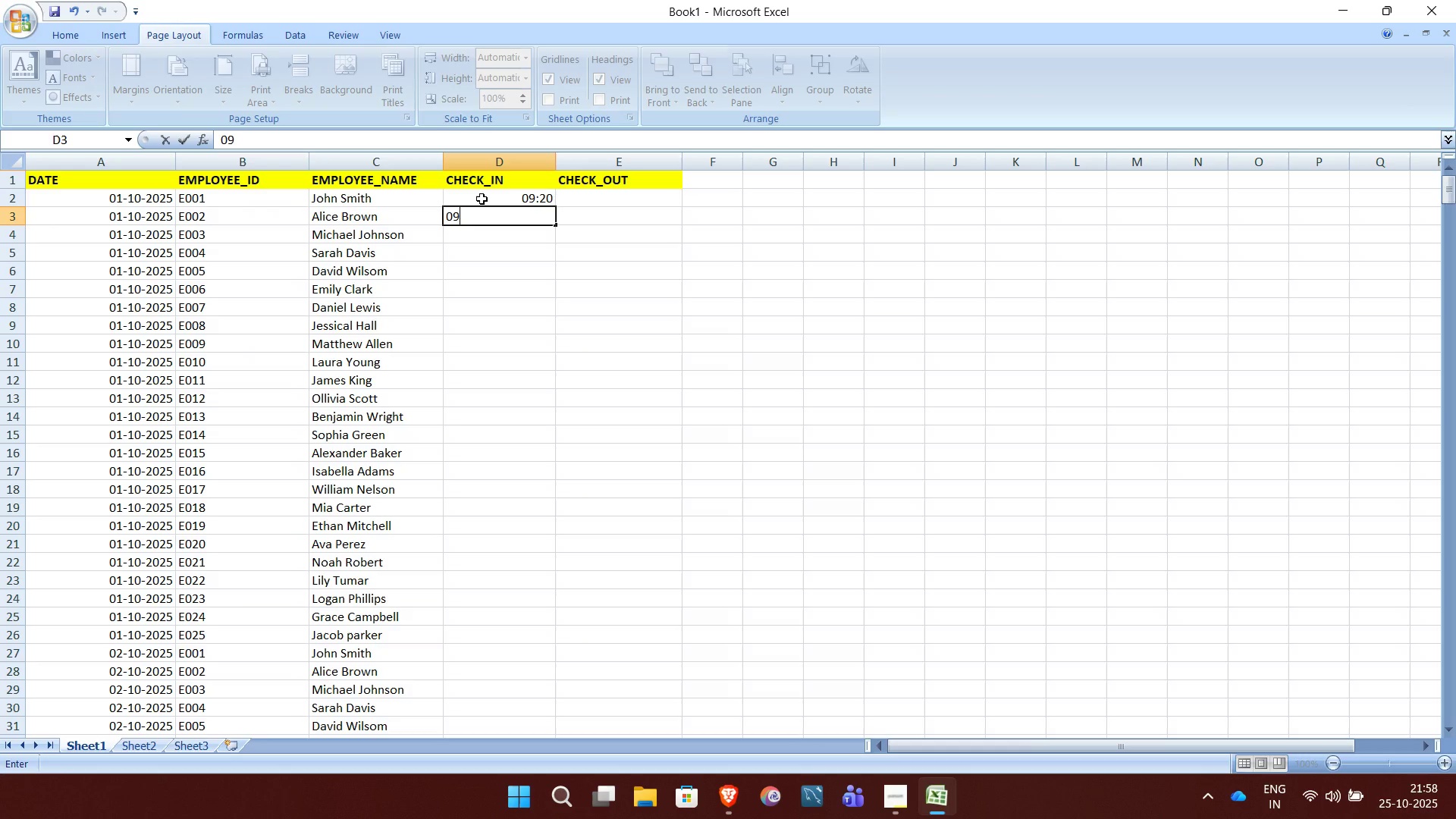 
wait(5.96)
 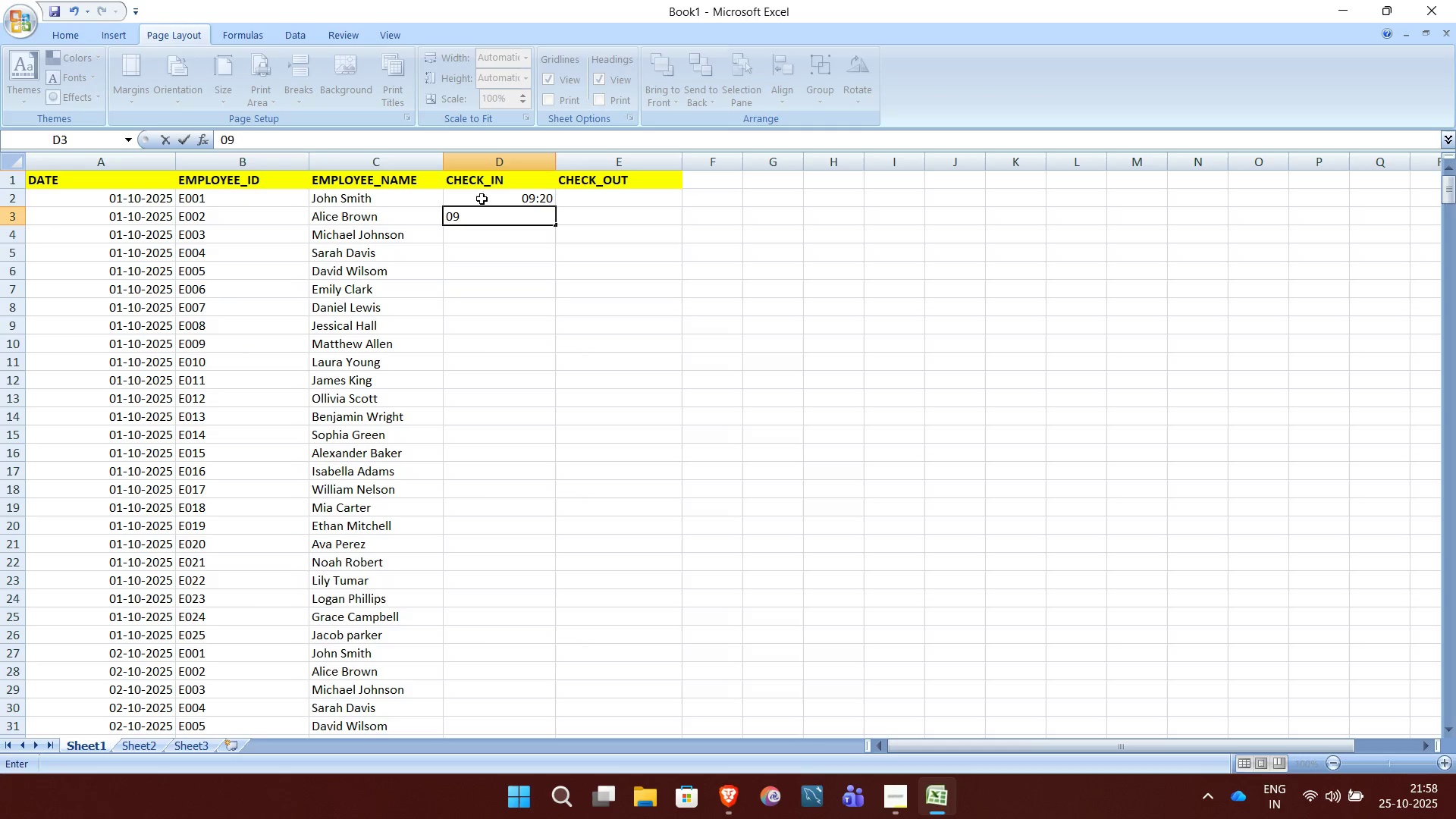 
type(:35)
key(NumpadEnter)
type(9:20)
key(NumpadEnter)
 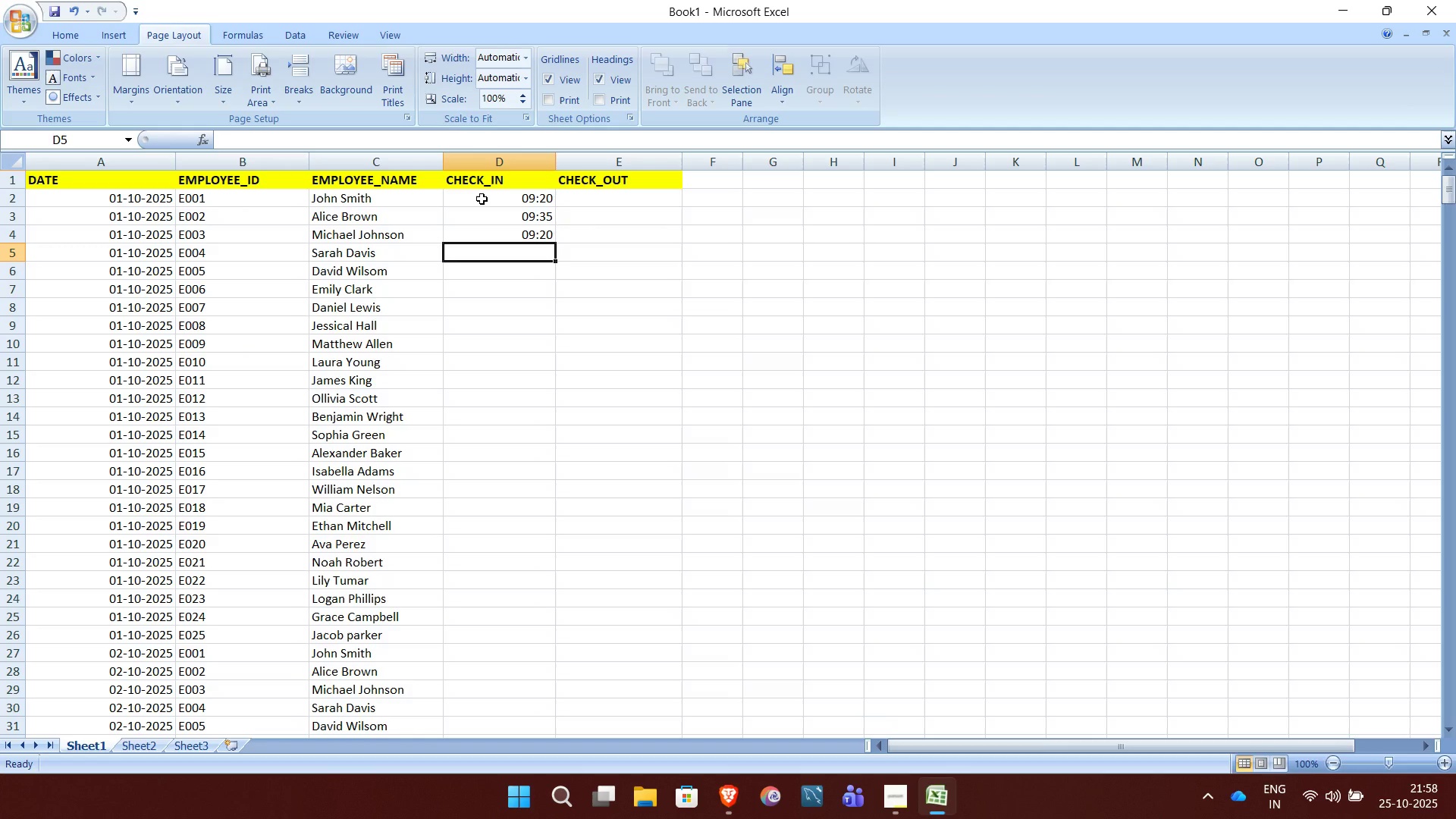 
type(9:15)
 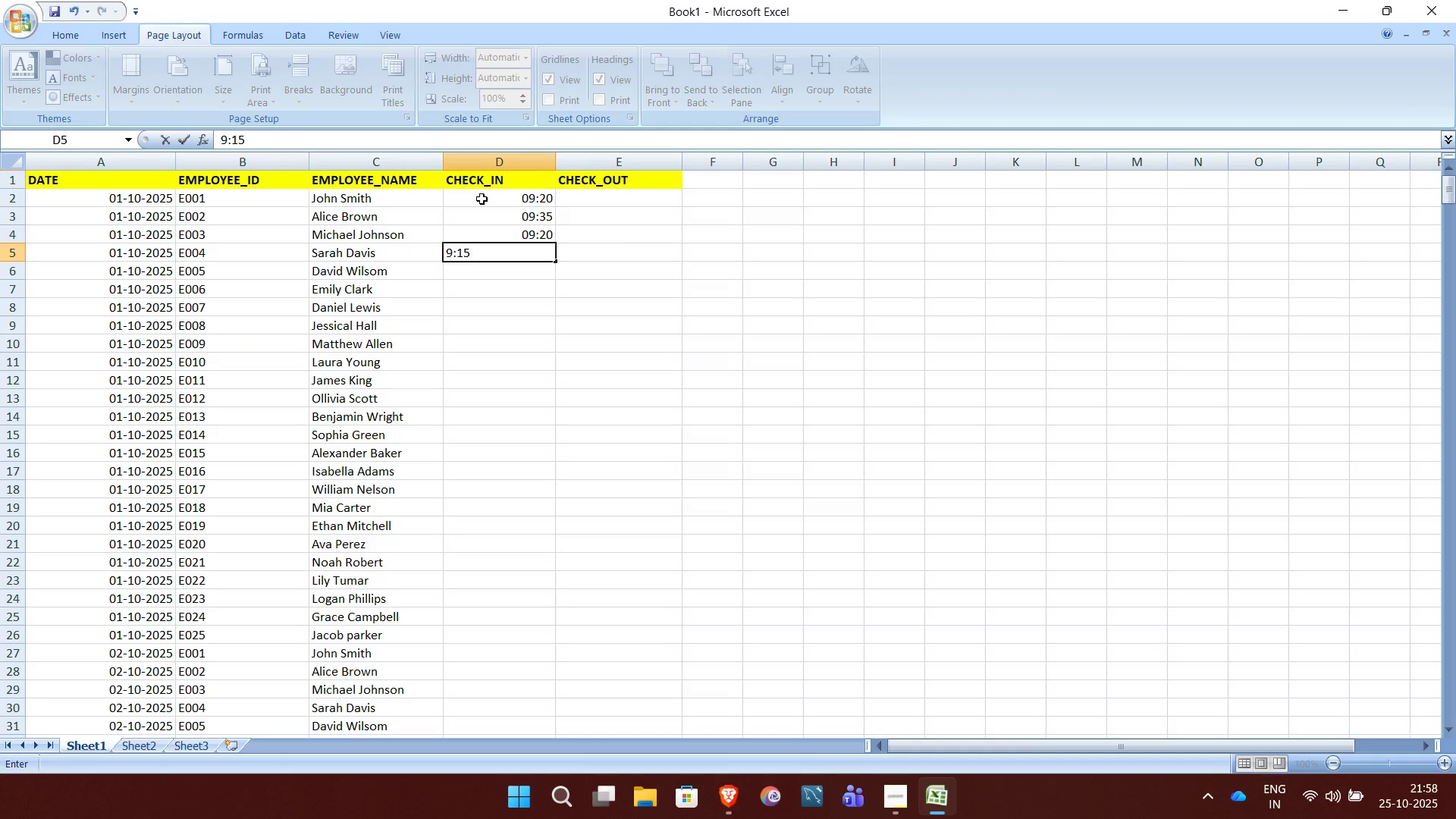 
key(NumpadEnter)
 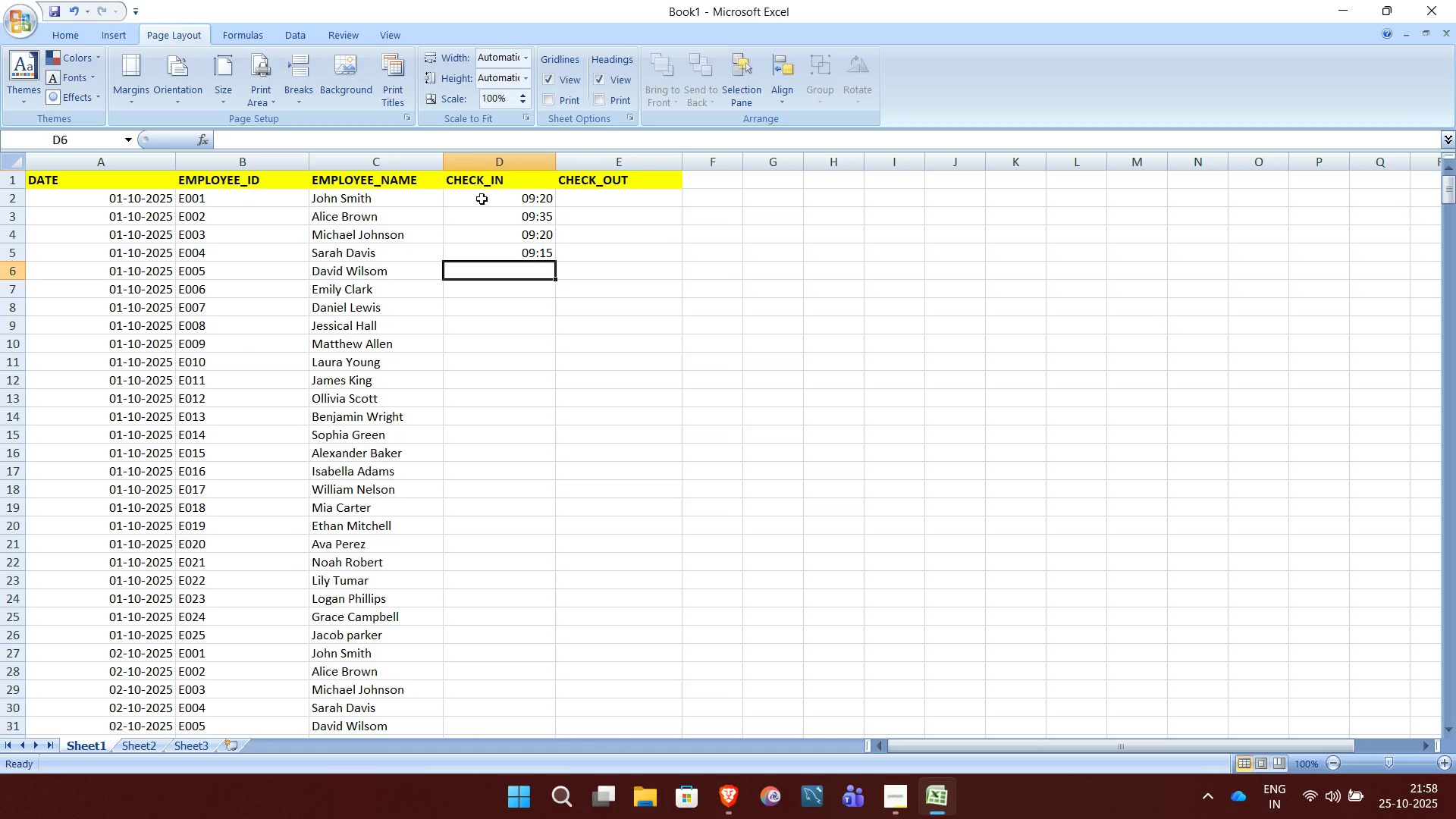 
key(9)
 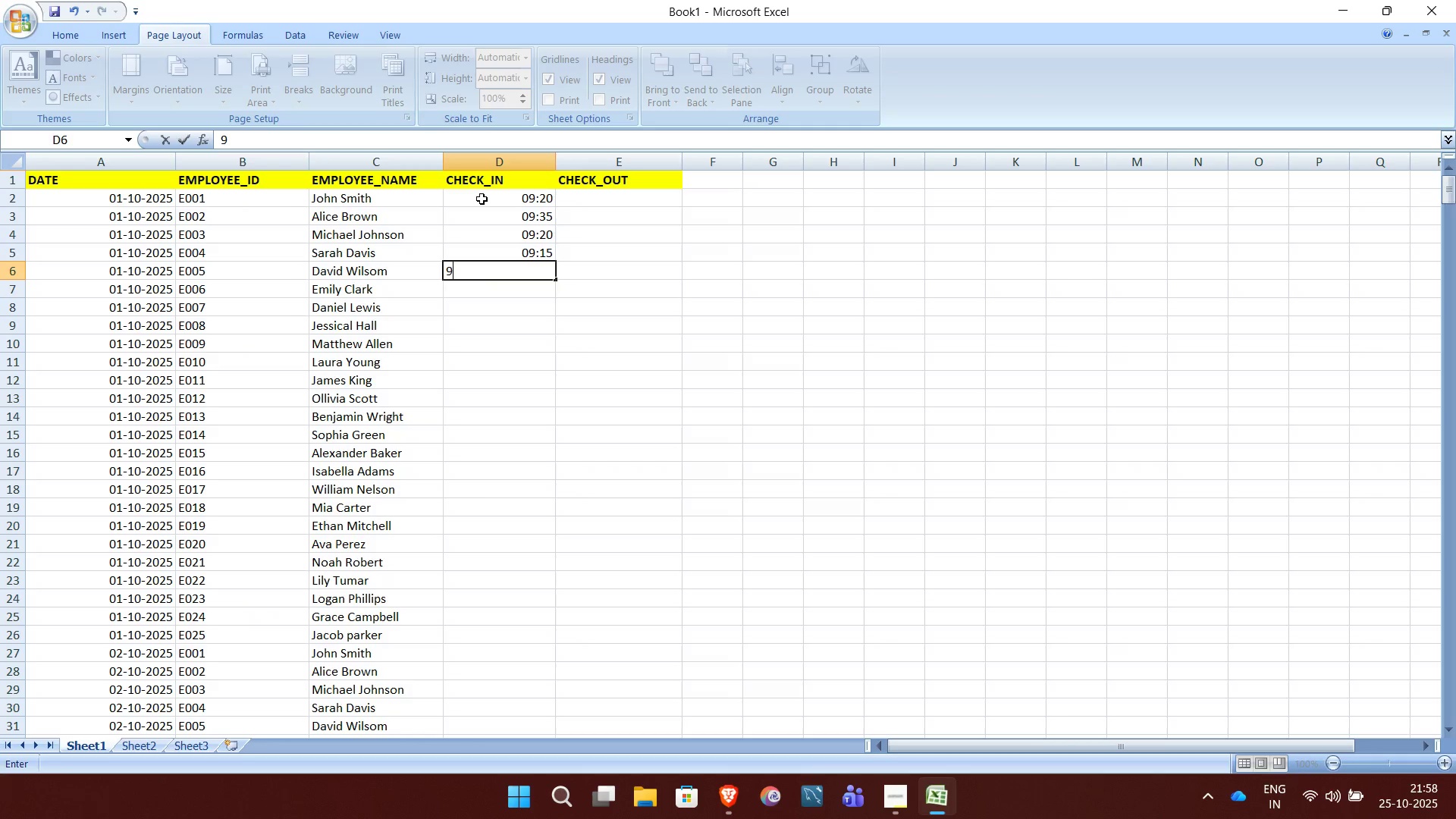 
key(Shift+Semicolon)
 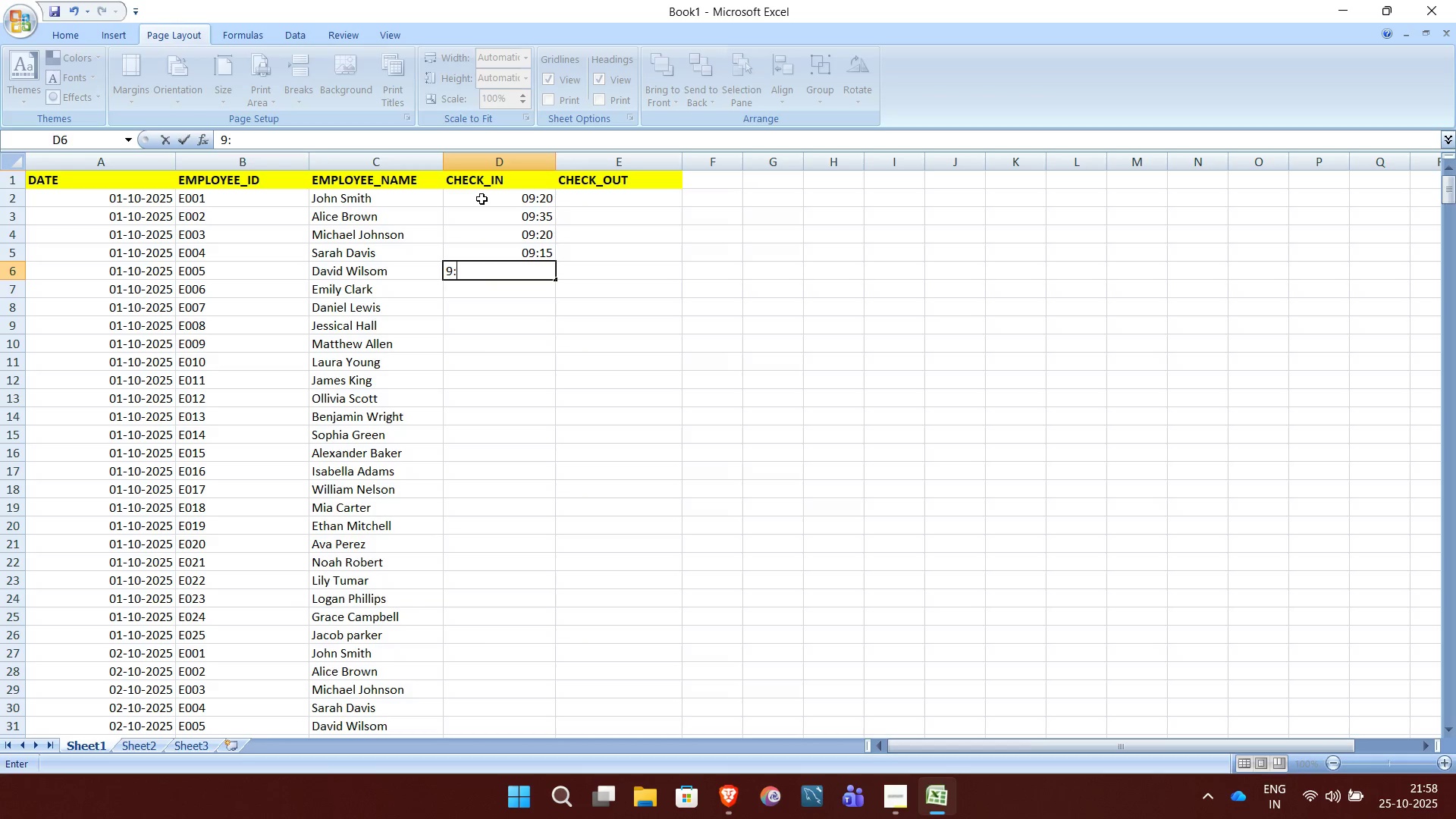 
type(55)
key(NumpadEnter)
 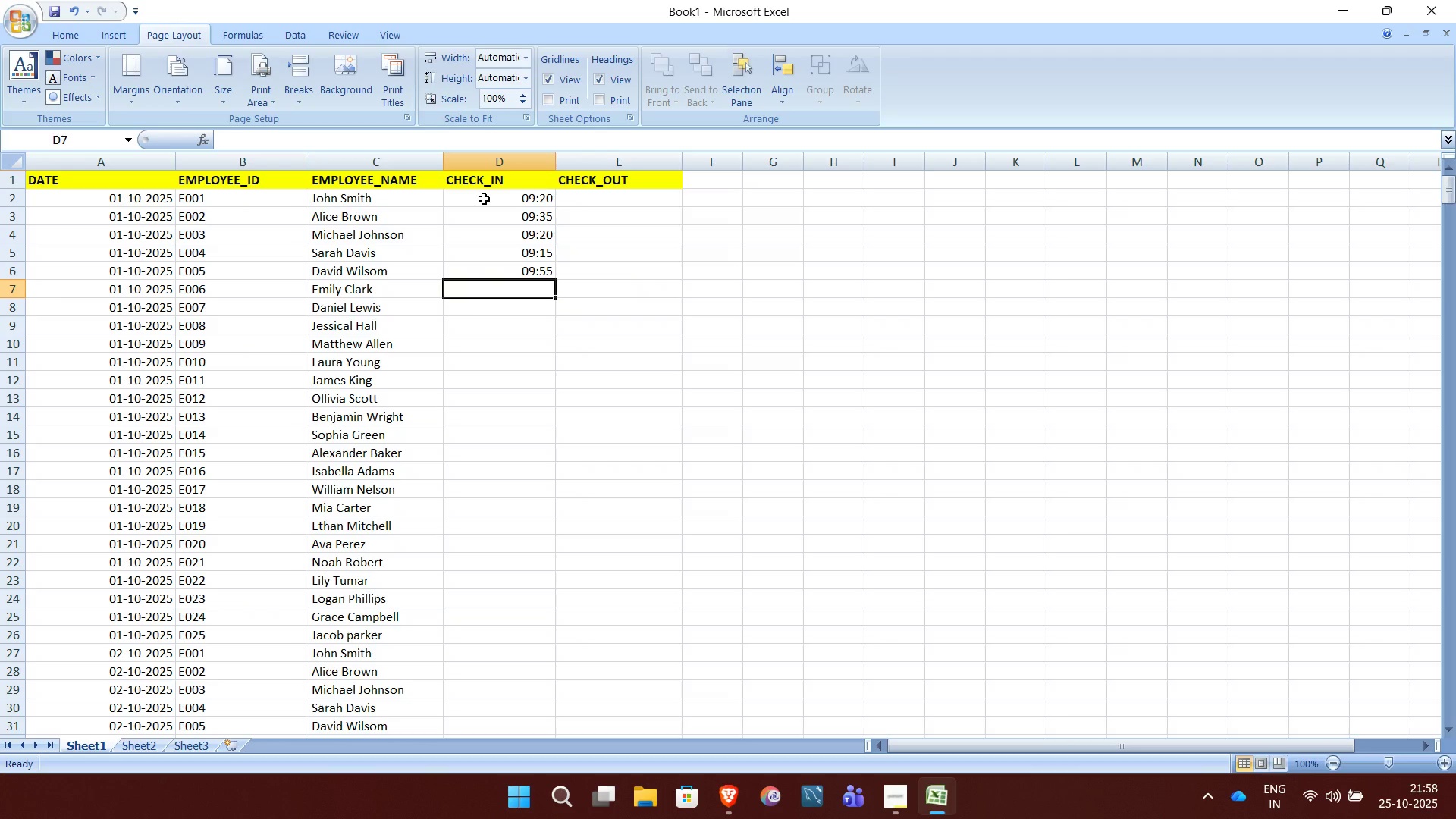 
wait(7.0)
 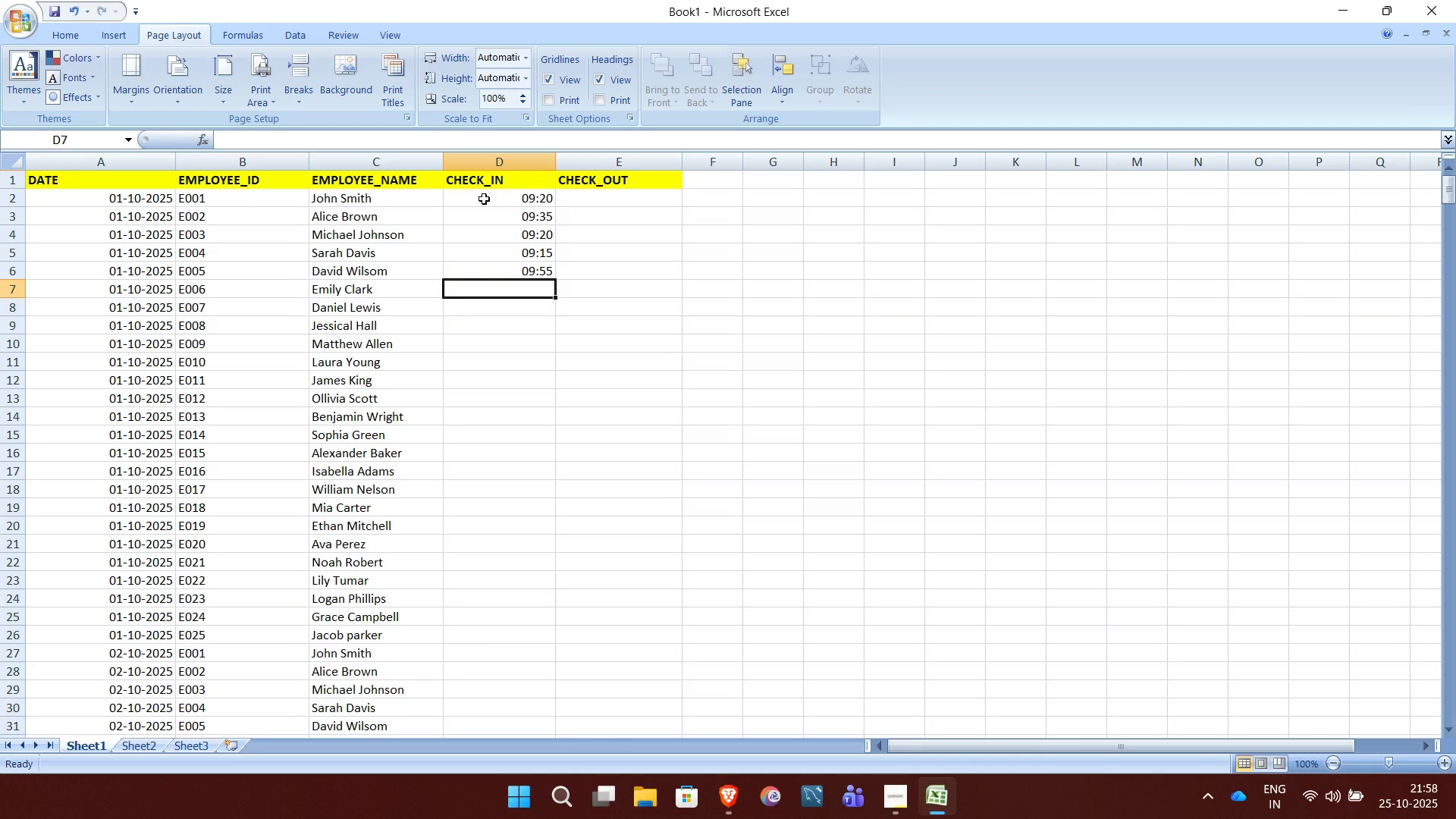 
type(9:10)
key(NumpadEnter)
 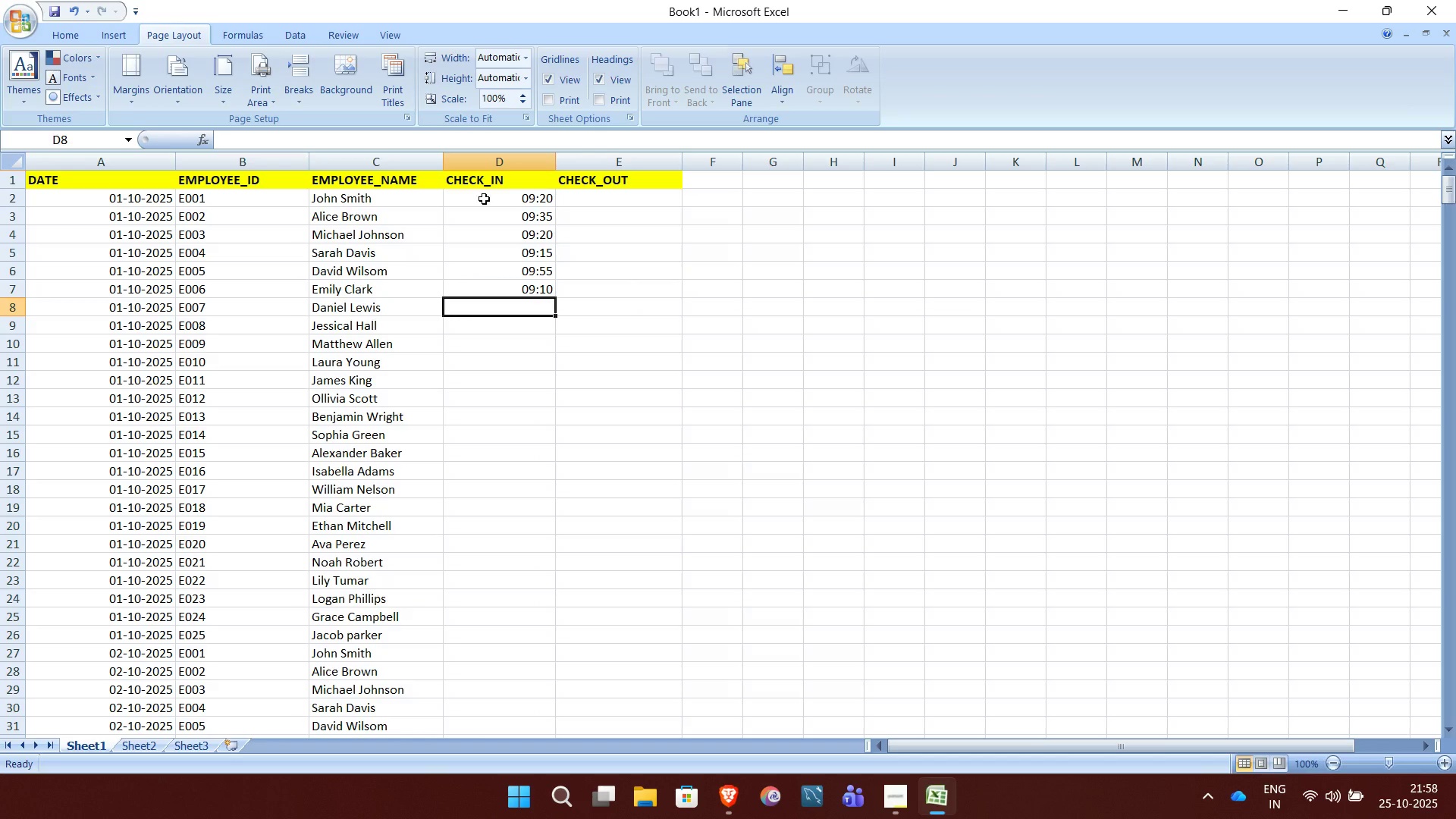 
wait(7.3)
 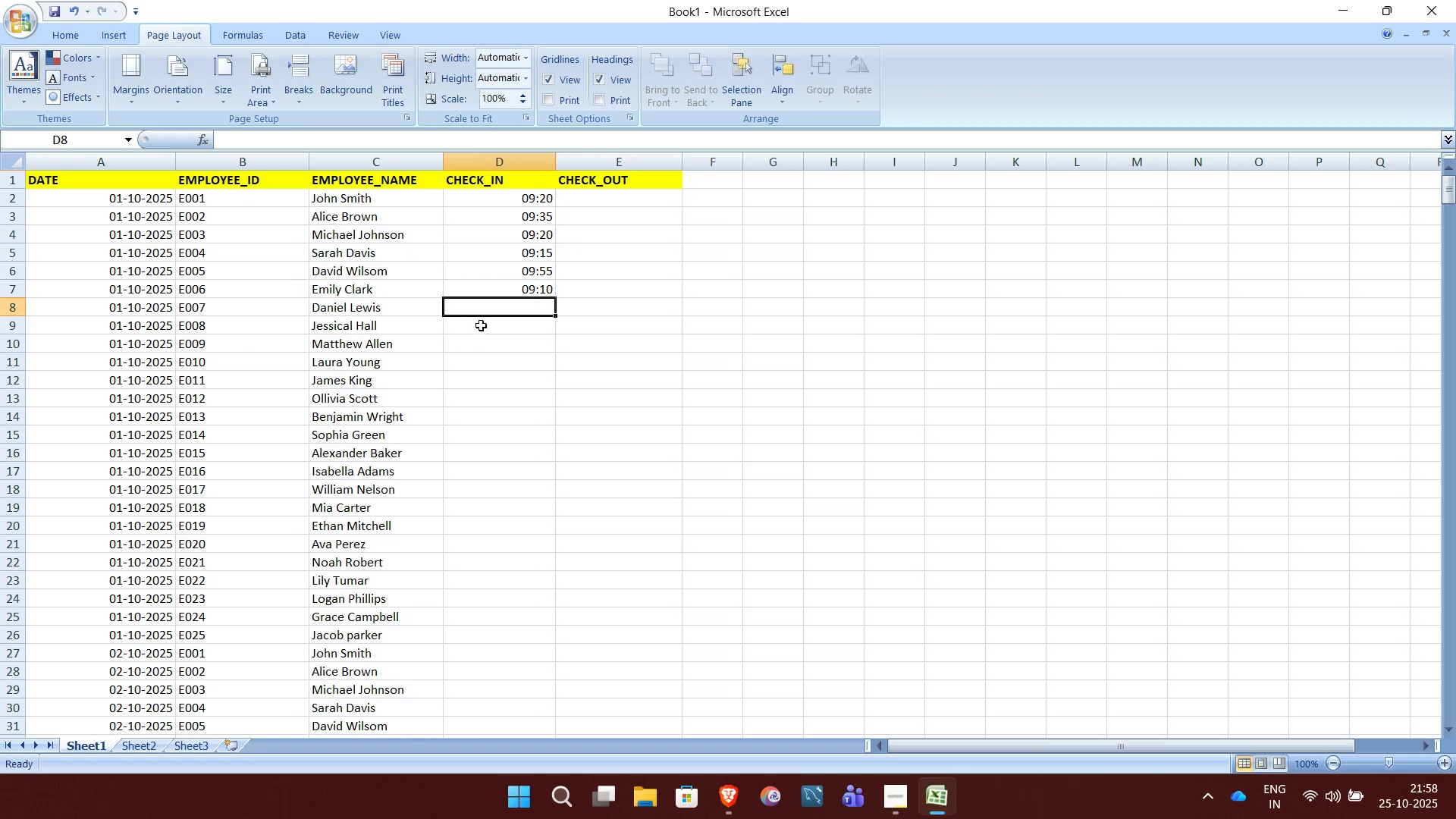 
type(0:35)
key(NumpadEnter)
 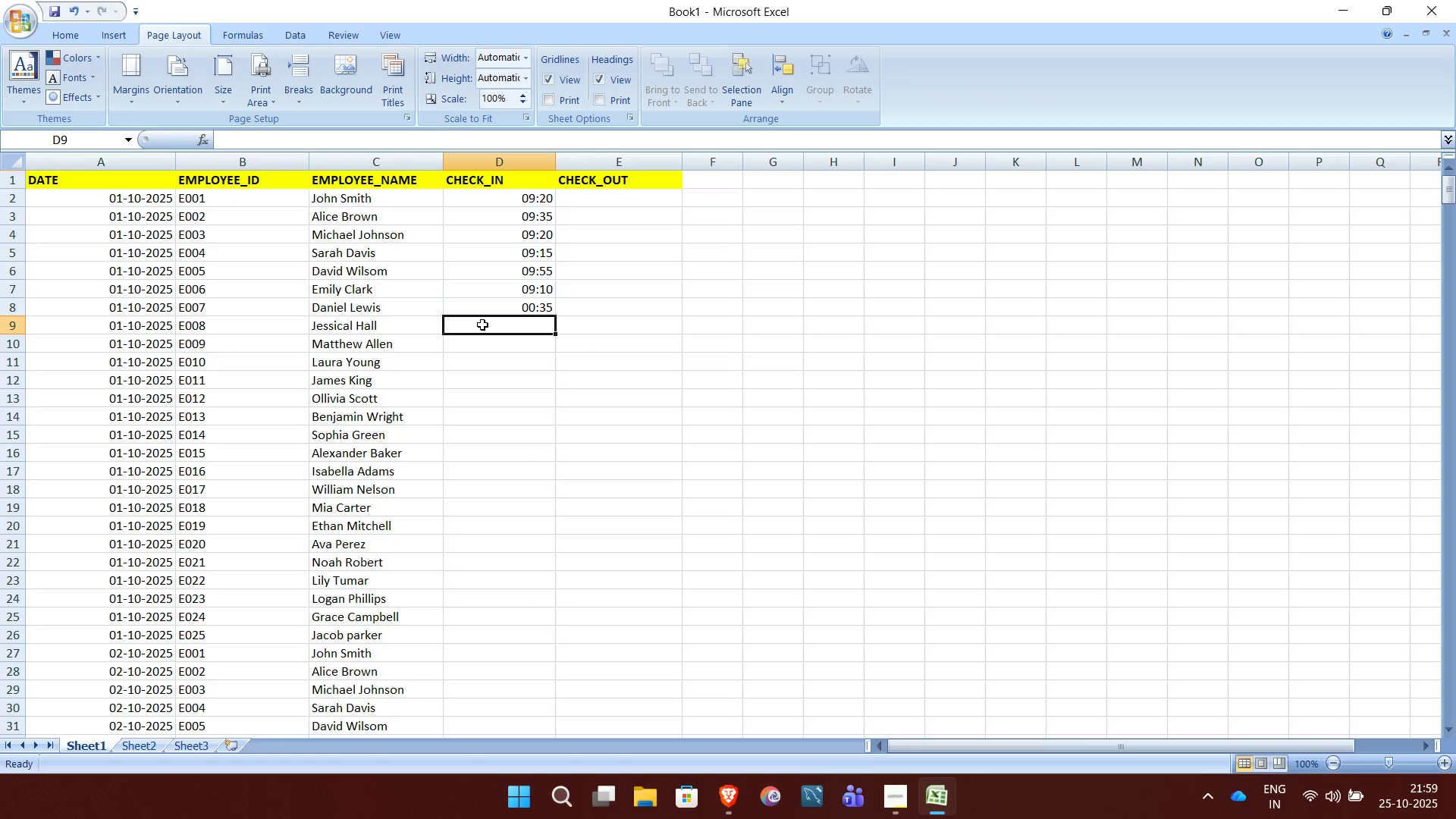 
wait(9.25)
 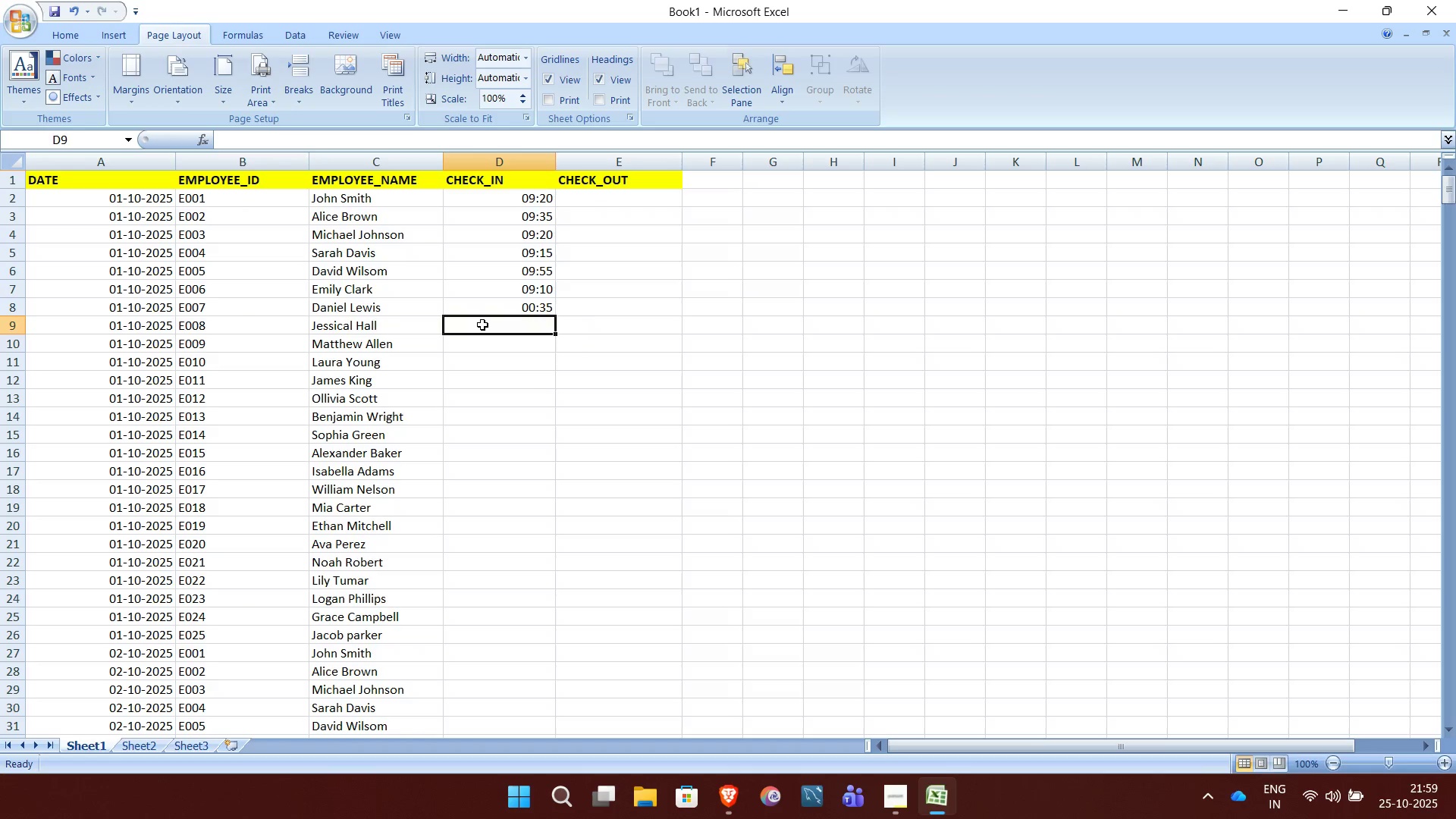 
left_click([524, 309])
 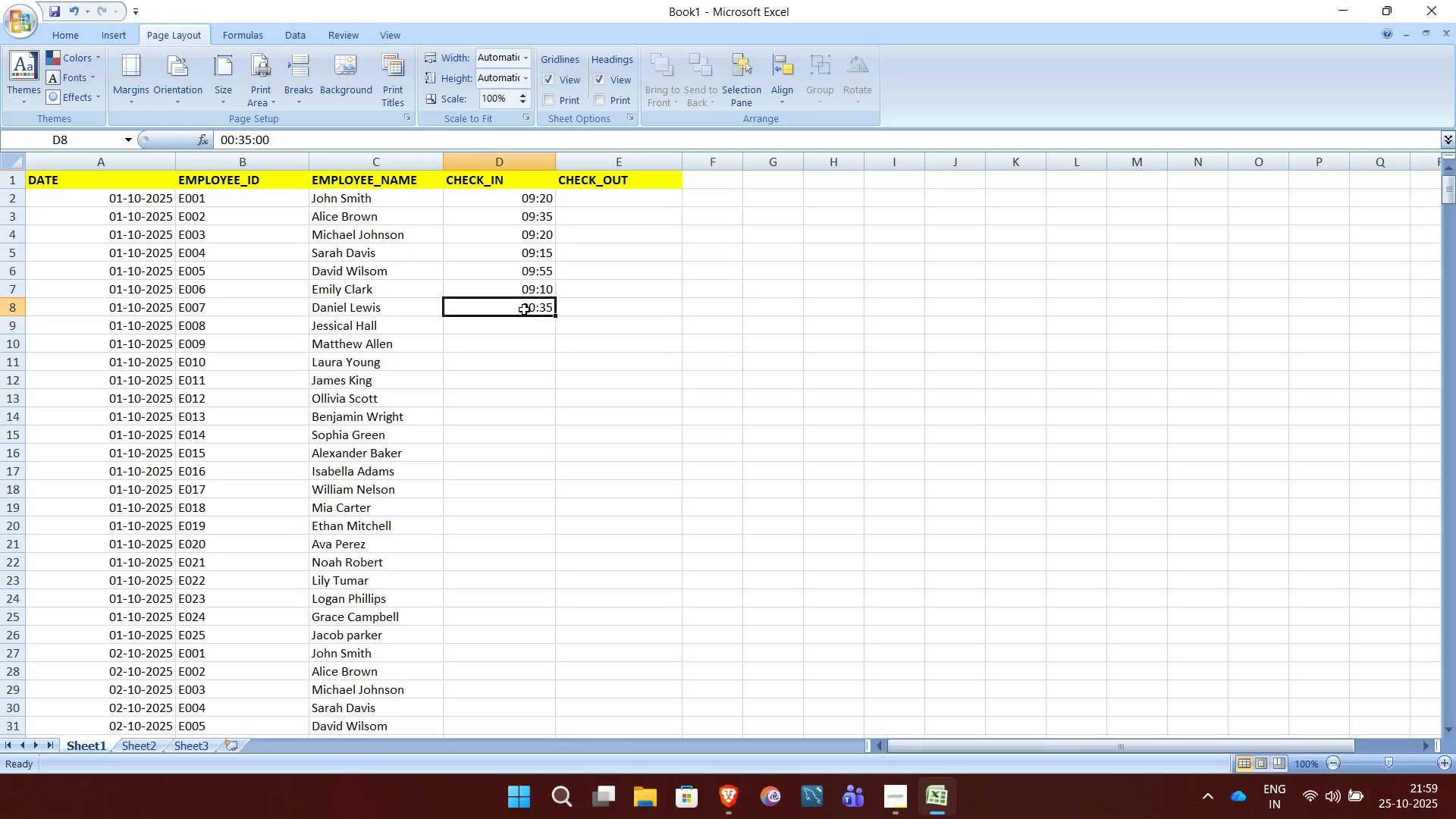 
key(Backspace)
 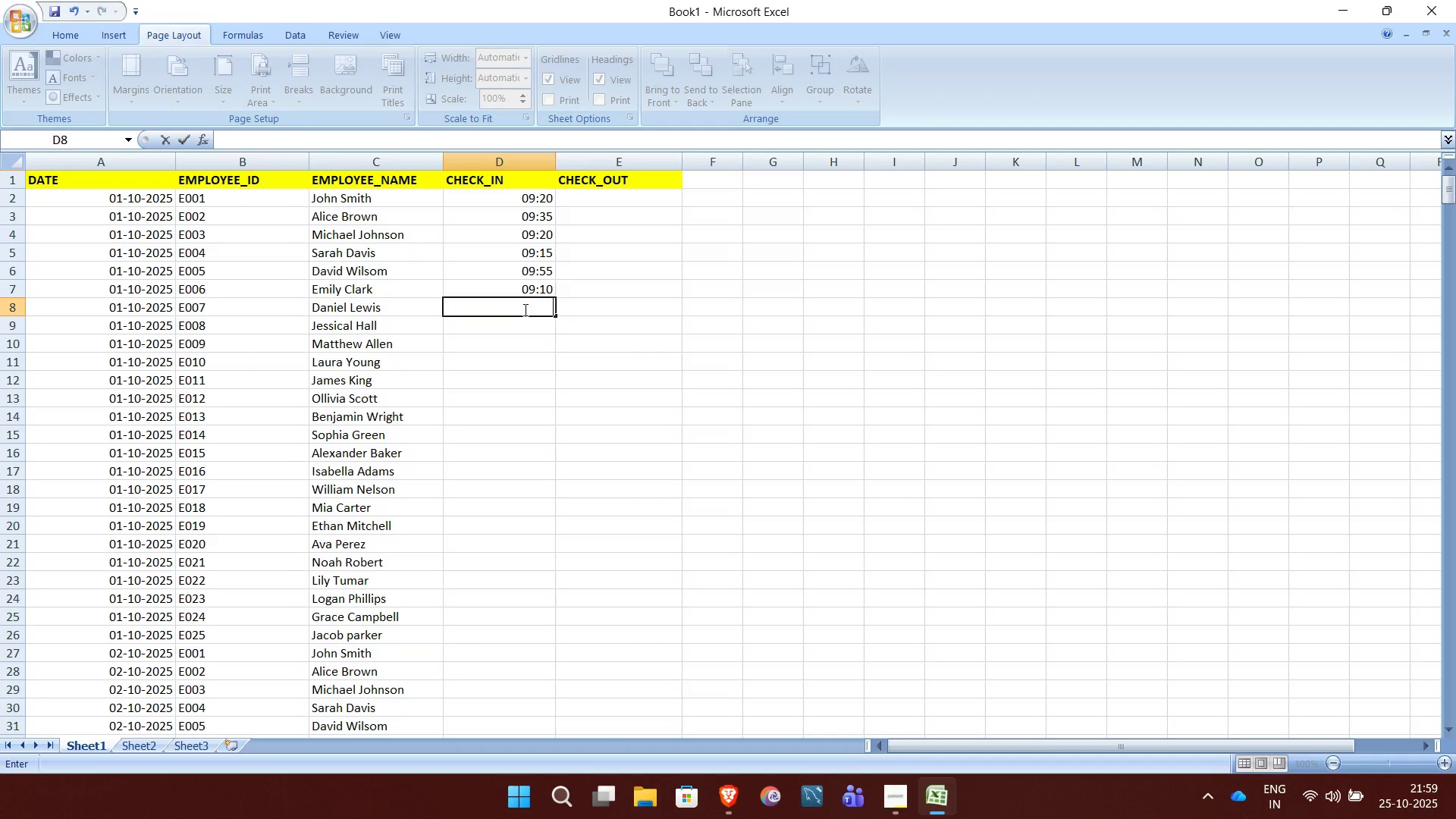 
wait(6.23)
 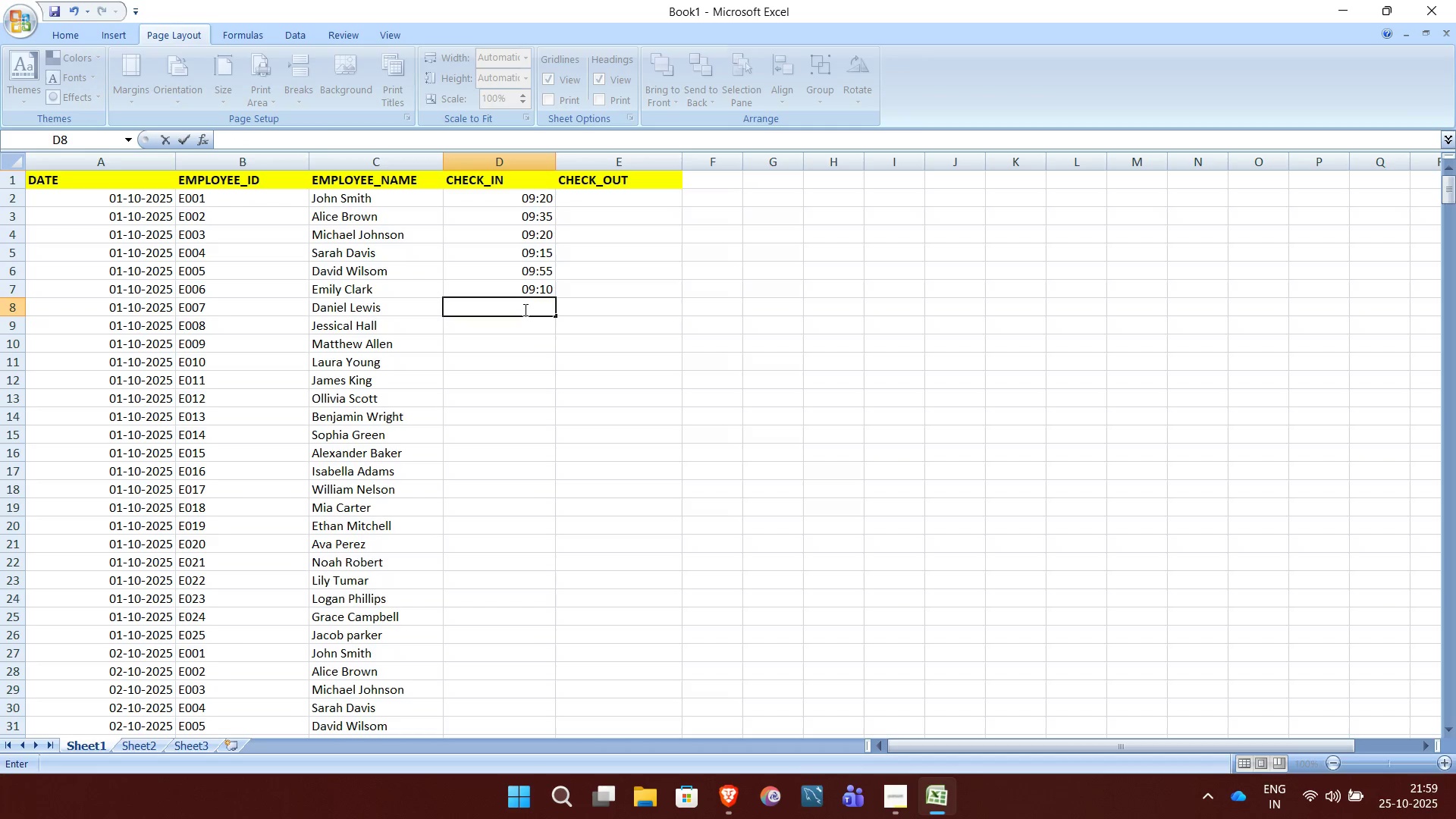 
type(9:35)
key(NumpadEnter)
 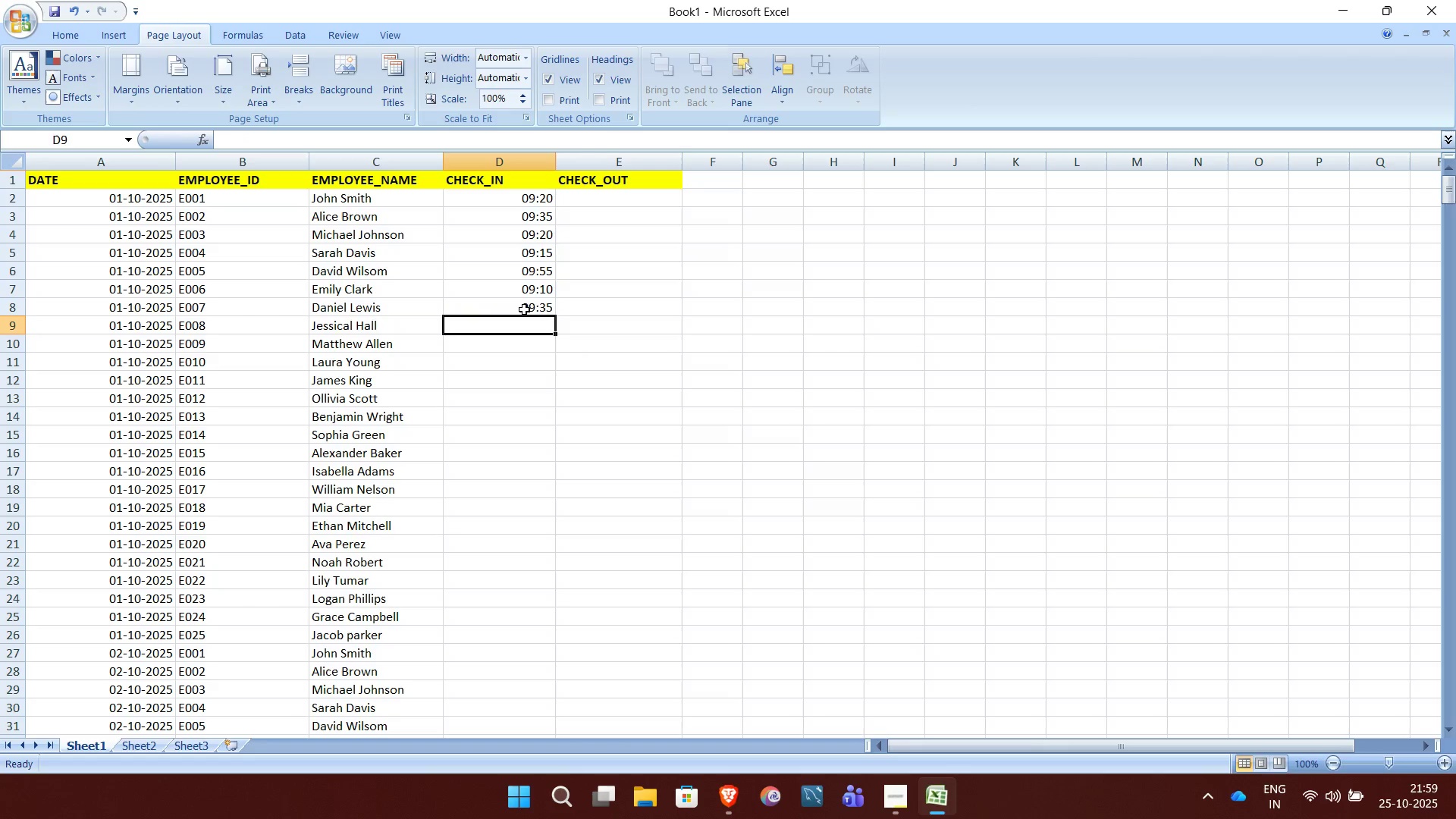 
wait(8.02)
 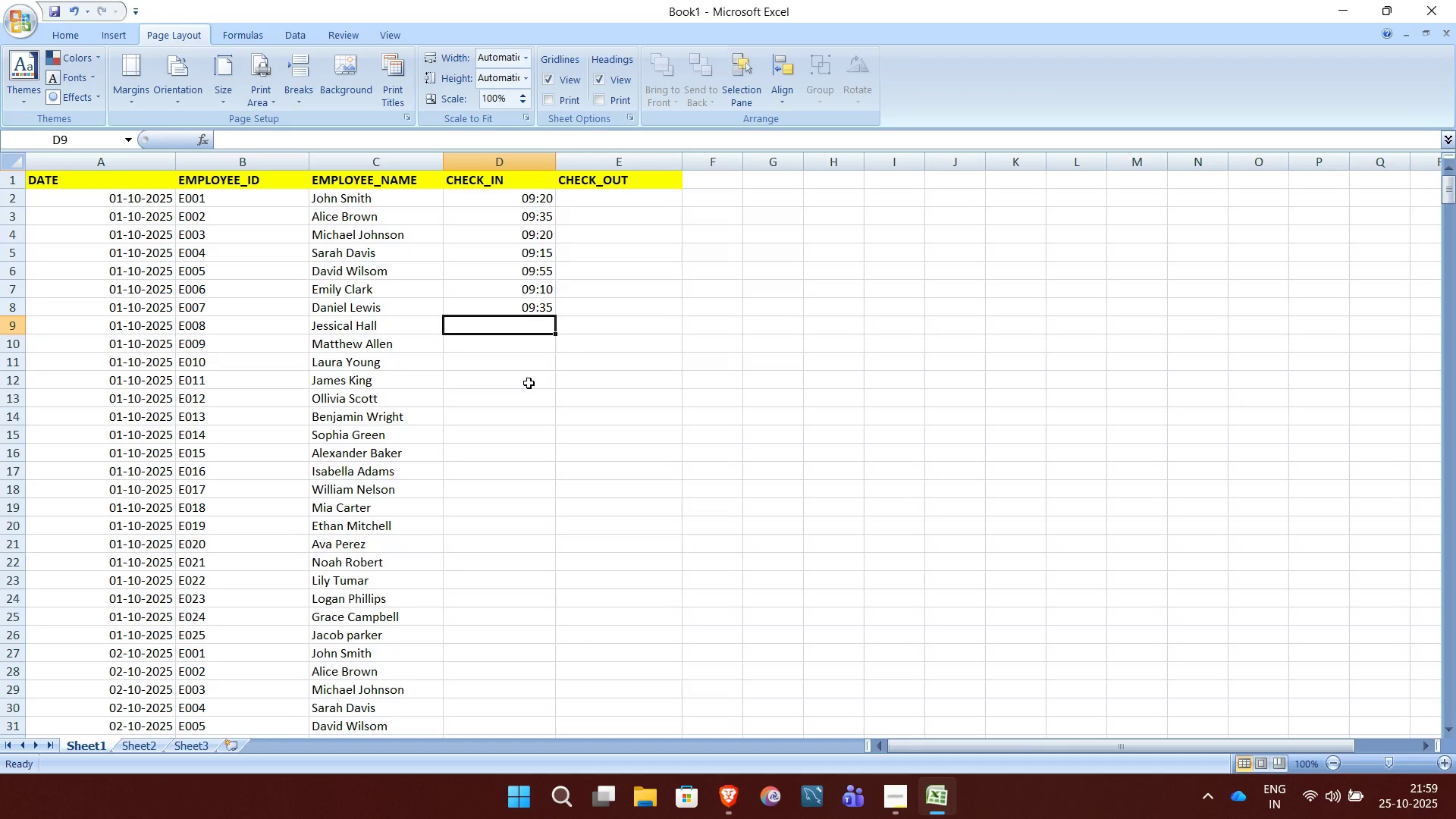 
type(9:10)
key(NumpadEnter)
type(9:)
 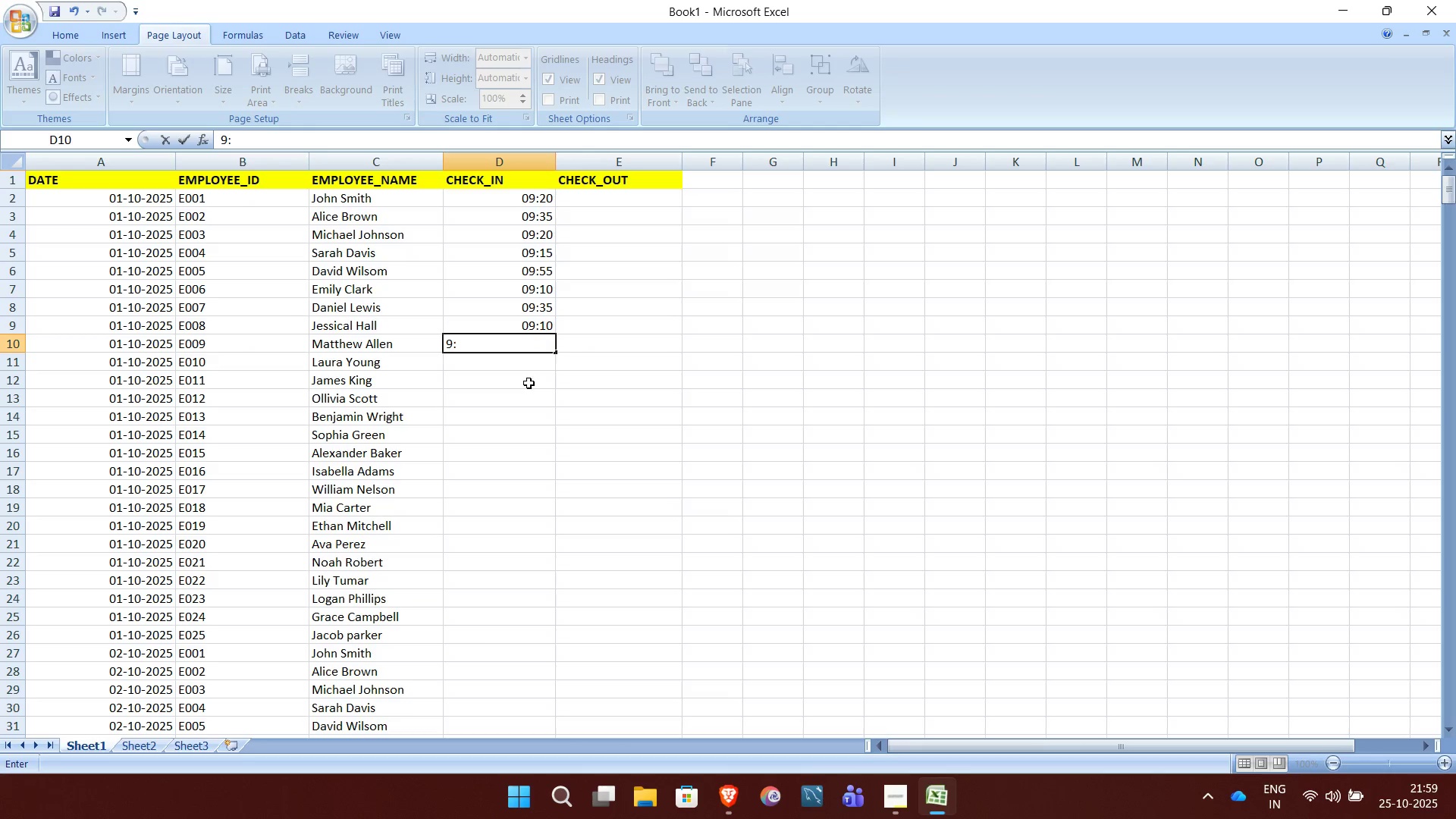 
wait(8.97)
 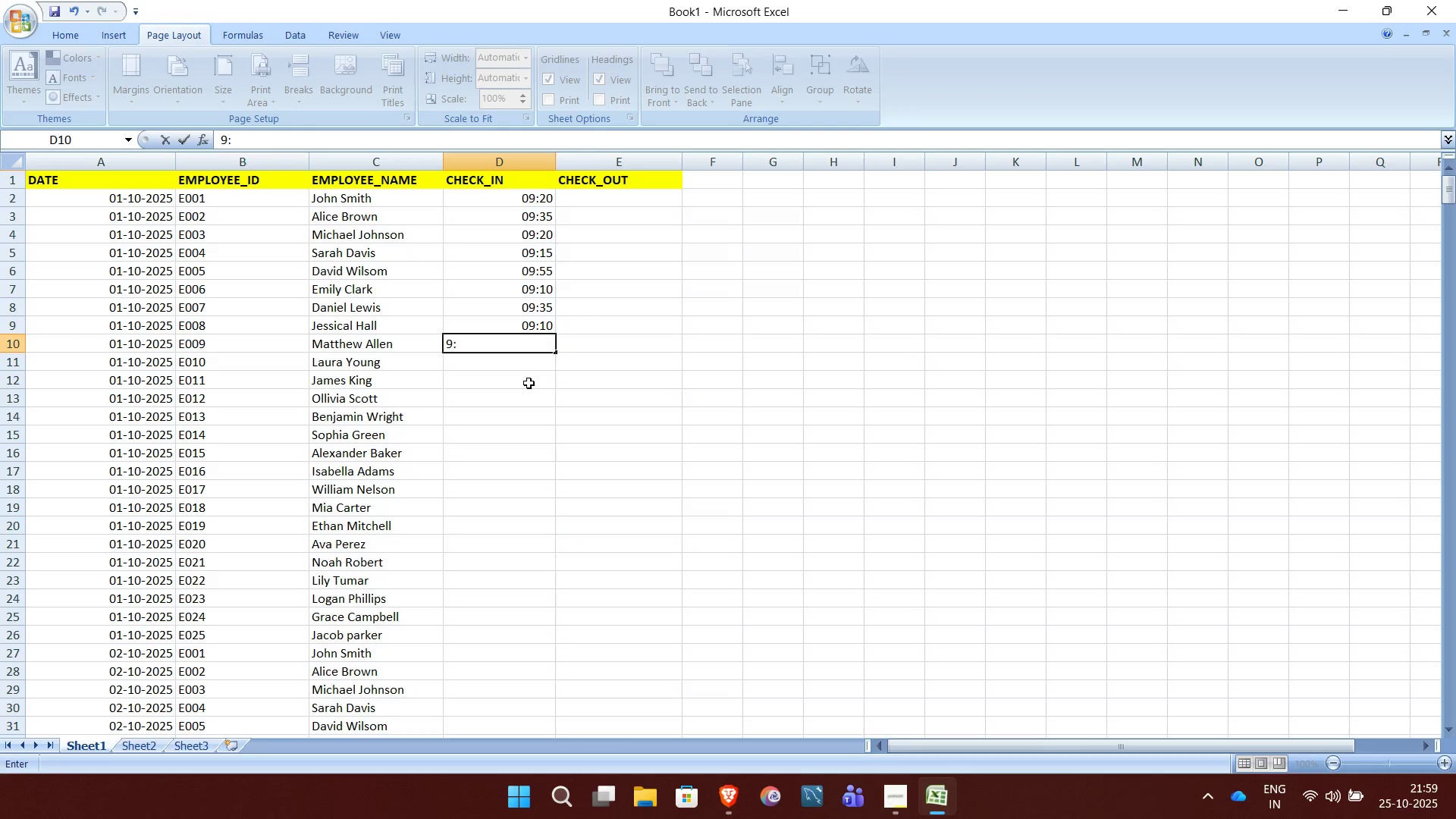 
type(35)
key(NumpadEnter)
 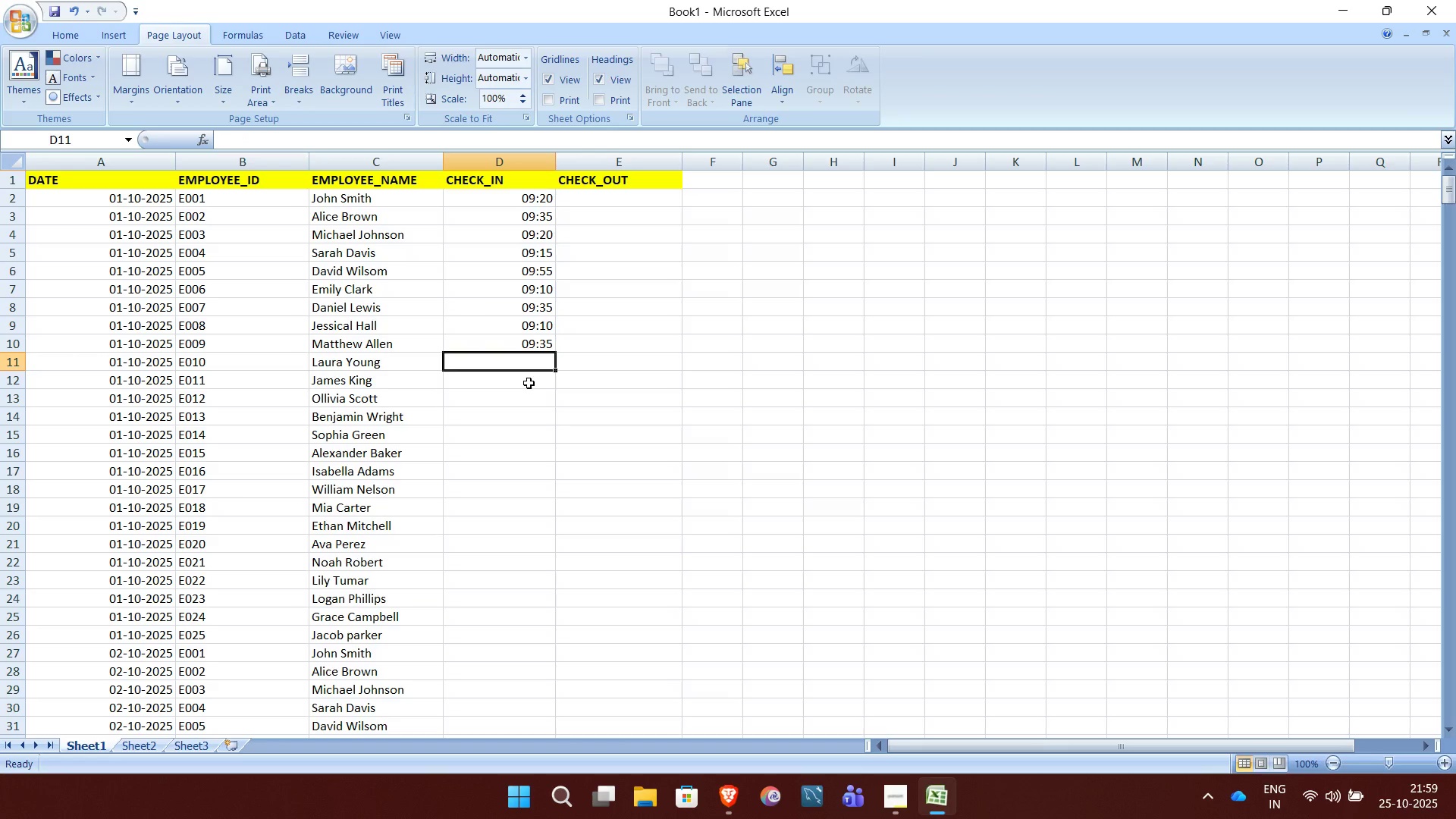 
type(9:40)
key(NumpadEnter)
 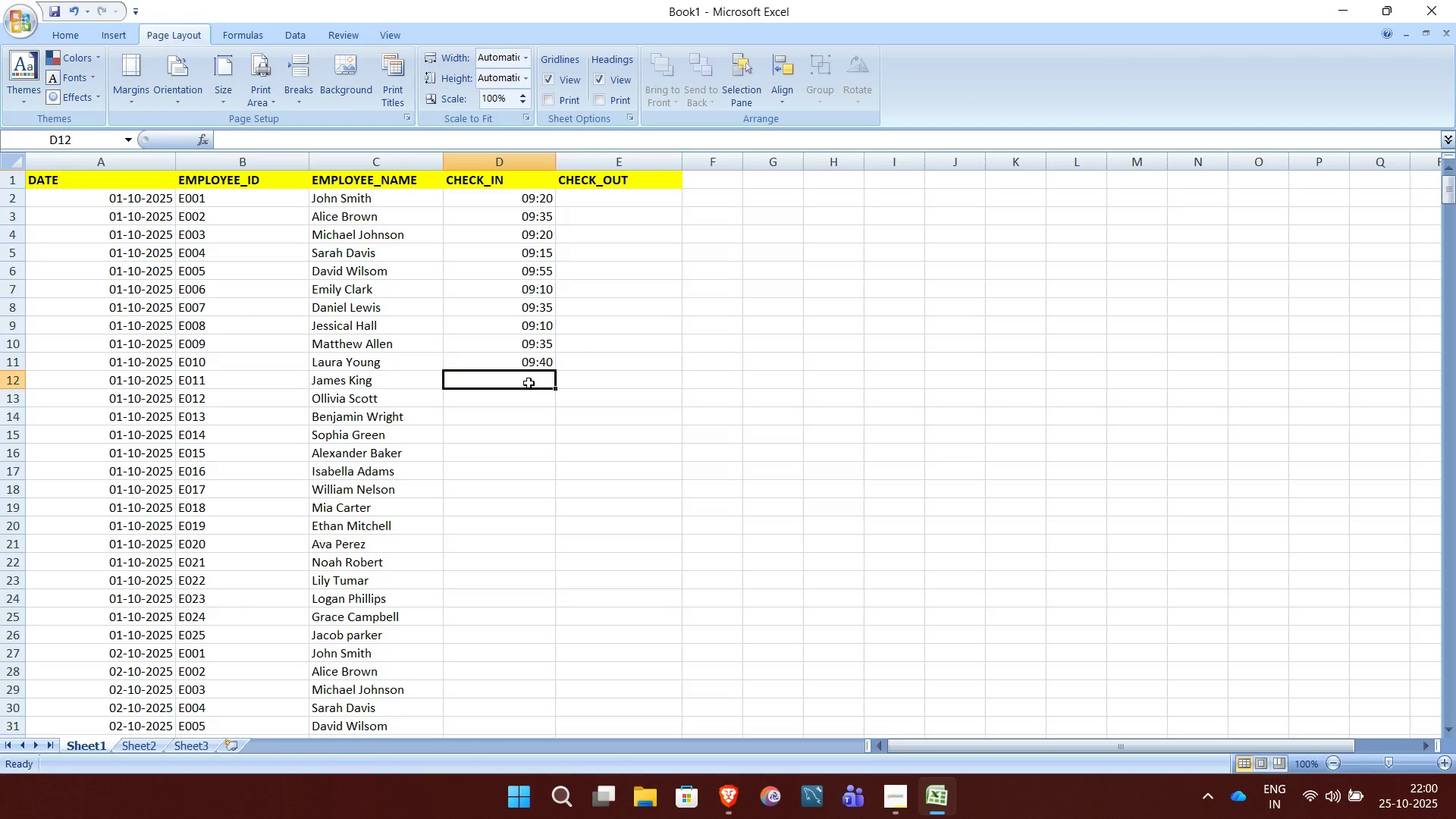 
type(9:35)
key(NumpadEnter)
 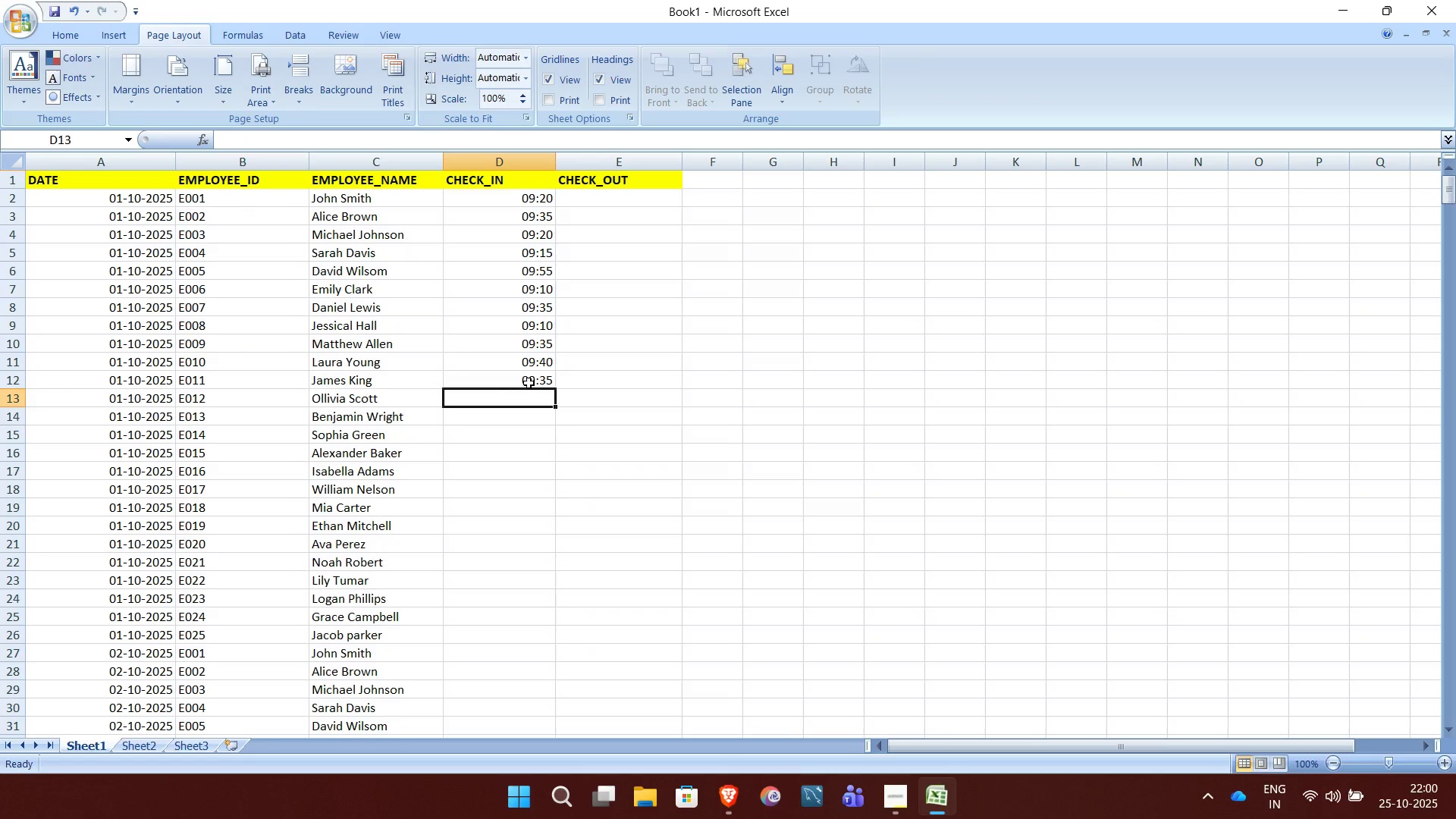 
wait(7.12)
 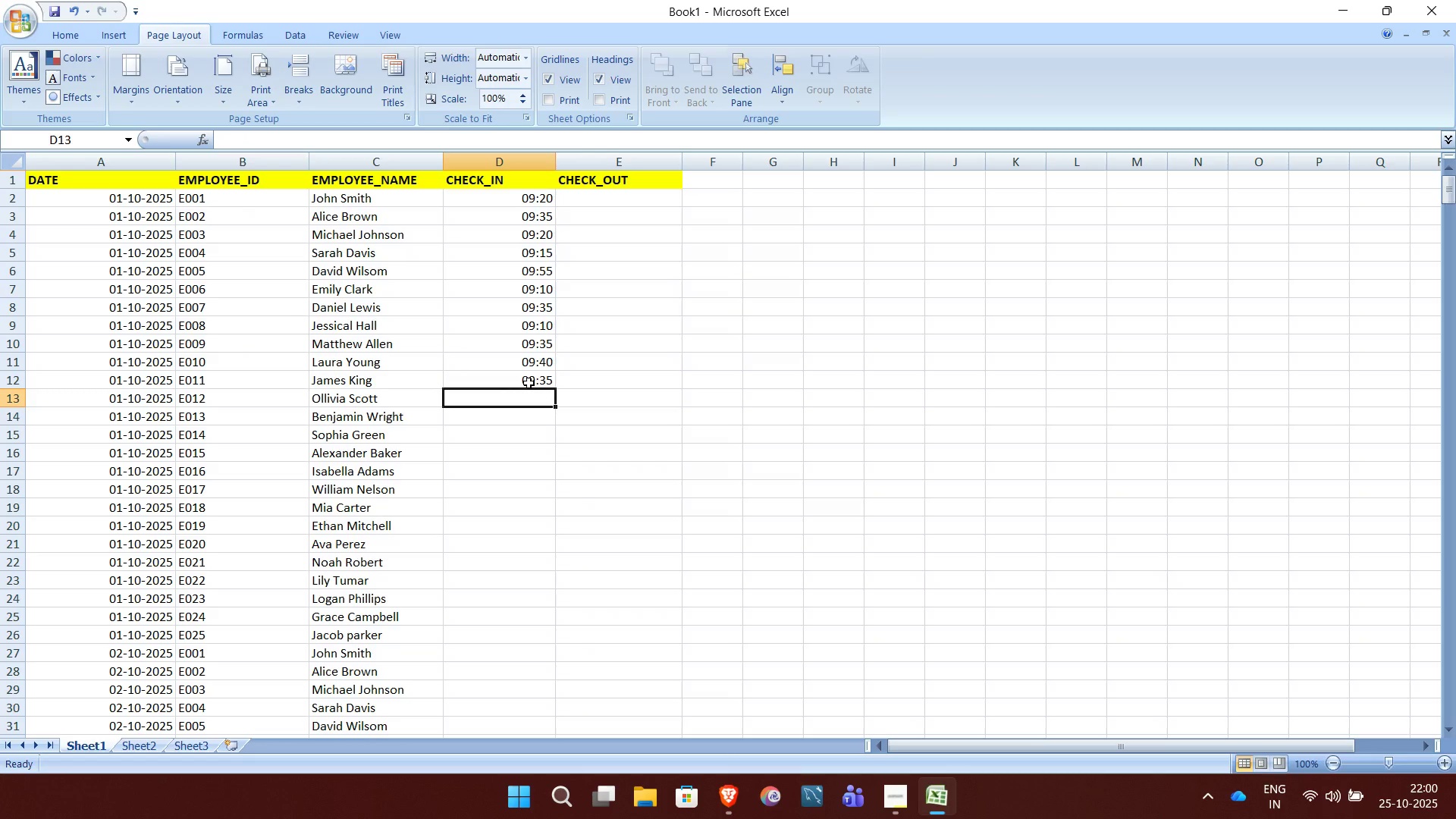 
key(9)
 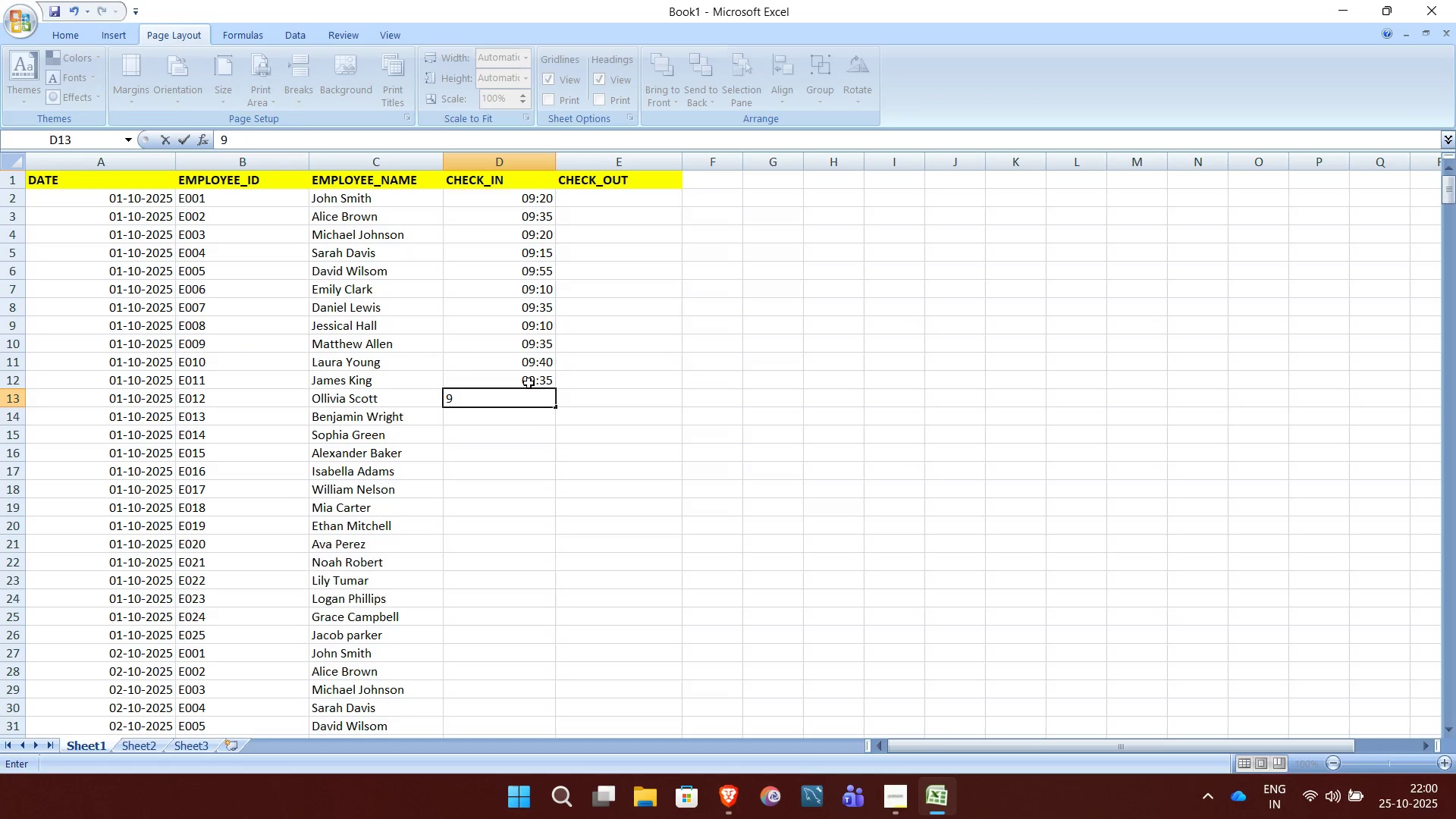 
key(Shift+Semicolon)
 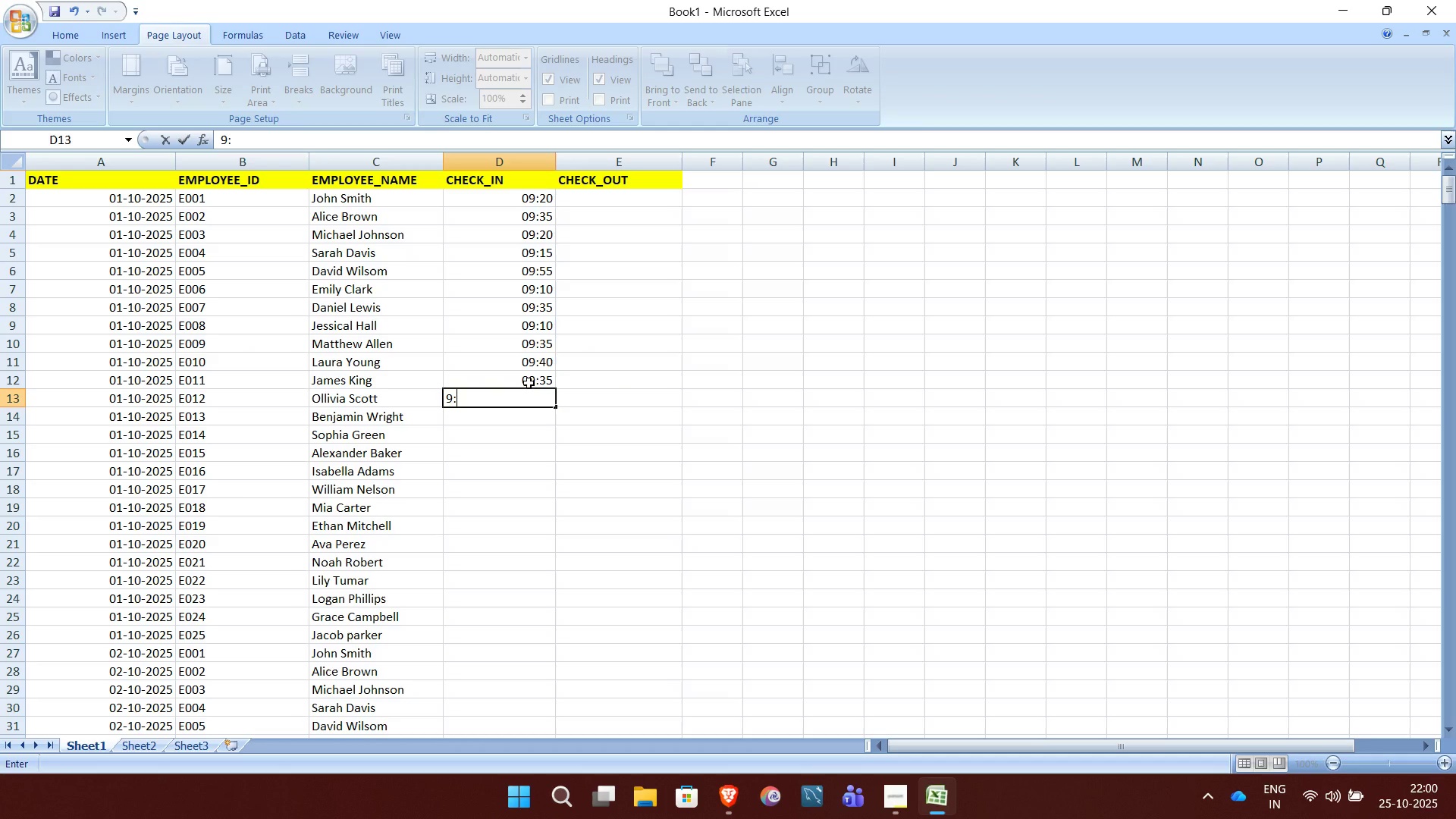 
wait(15.49)
 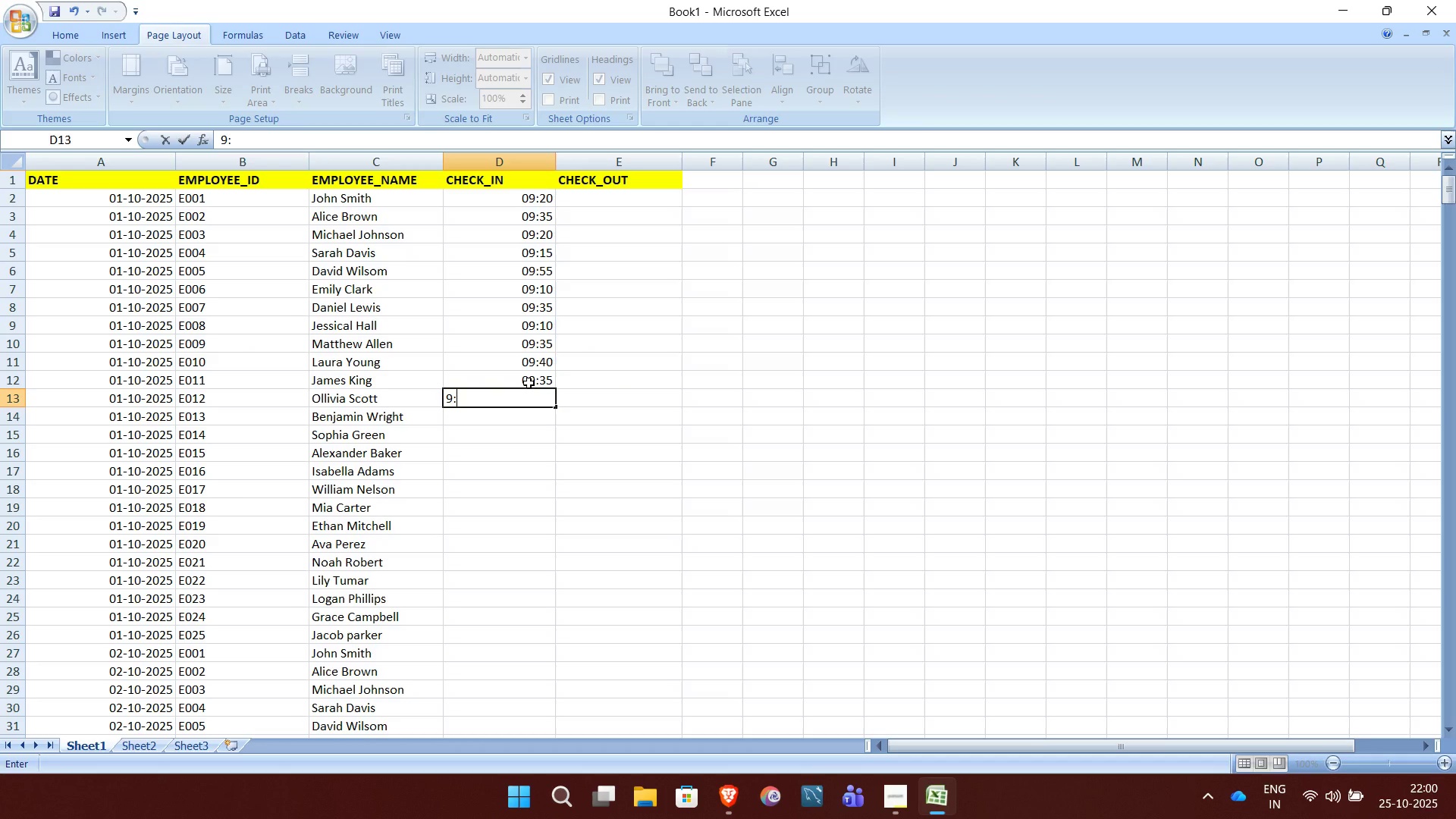 
type(45)
key(NumpadEnter)
 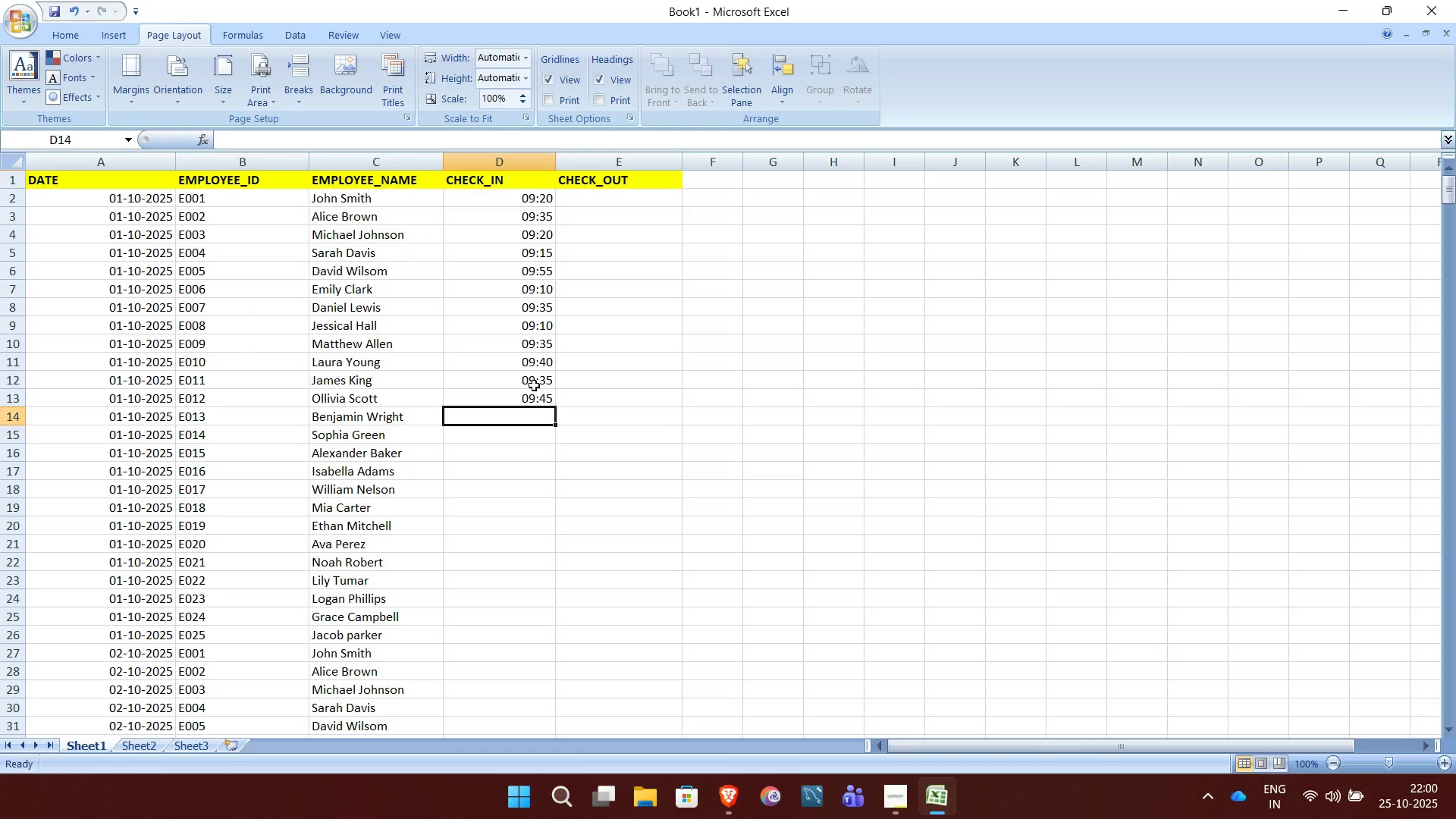 
type(9:55)
key(NumpadEnter)
 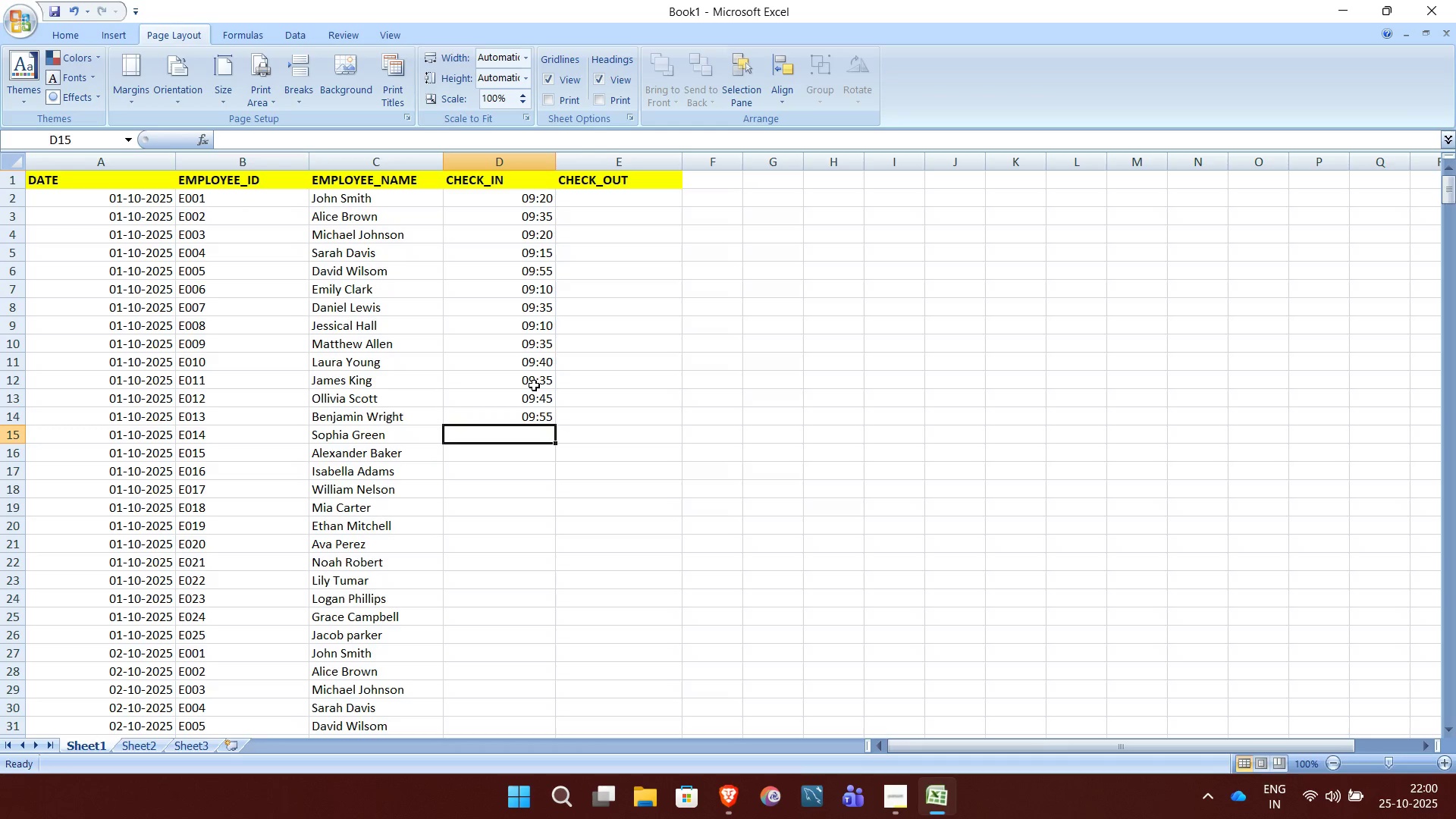 
wait(5.06)
 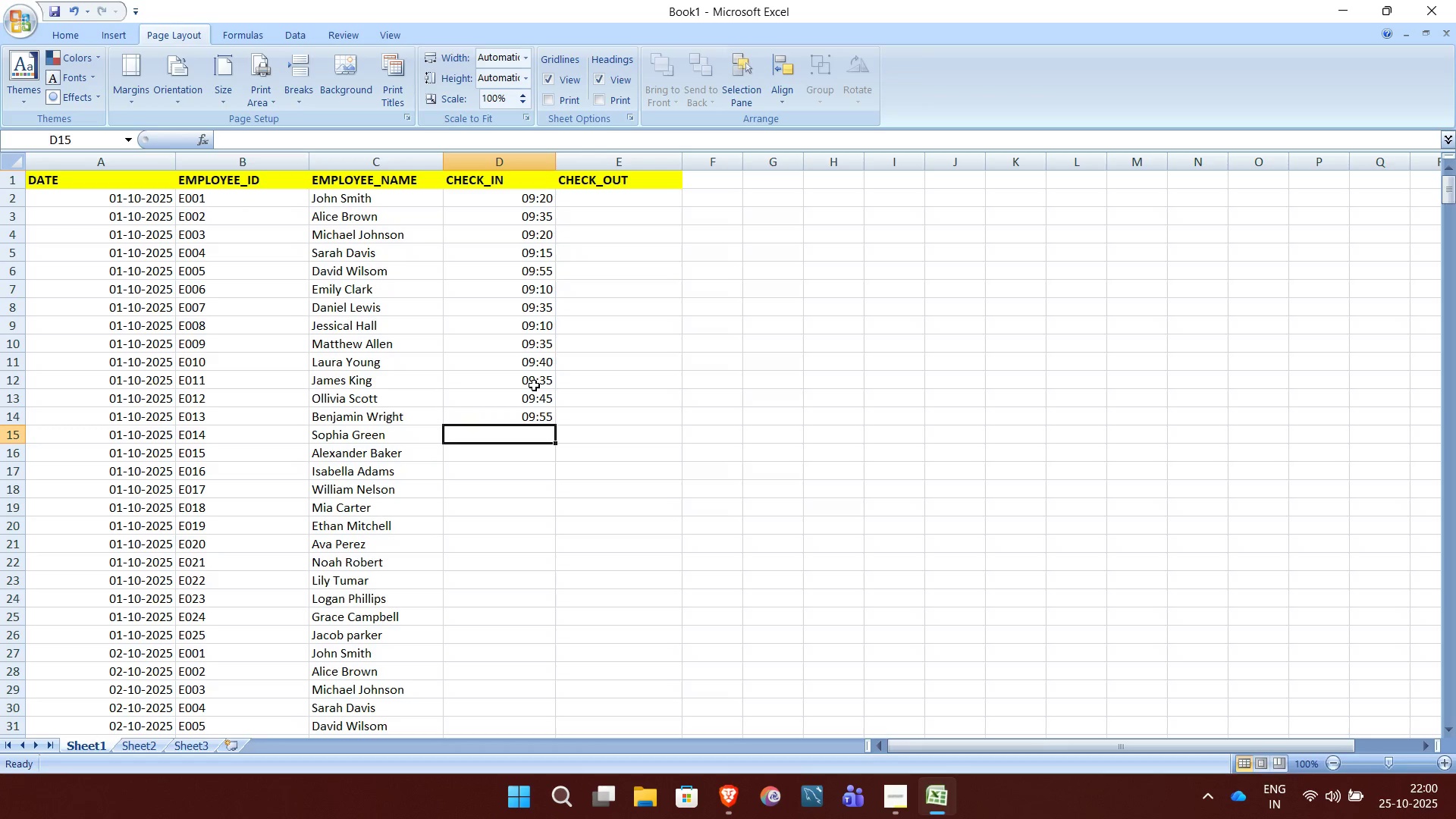 
type(9:25)
key(NumpadEnter)
 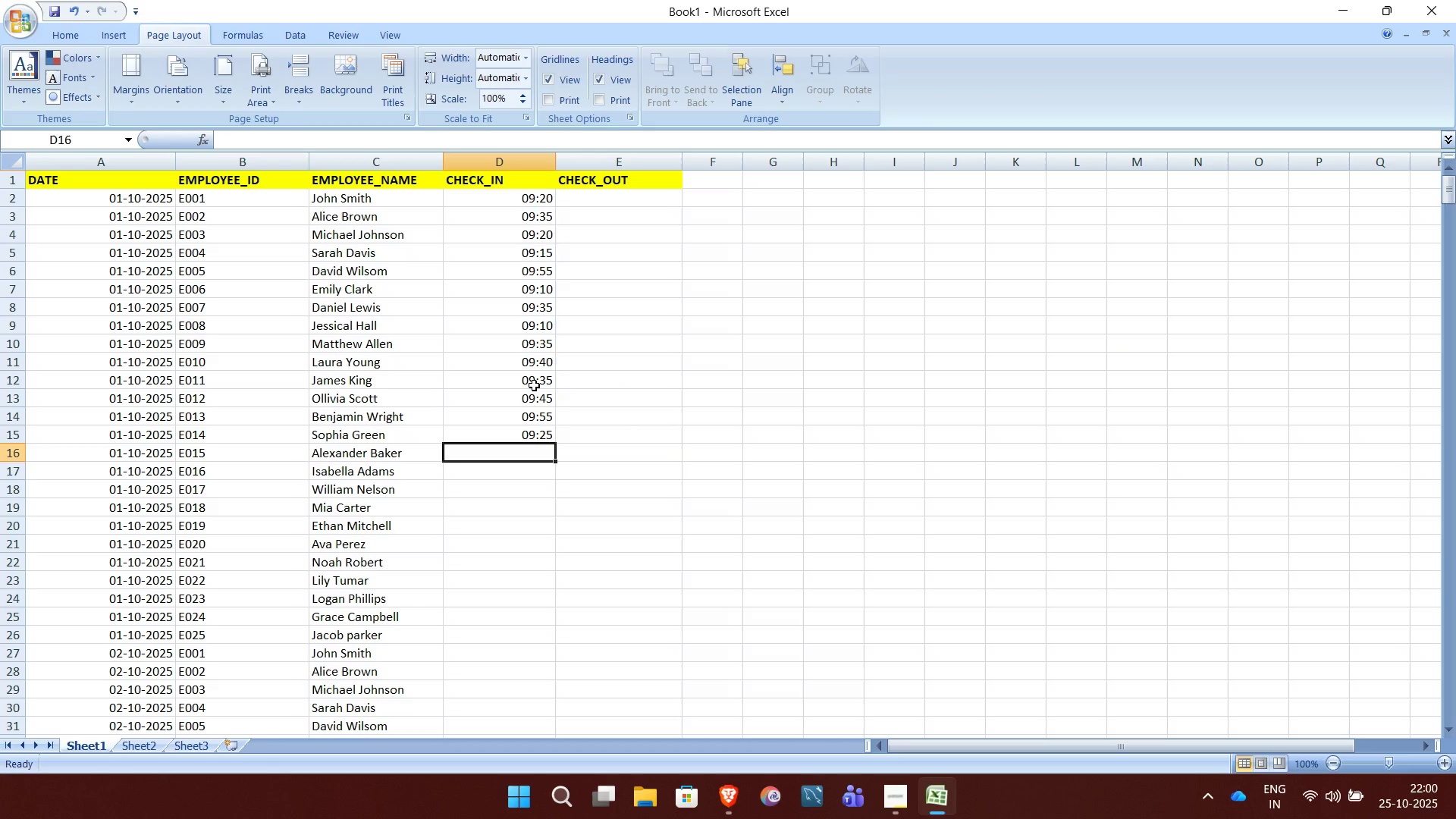 
wait(7.67)
 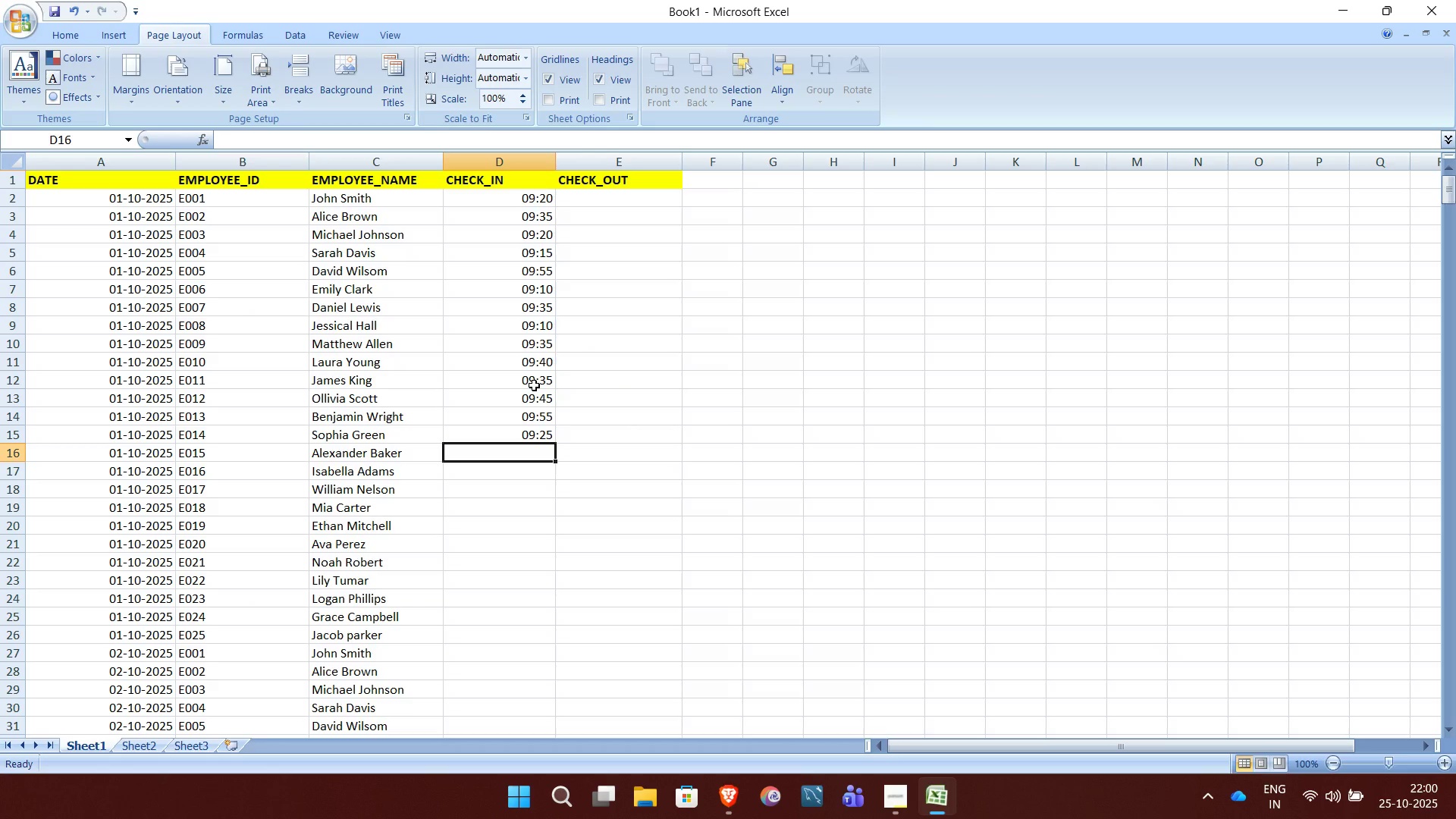 
type(9:25)
key(NumpadEnter)
 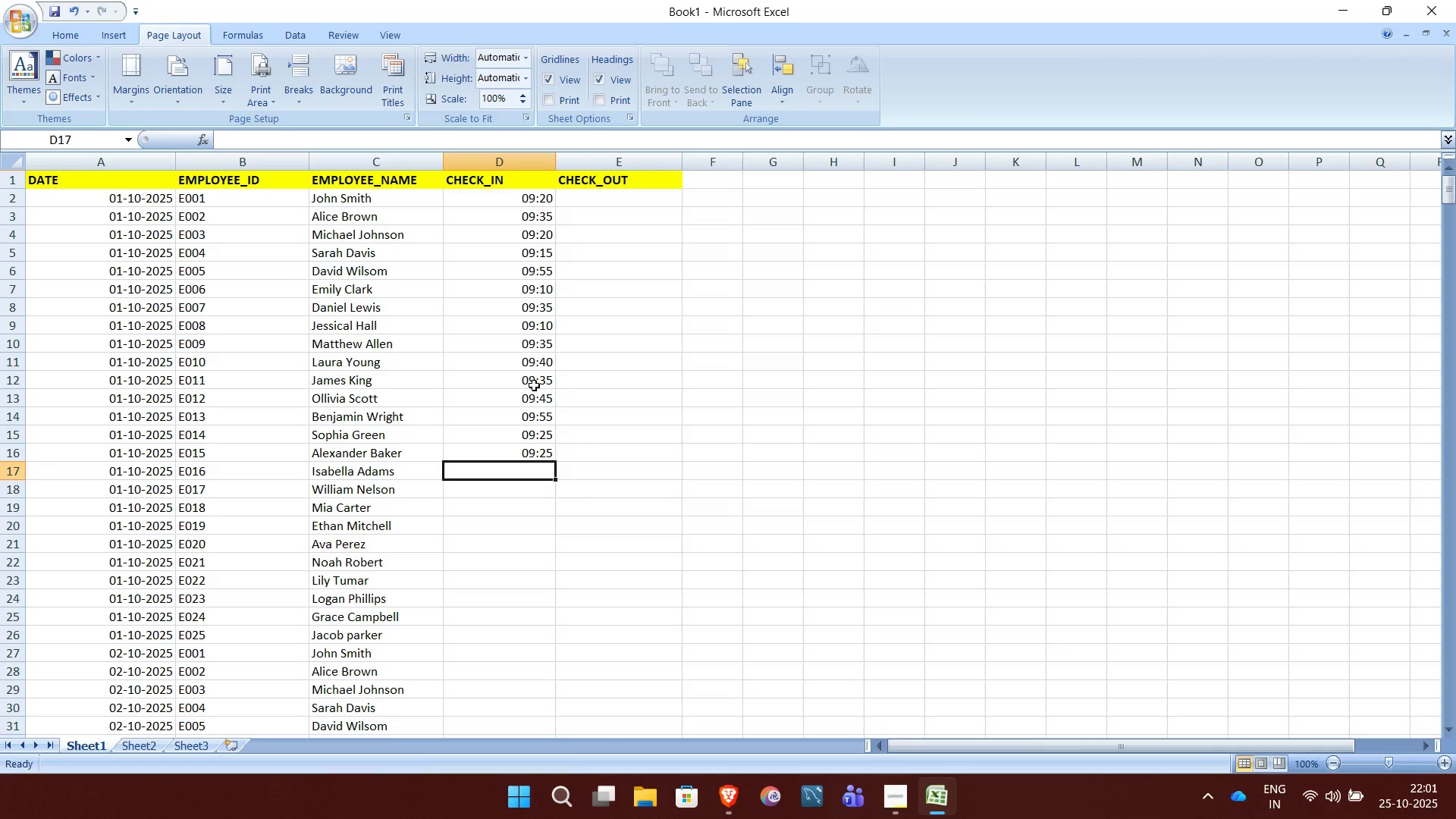 
wait(6.64)
 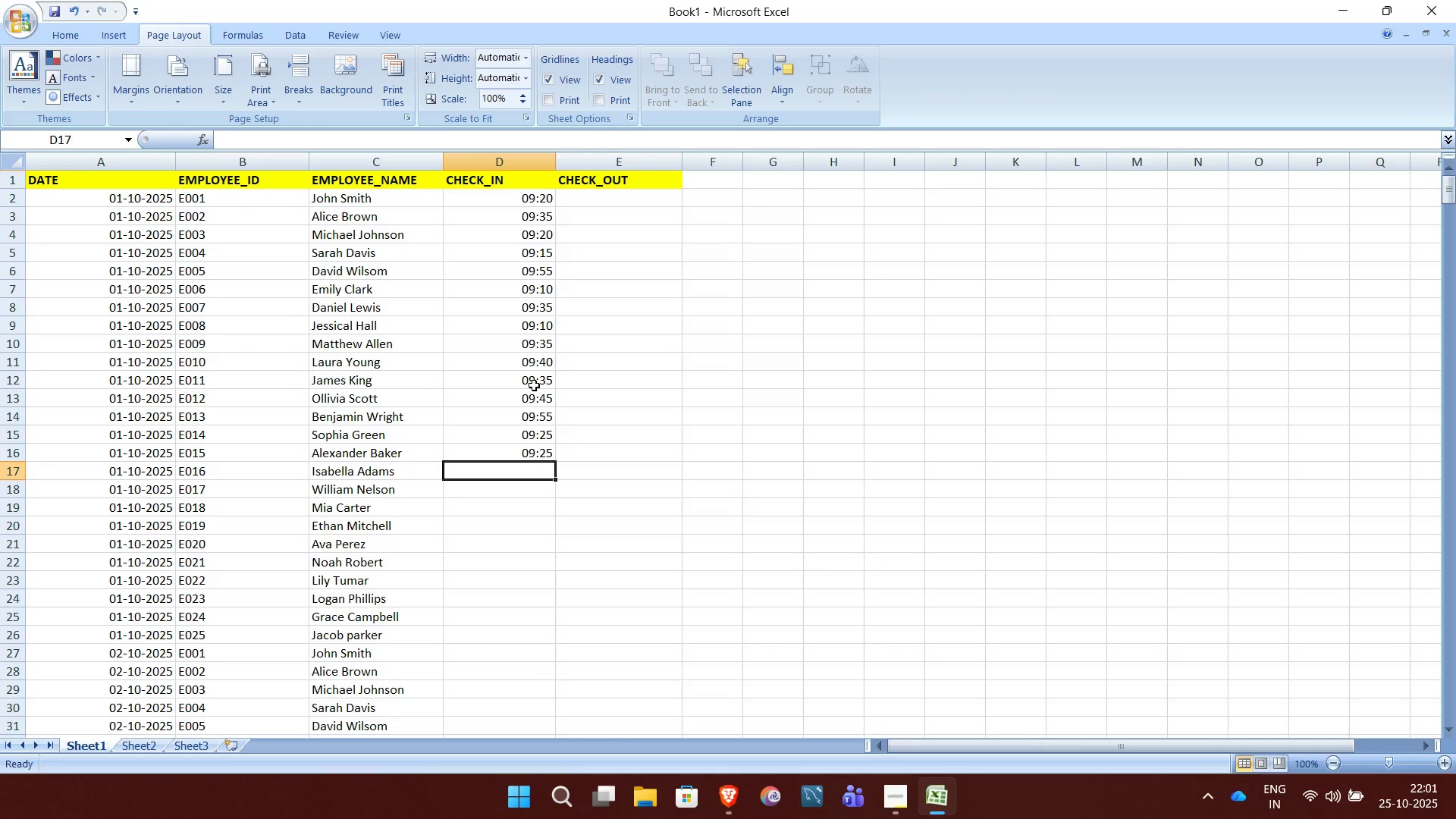 
type(9:05)
key(NumpadEnter)
 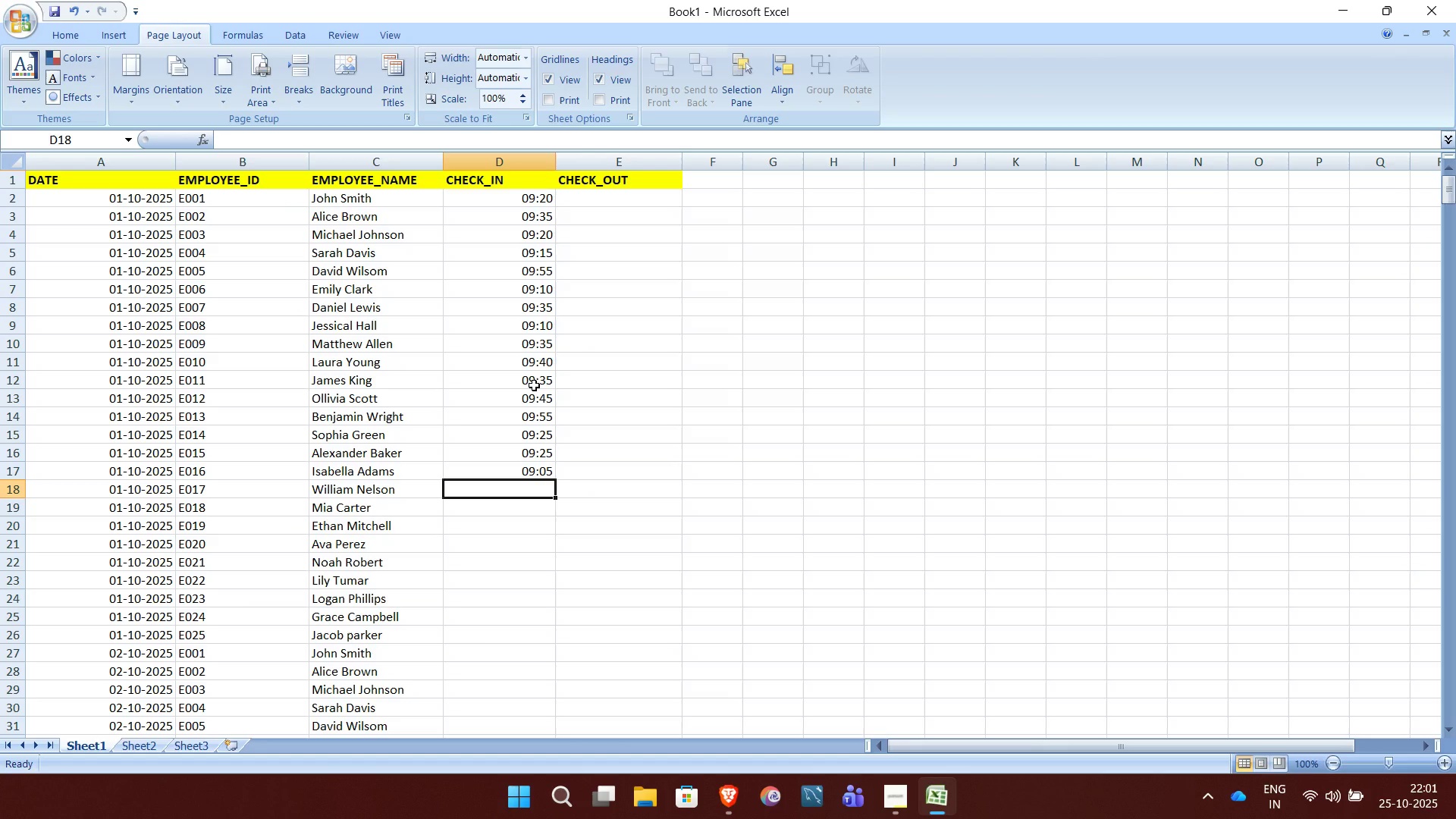 
type(9:30)
key(NumpadEnter)
type(9:)
 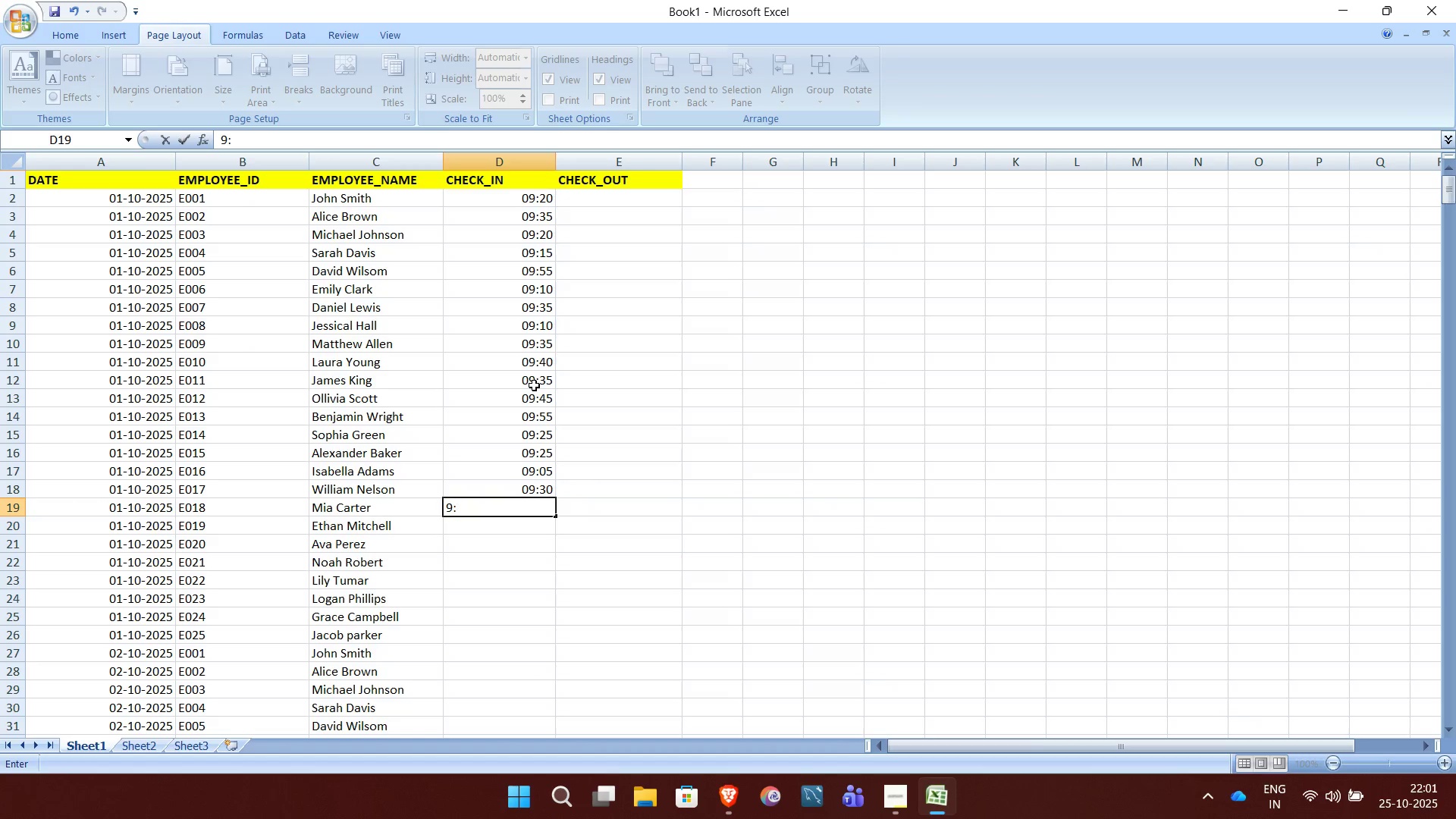 
wait(9.17)
 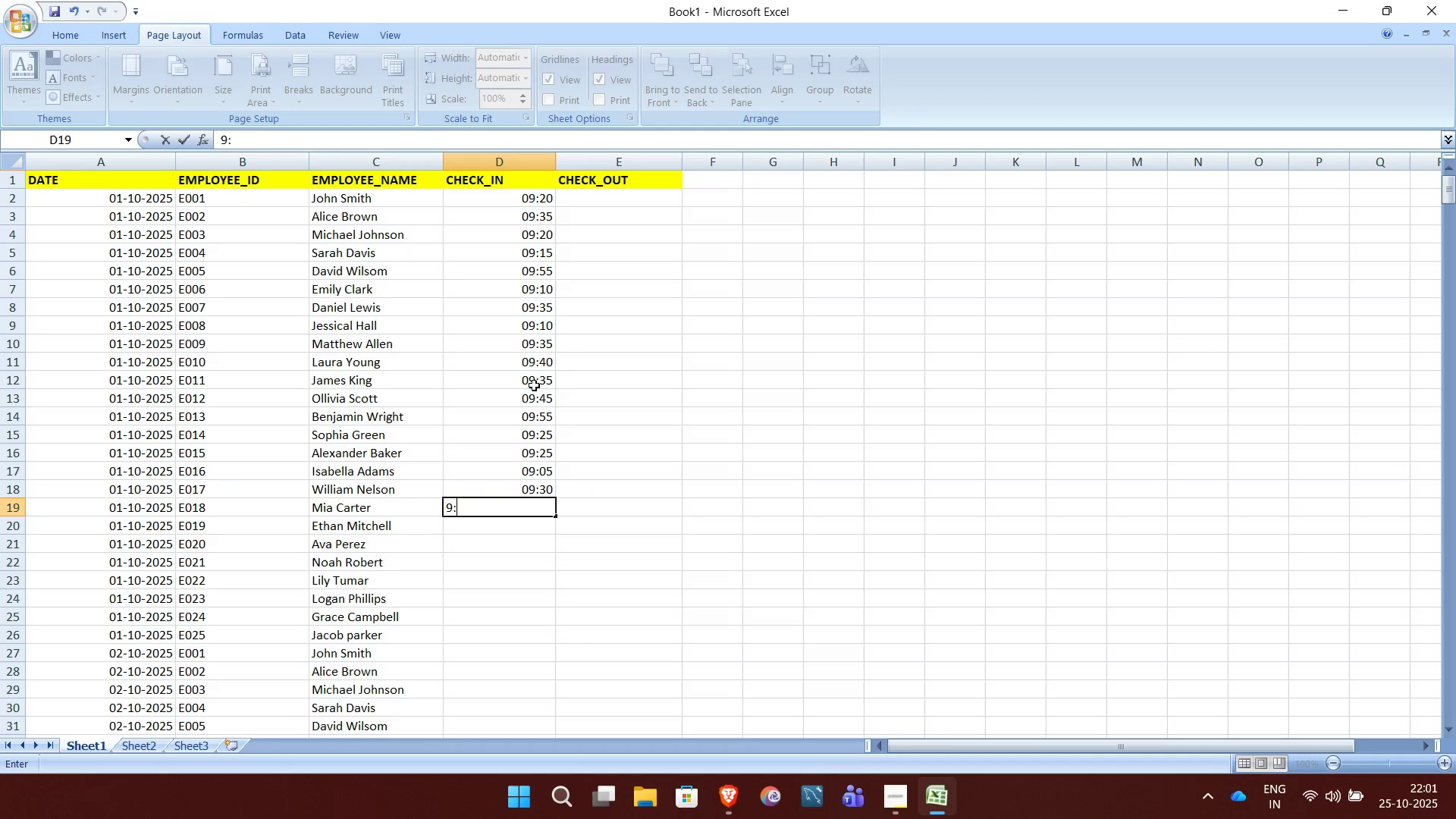 
type(10)
key(NumpadEnter)
type(9:)
 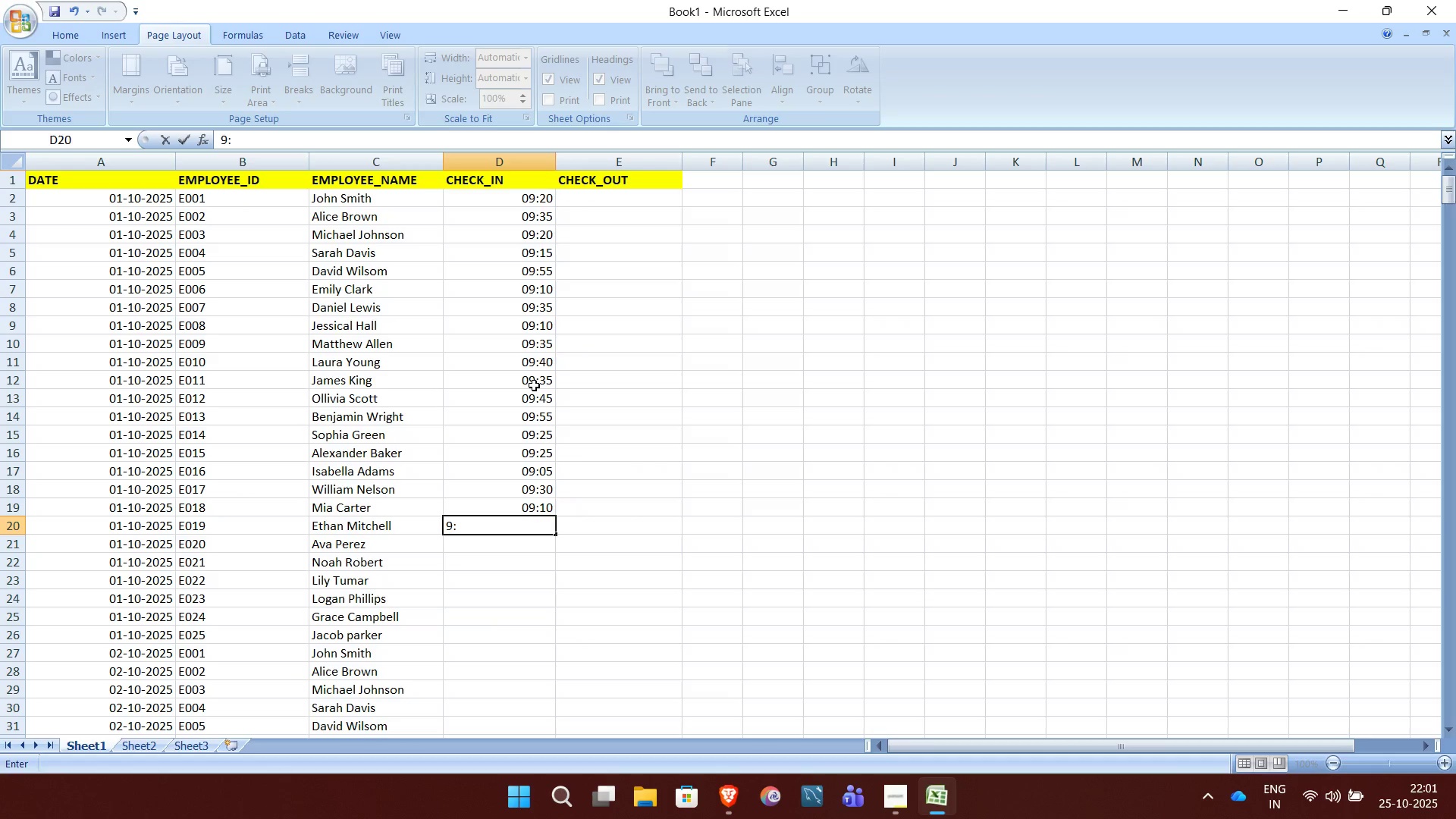 
wait(7.05)
 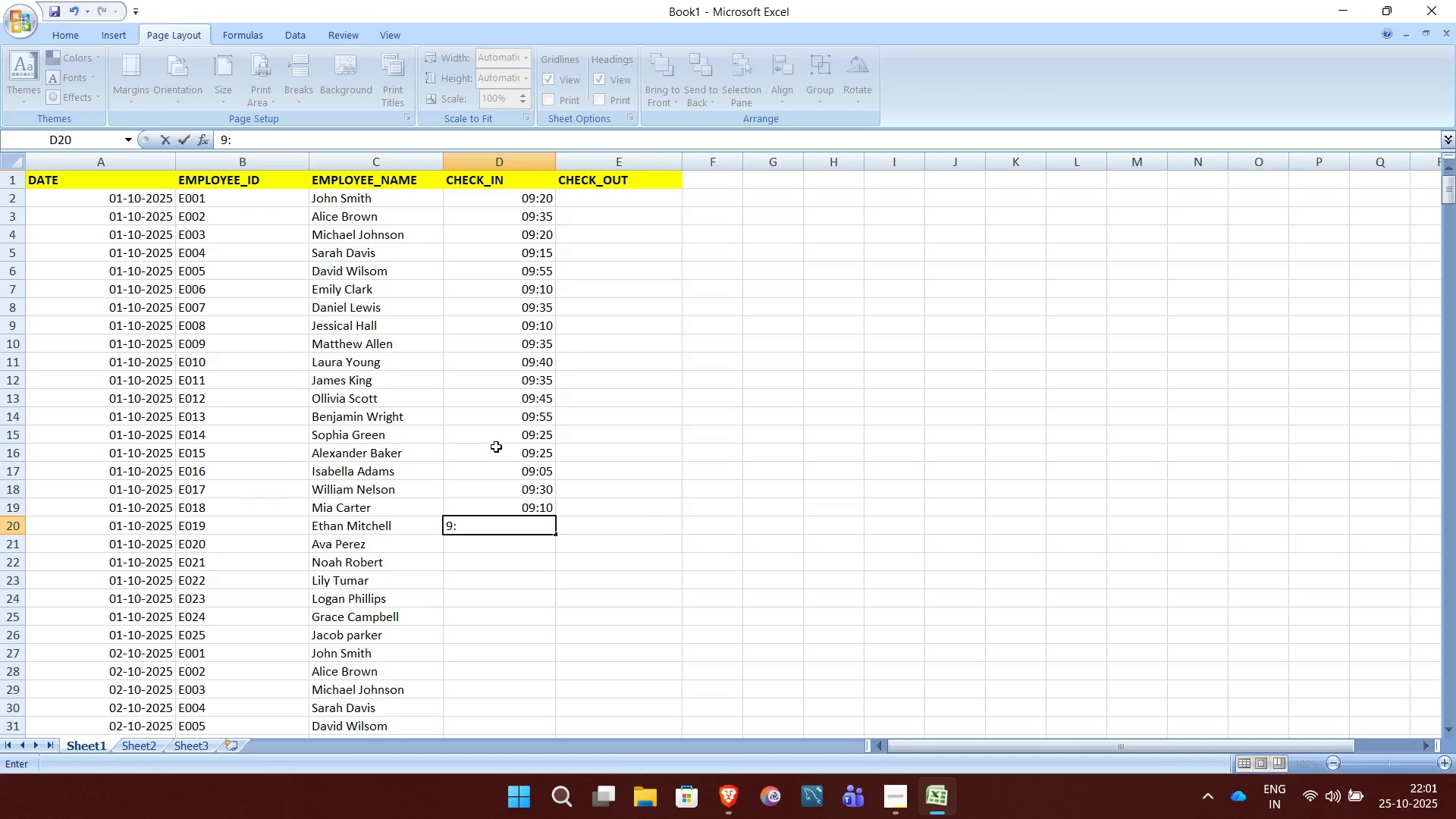 
type(30)
key(NumpadEnter)
 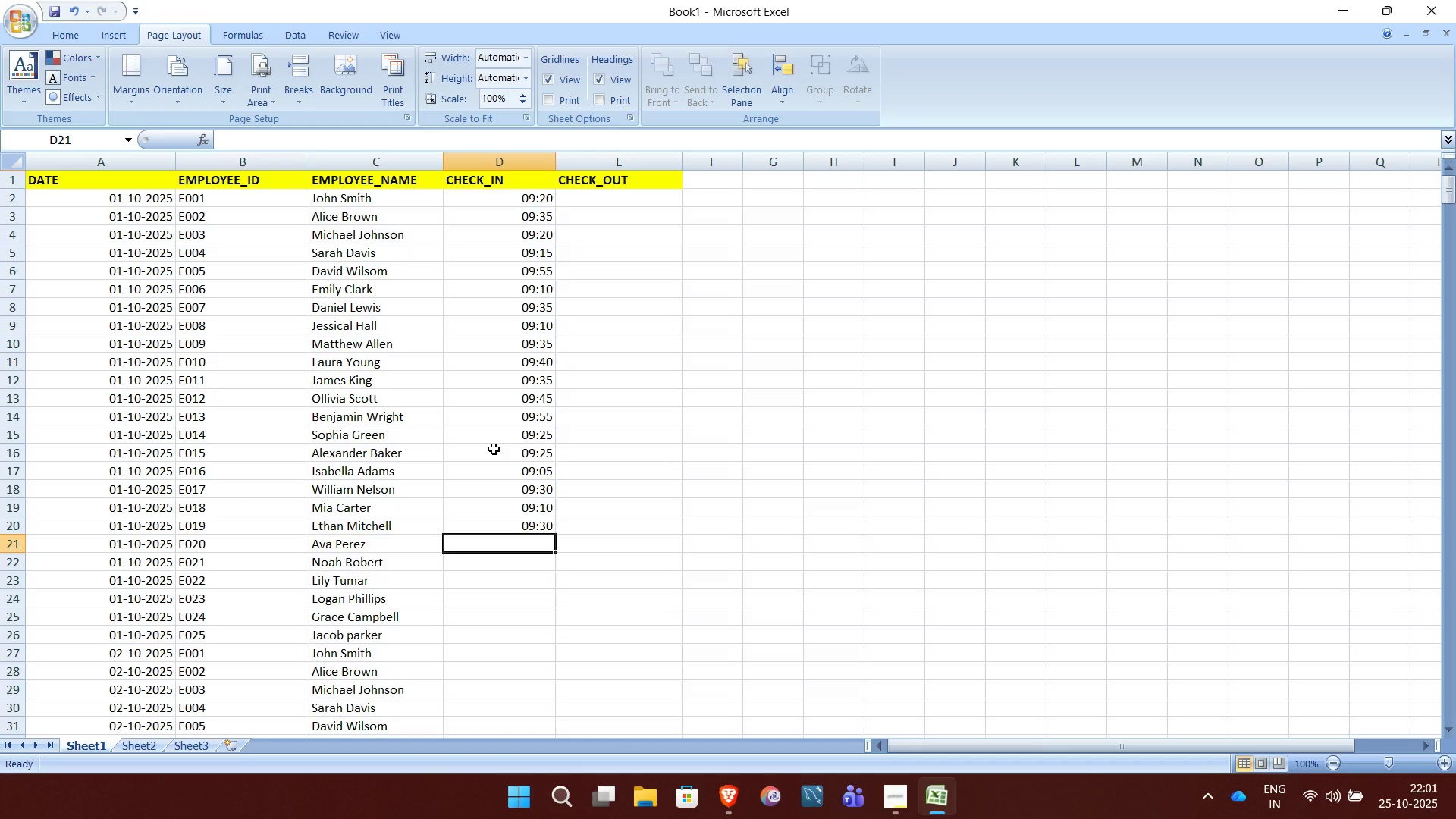 
wait(6.18)
 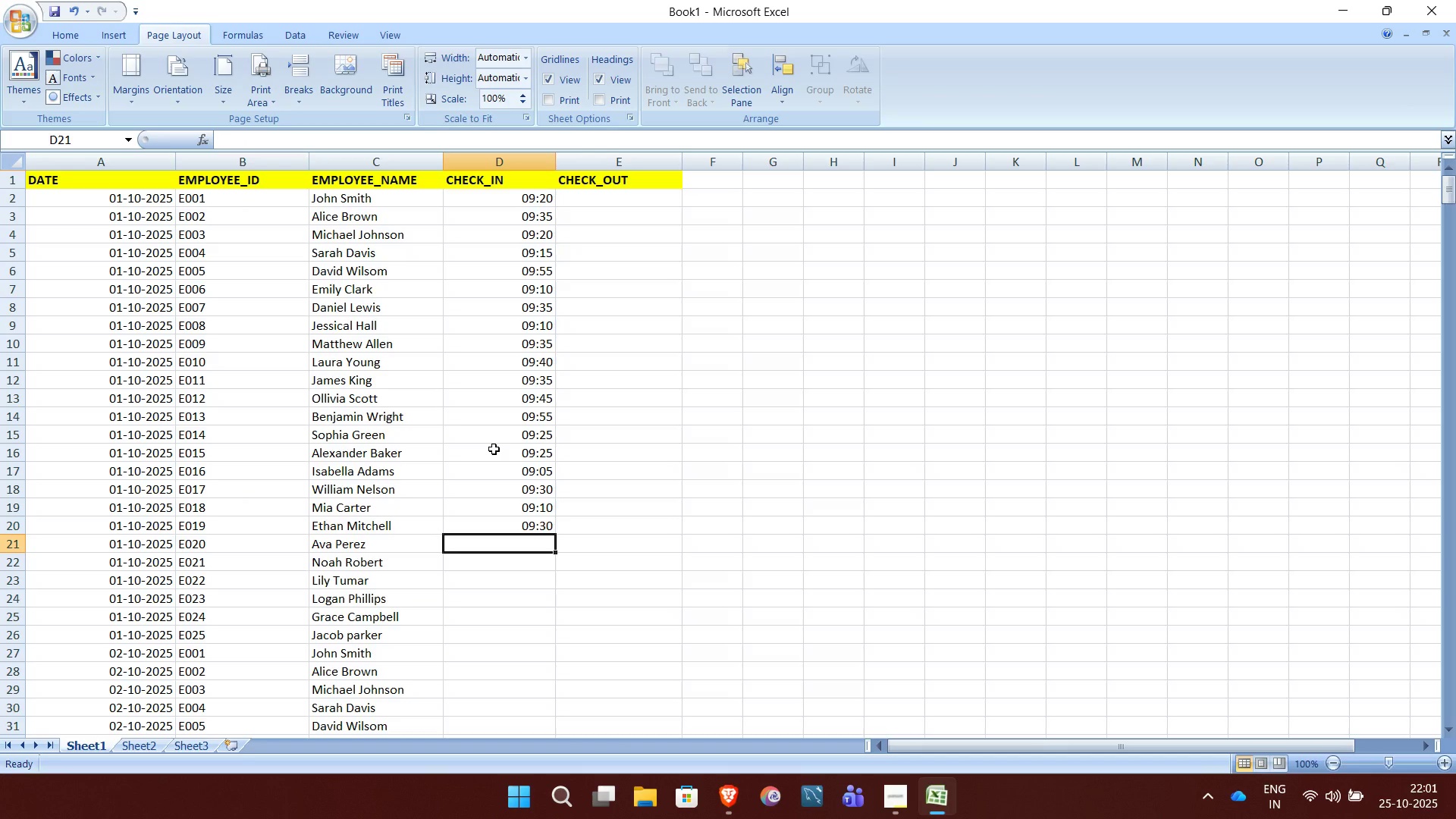 
type(9:25)
key(NumpadEnter)
type(9:)
 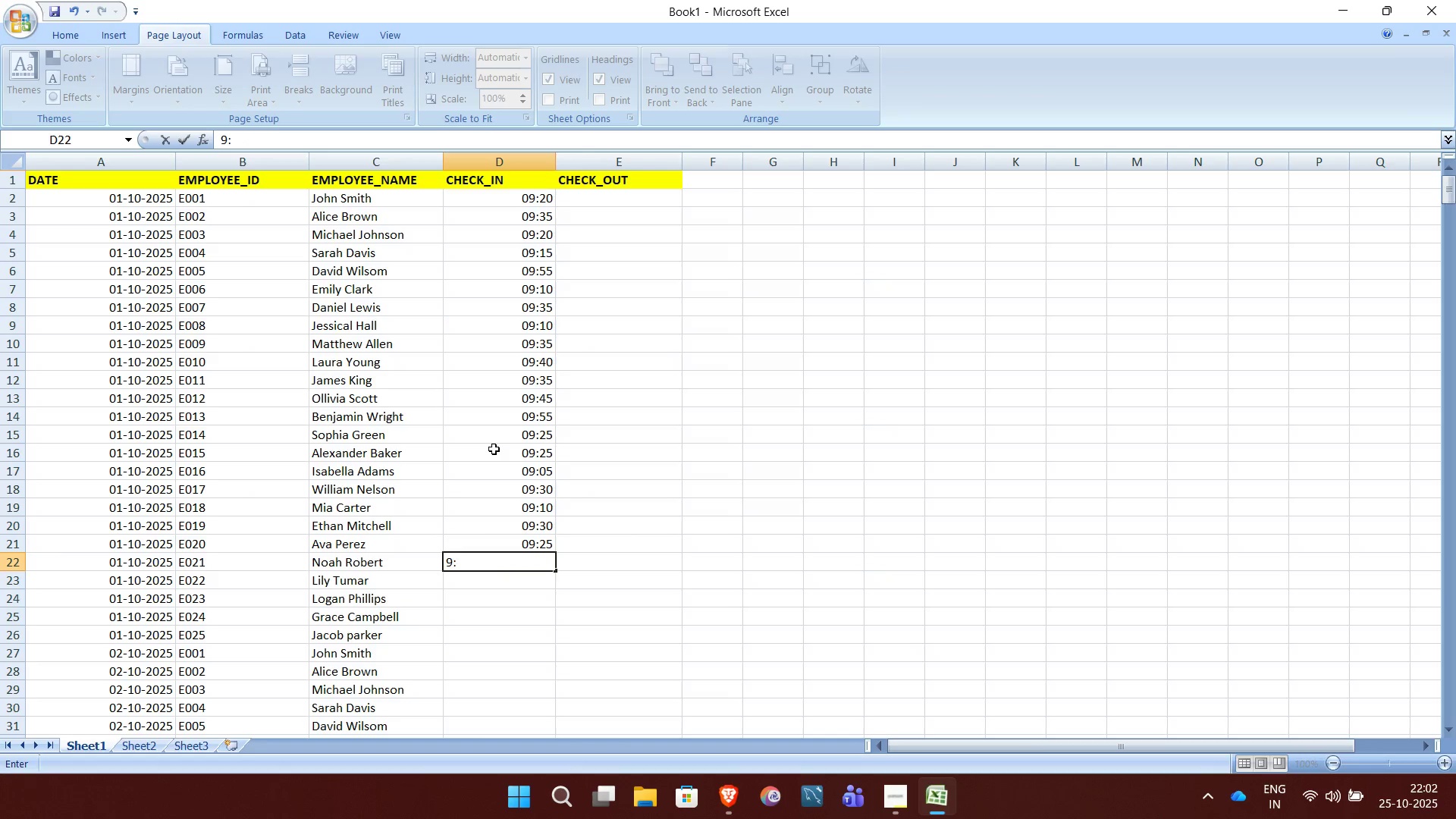 
type(25)
key(NumpadEnter)
 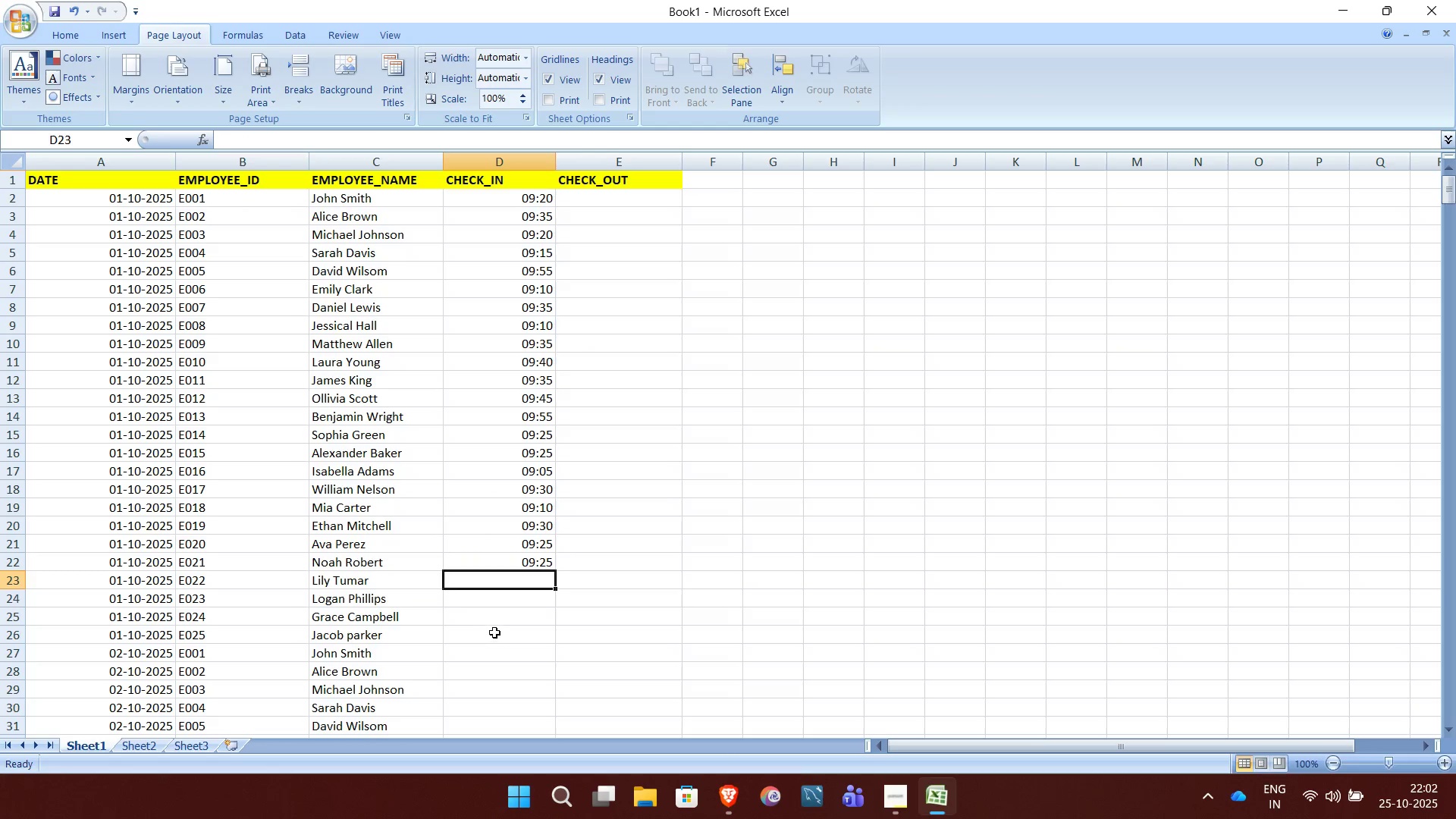 
key(NumpadEnter)
 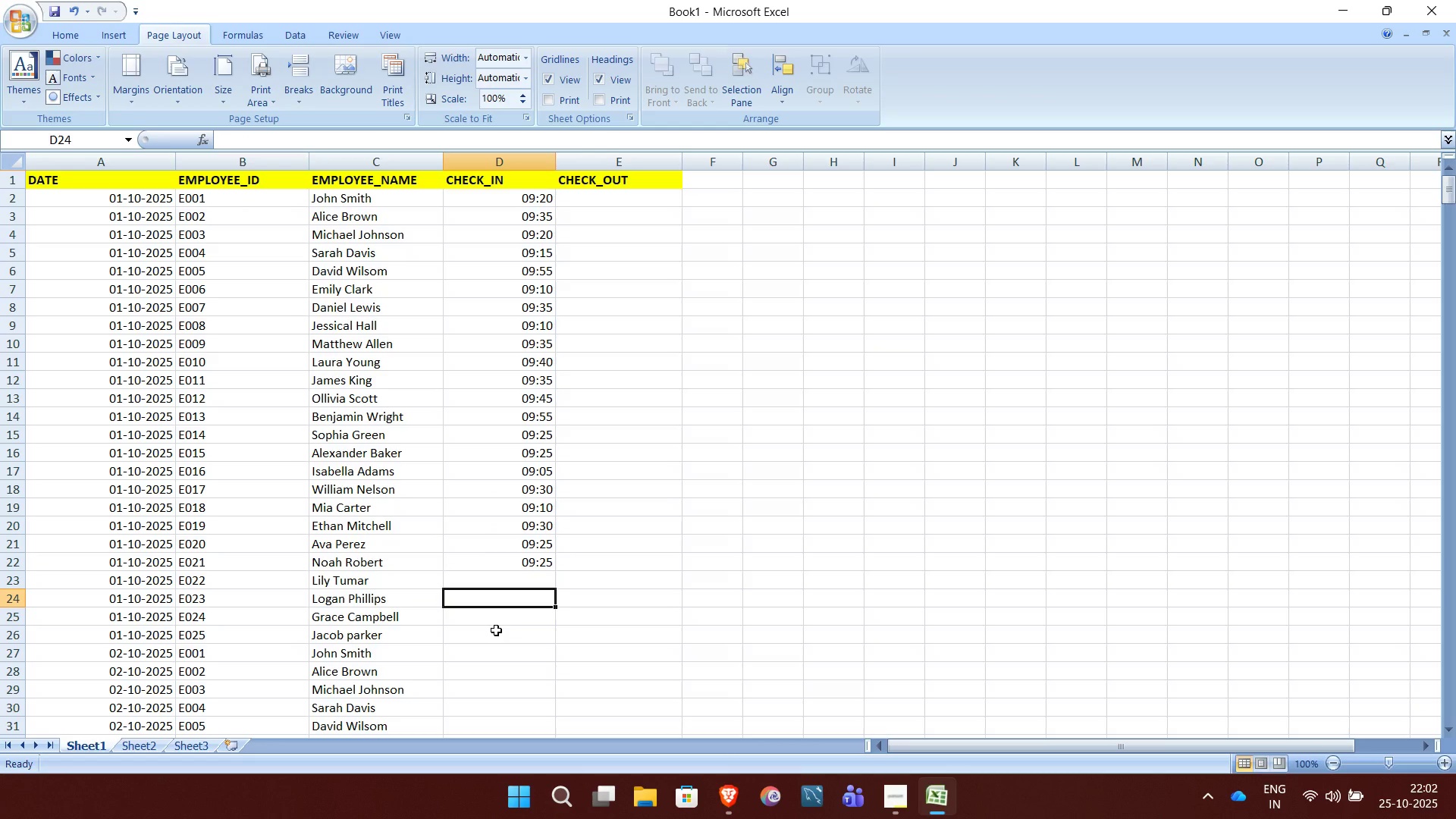 
type(9:40)
key(NumpadEnter)
 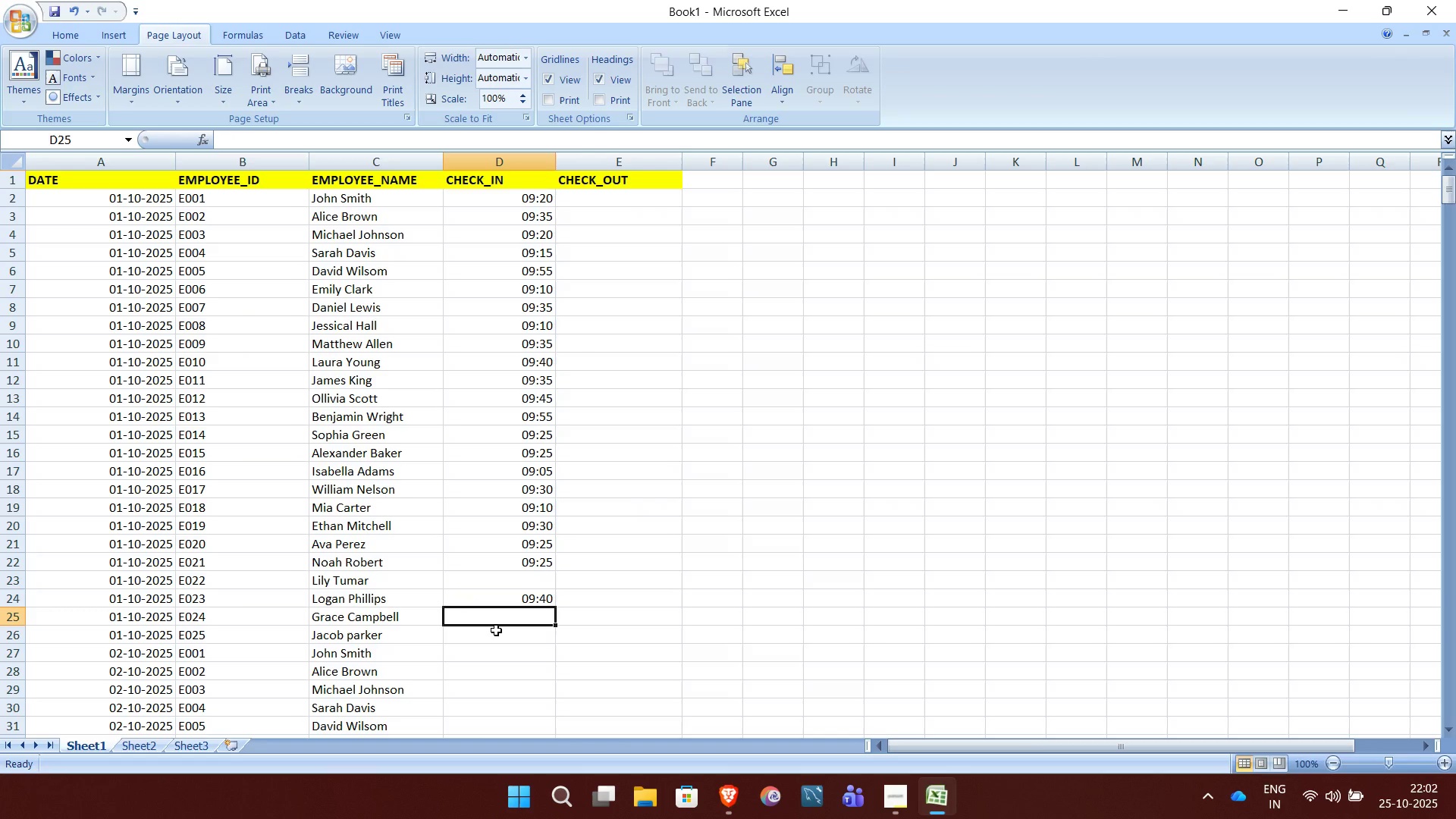 
wait(10.64)
 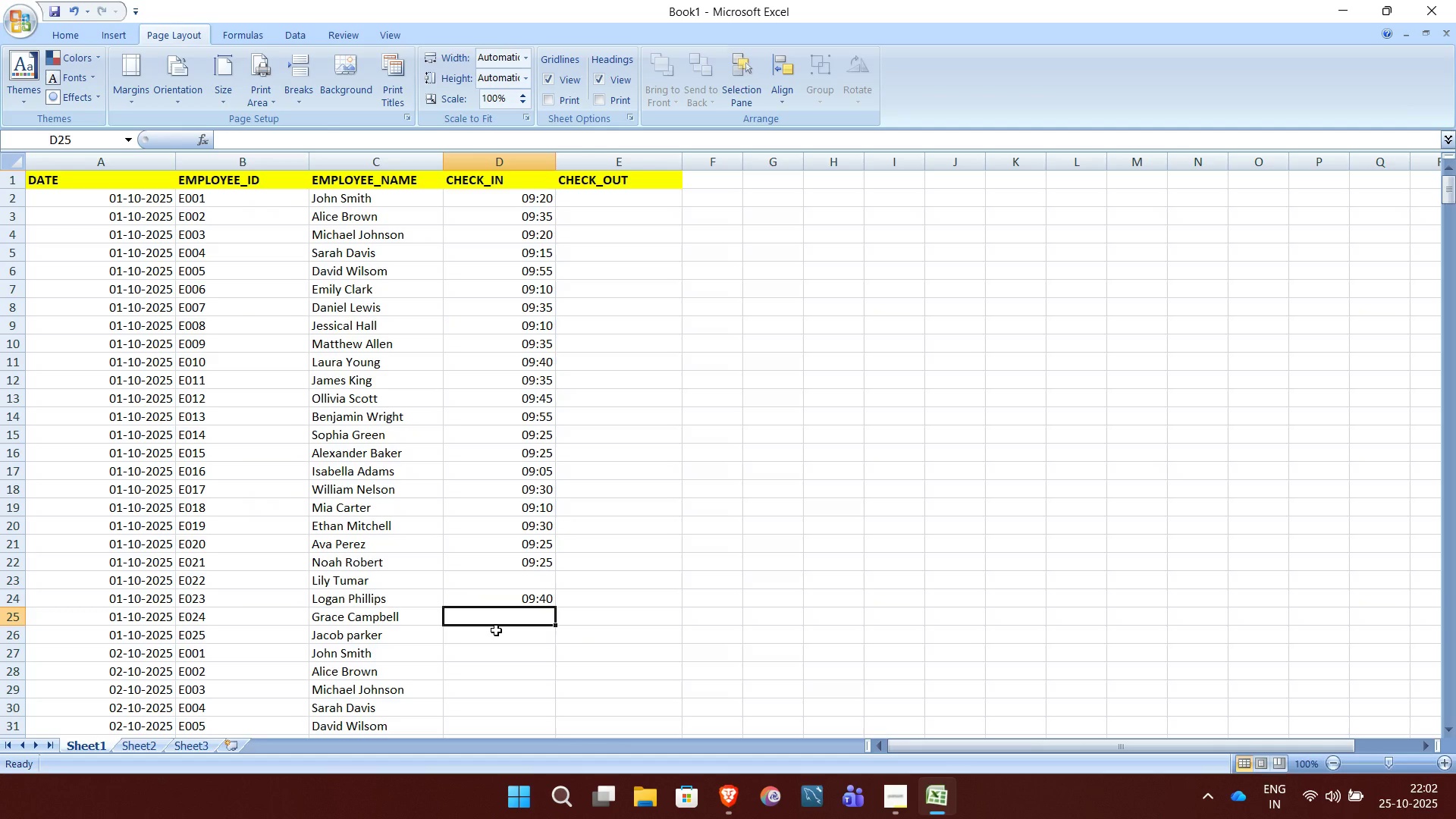 
type(9:25)
key(NumpadEnter)
 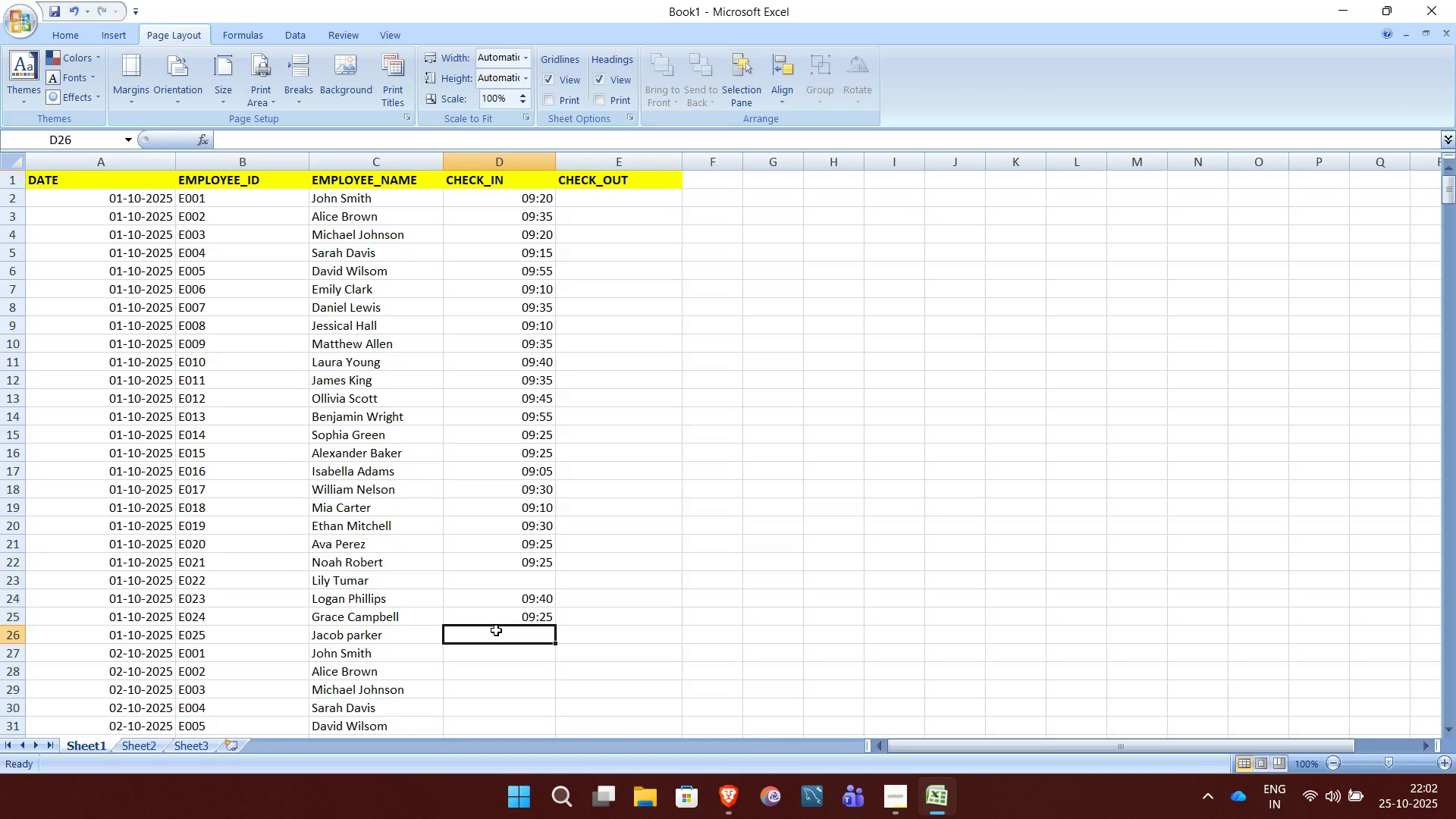 
type(9:00)
key(NumpadEnter)
type(9:)
 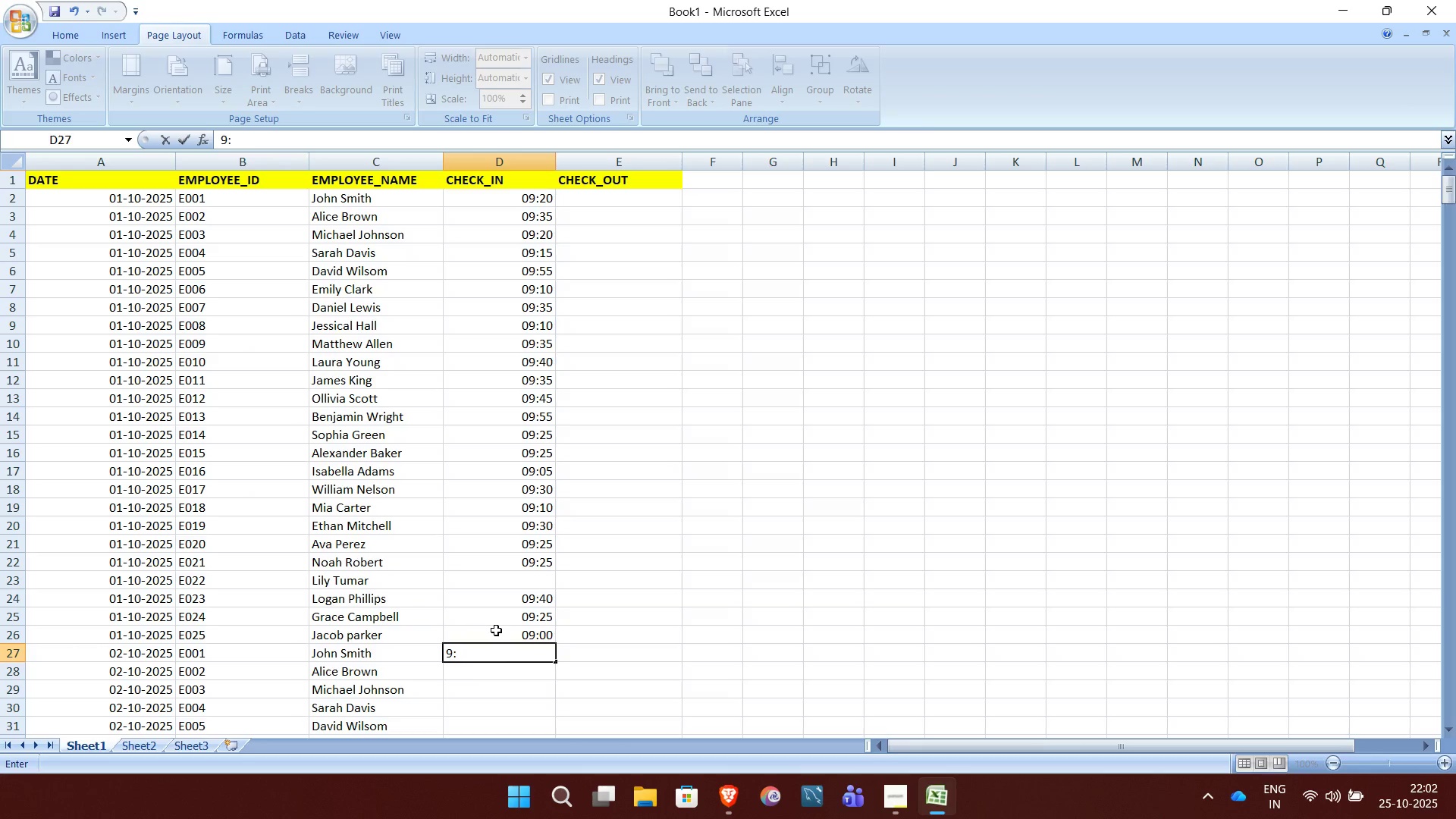 
type(30)
key(NumpadEnter)
type(9:)
 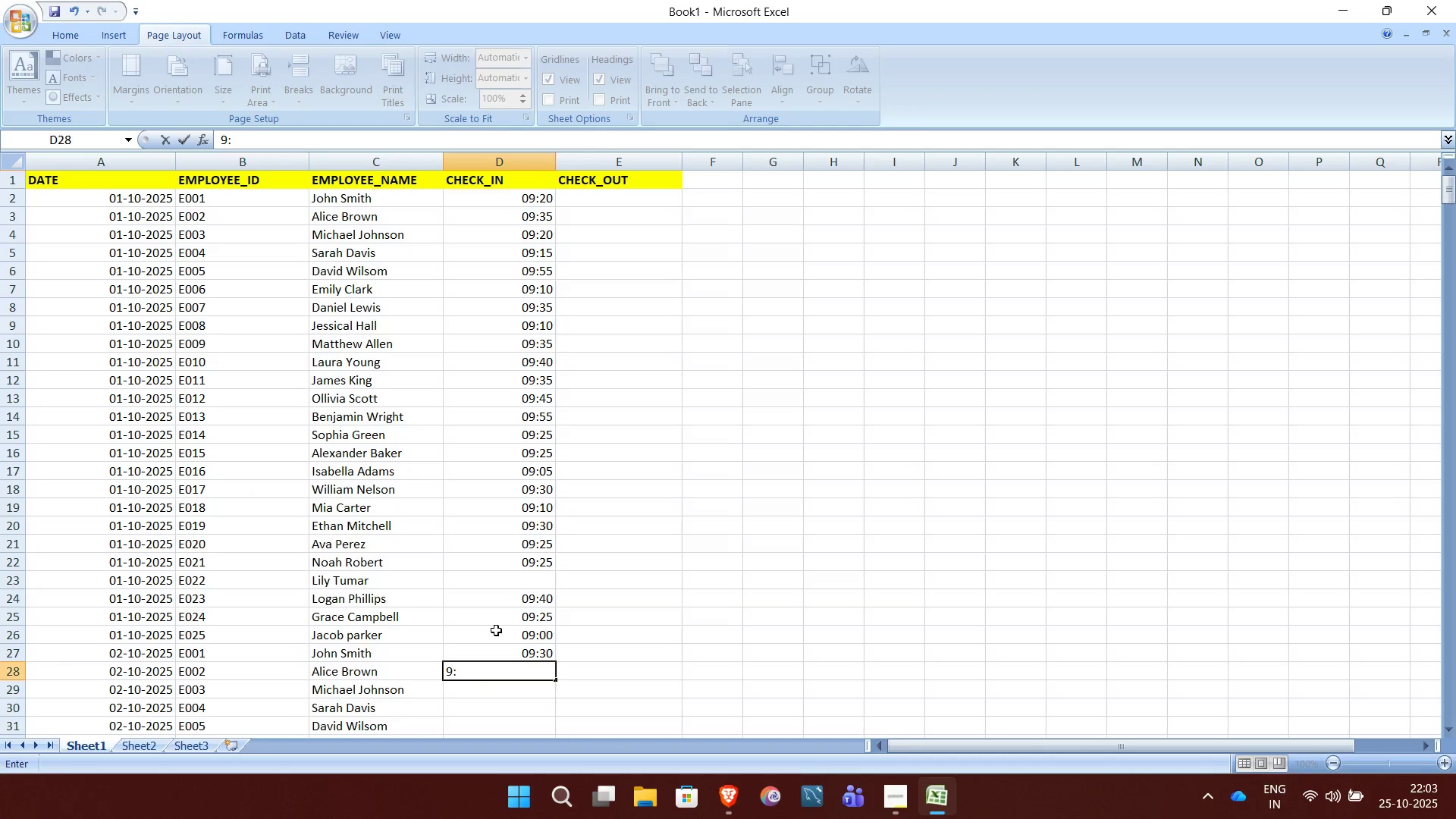 
type(55)
key(NumpadEnter)
type(9:)
 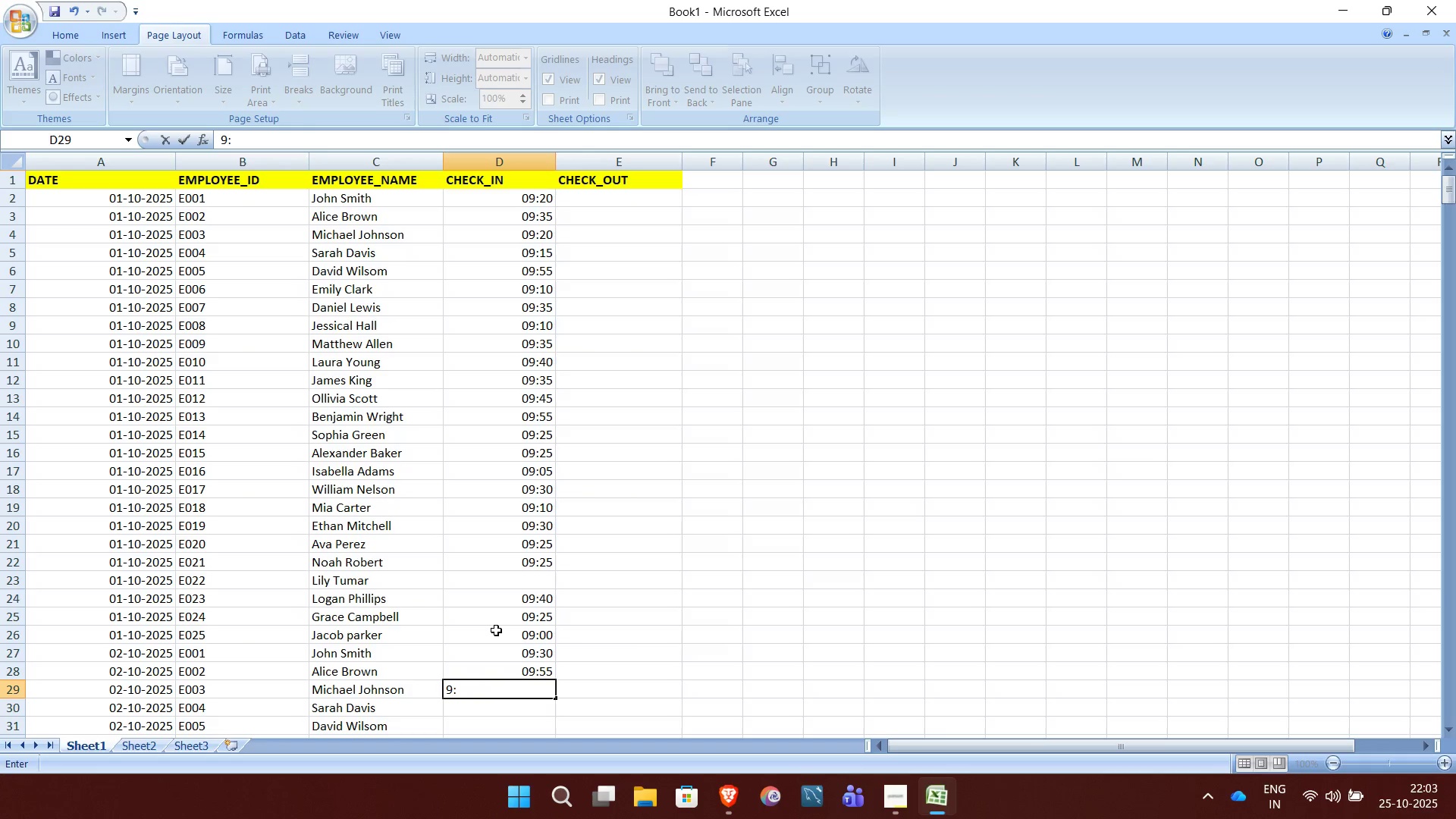 
type(10)
key(NumpadEnter)
 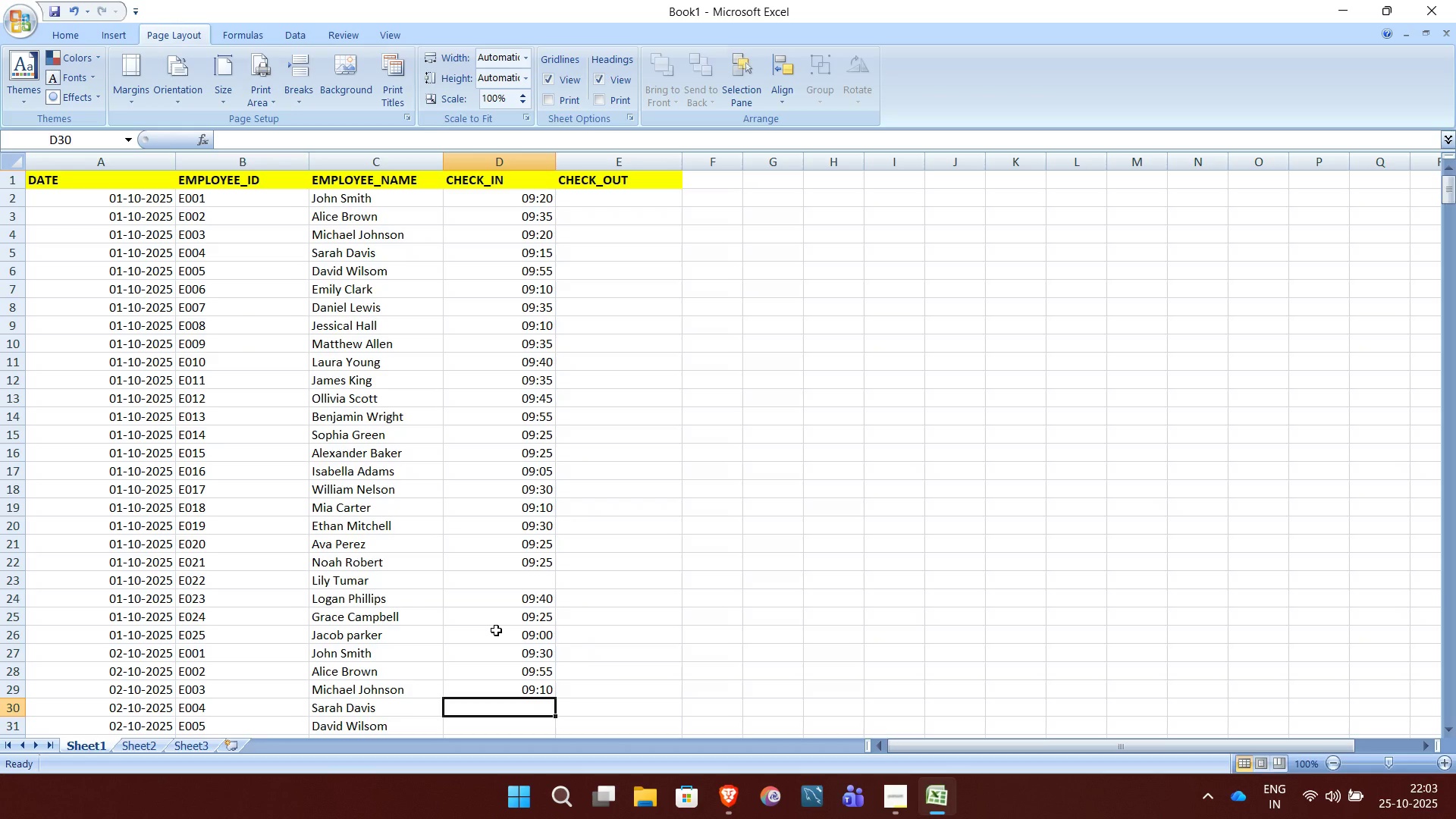 
wait(11.72)
 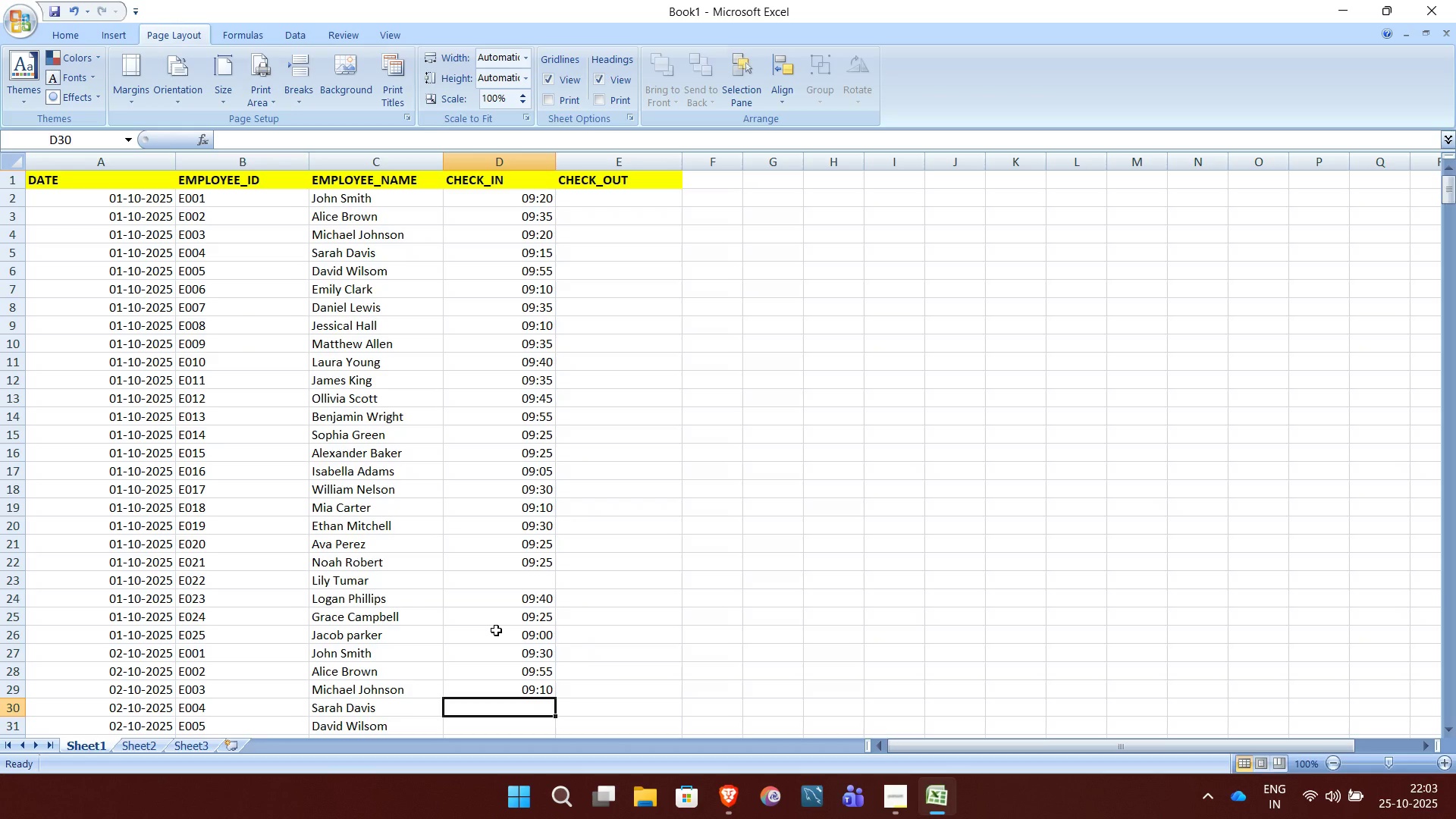 
key(9)
 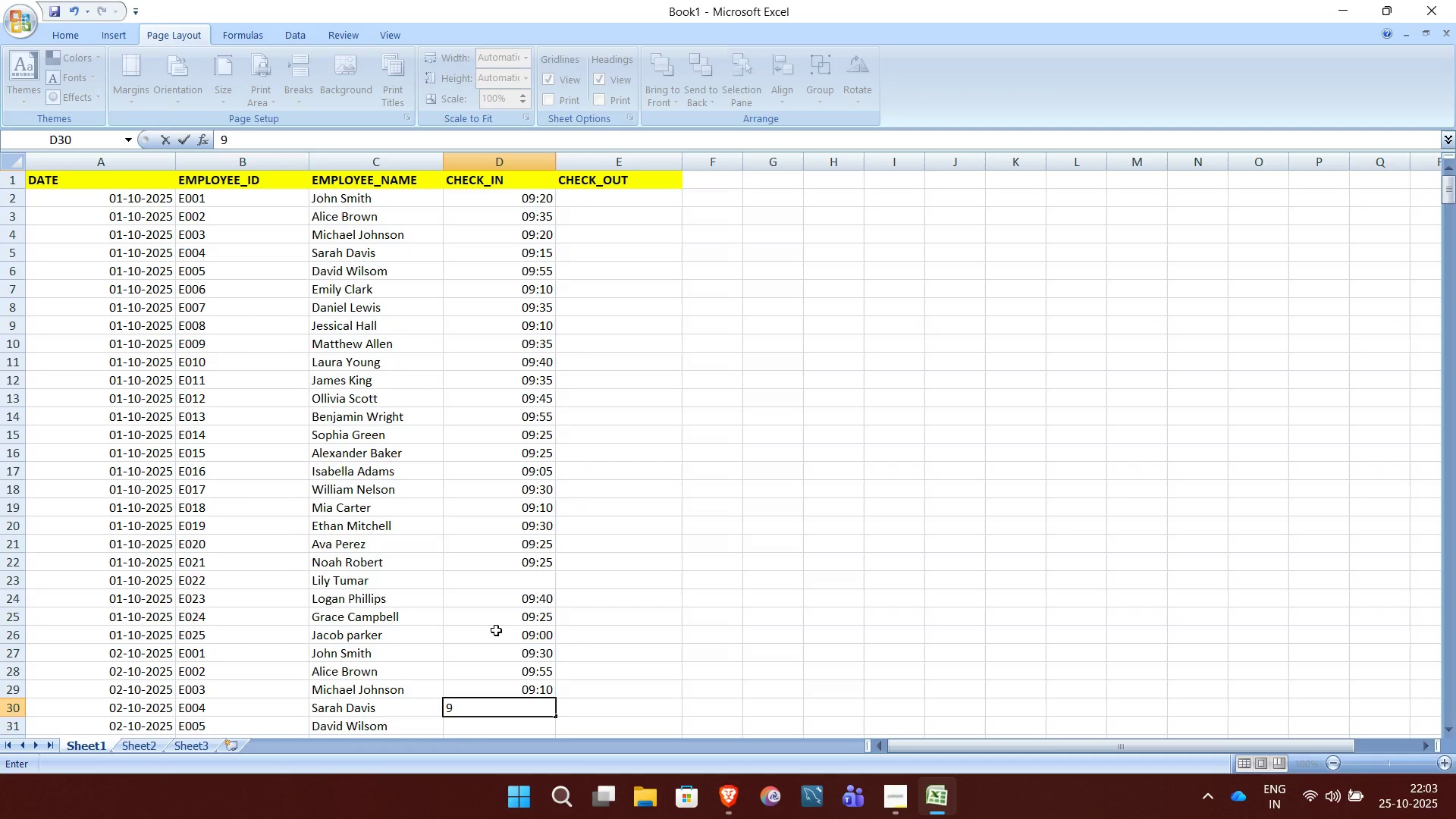 
key(Shift+Semicolon)
 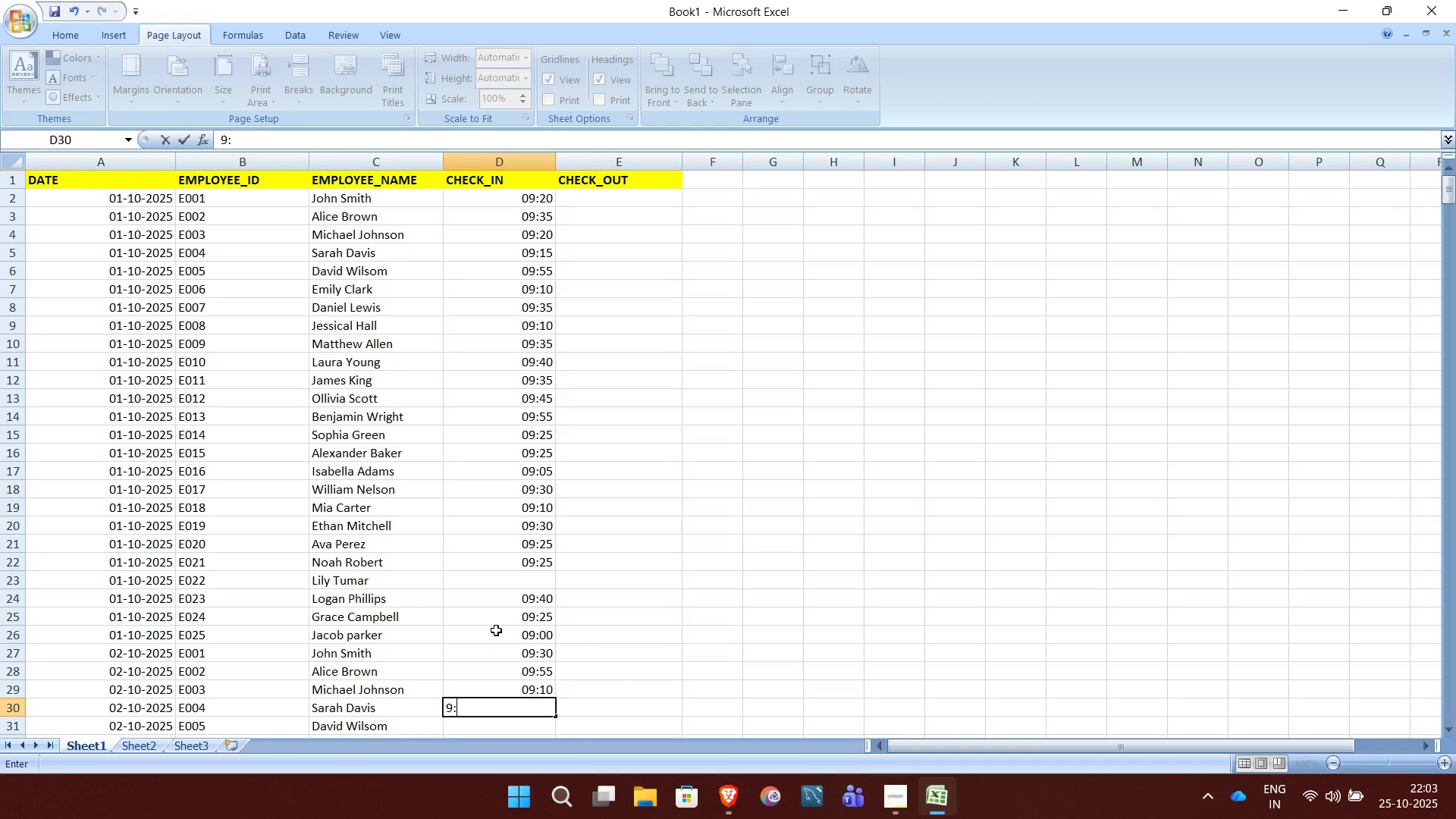 
wait(14.14)
 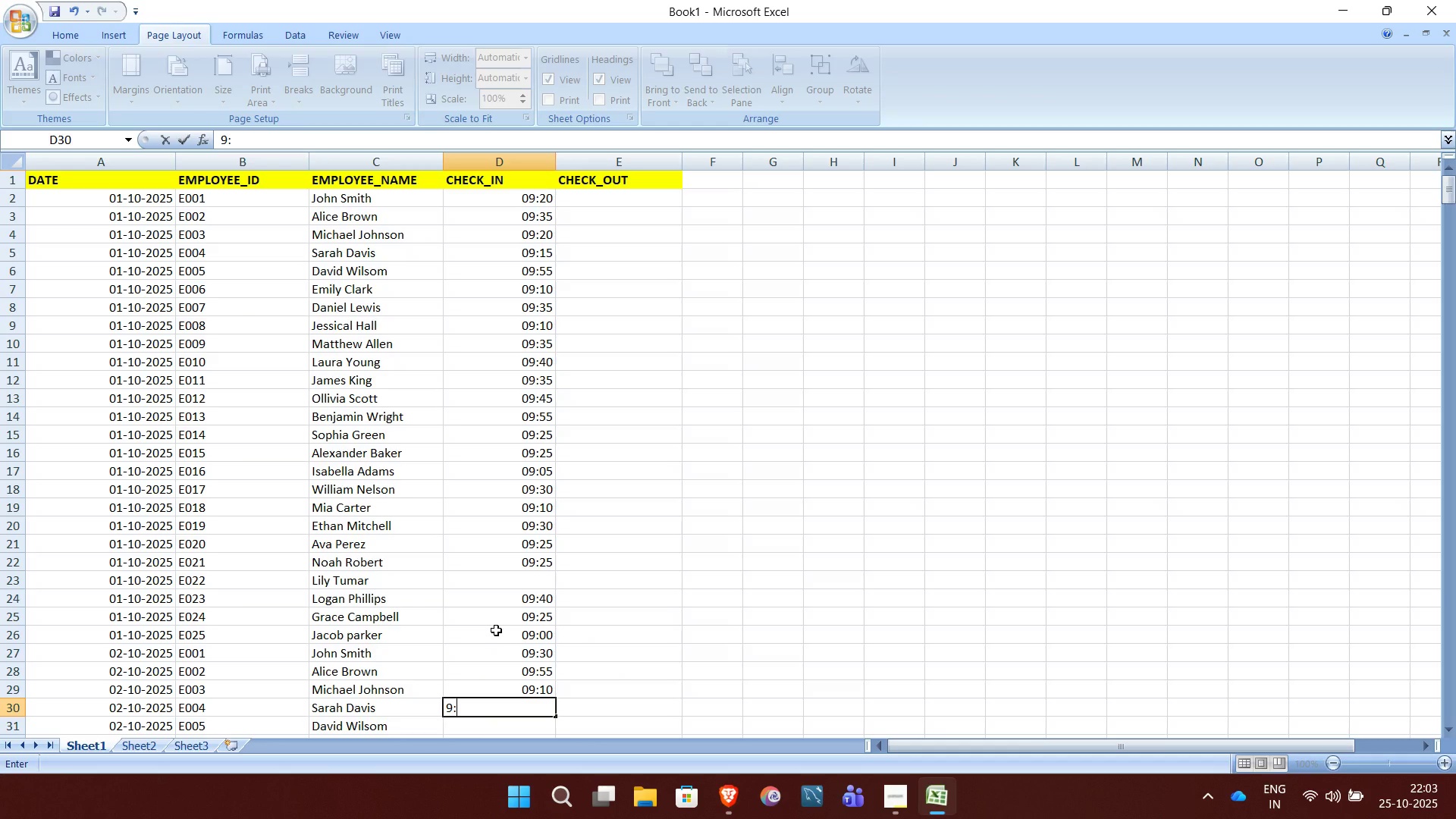 
key(ArrowUp)
 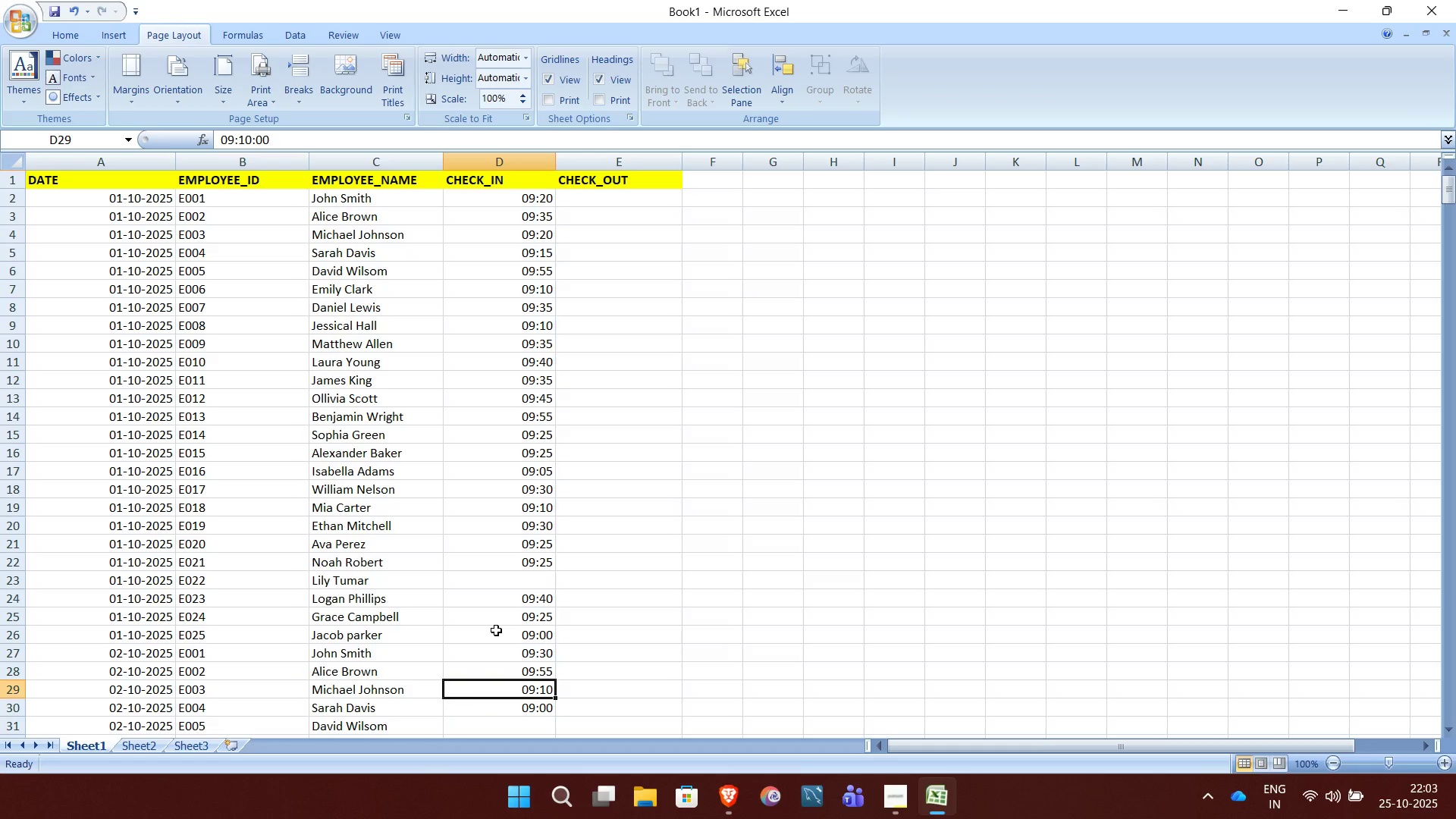 
key(Backspace)
 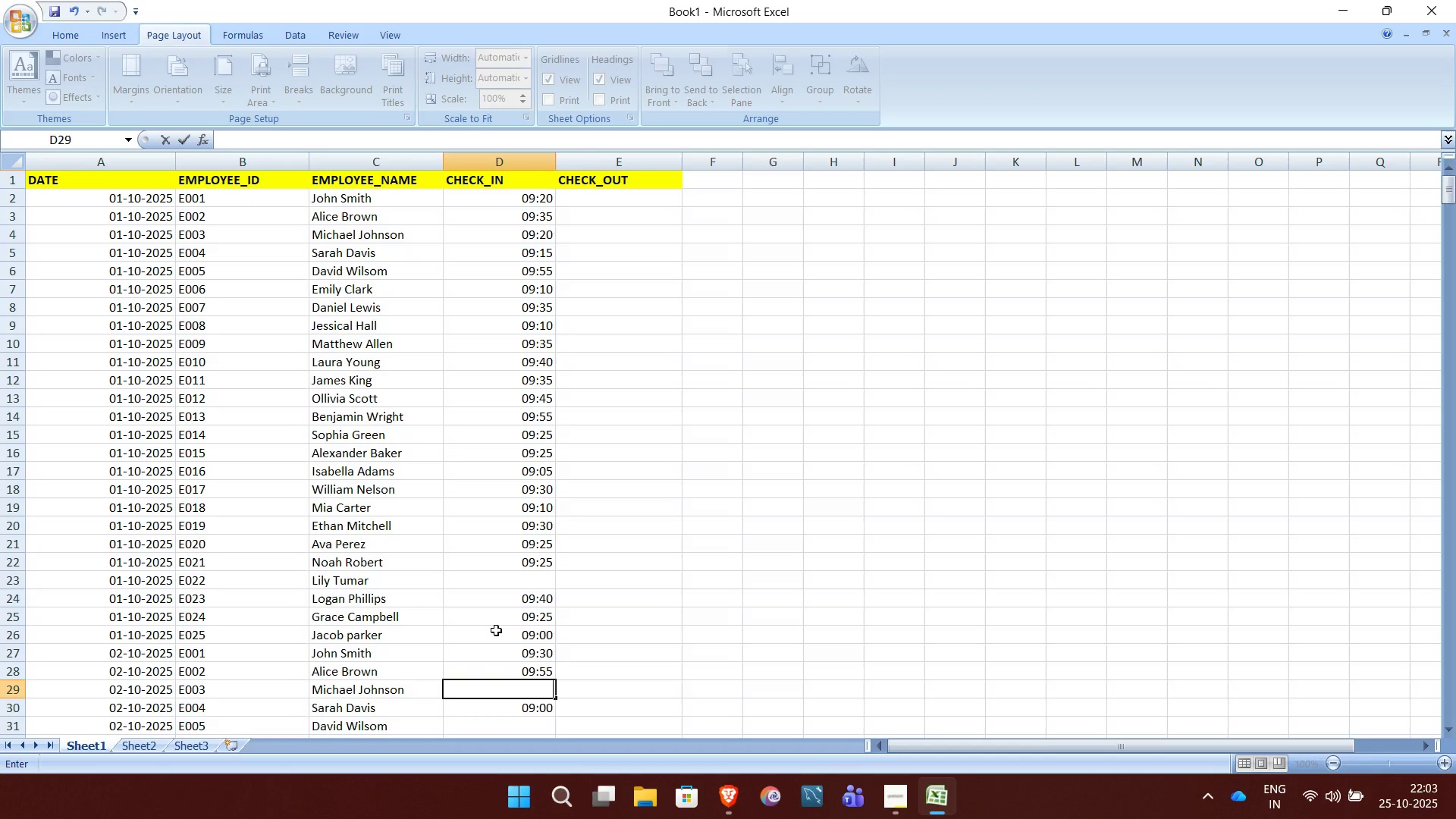 
key(9)
 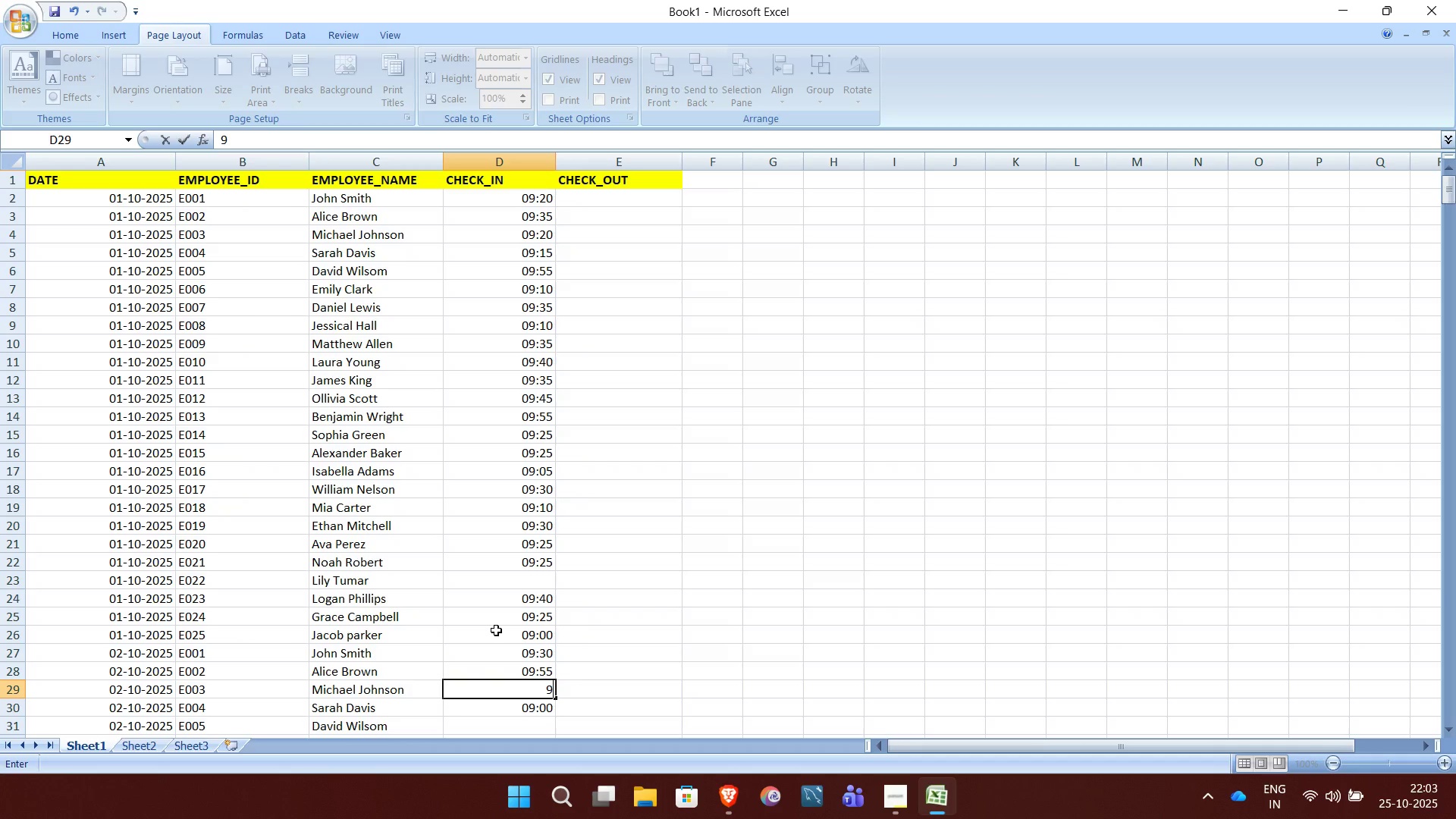 
key(Shift+Semicolon)
 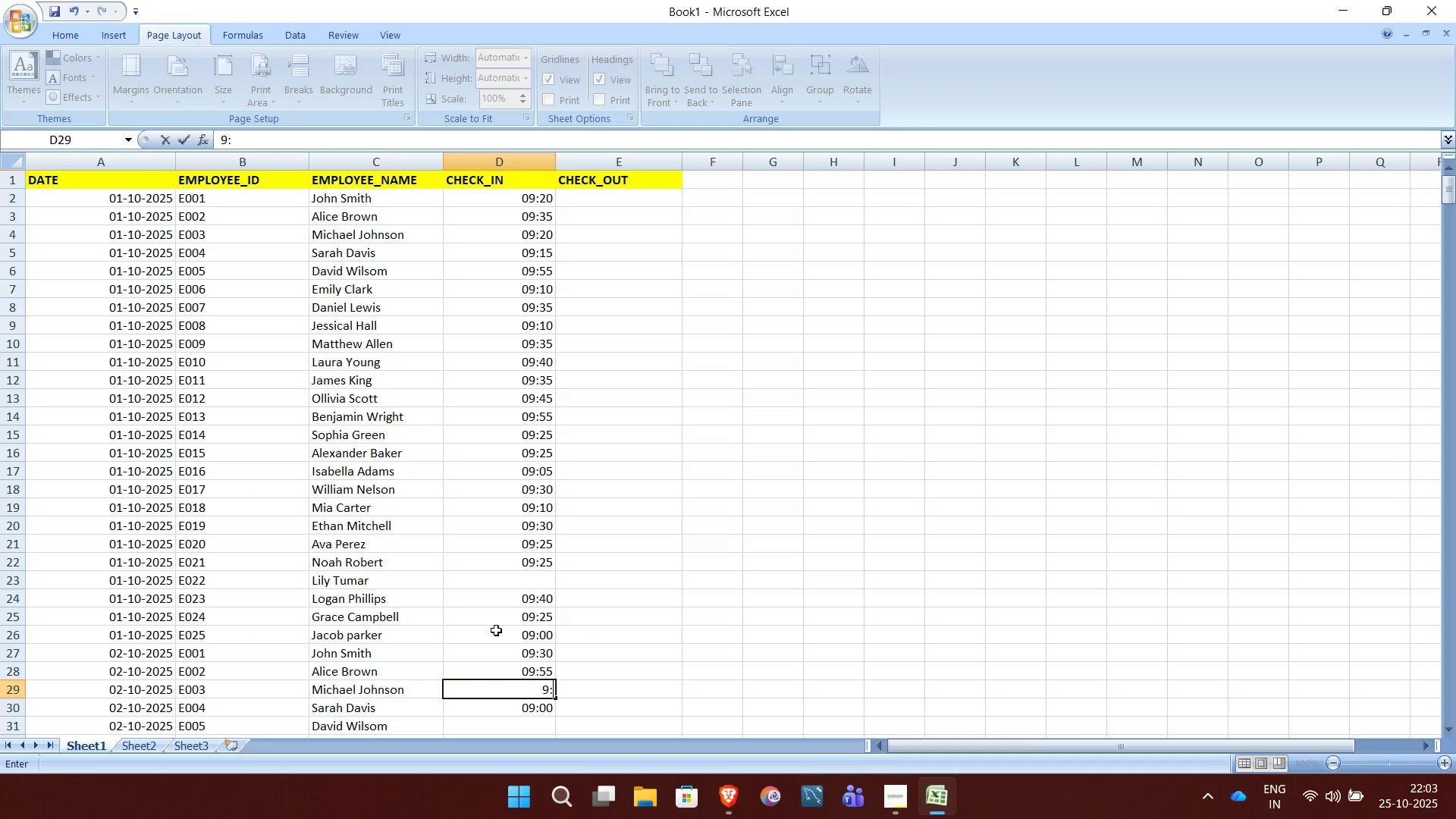 
type(50)
key(NumpadEnter)
key(Backspace)
type(9:10)
key(NumpadEnter)
 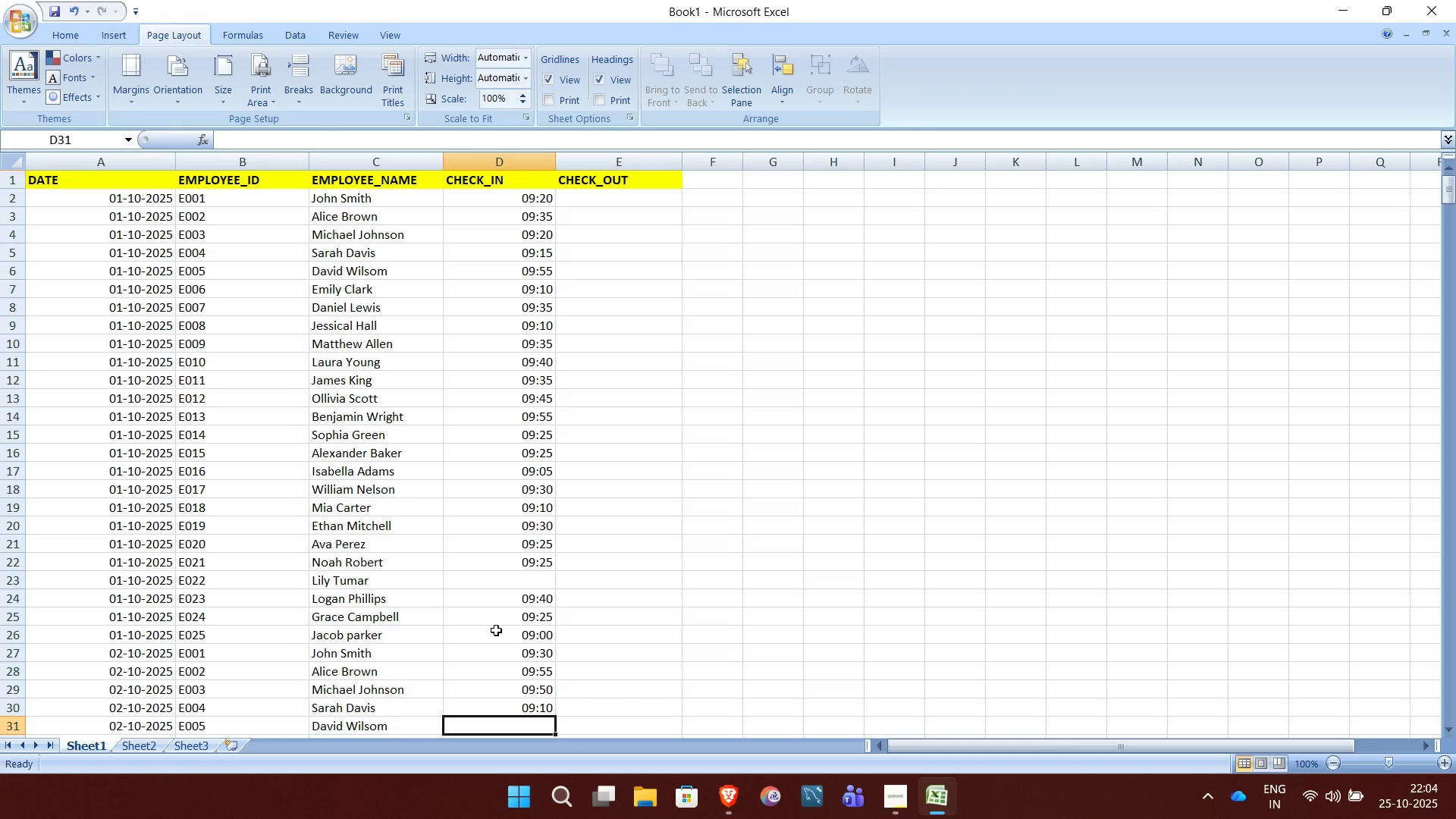 
wait(5.23)
 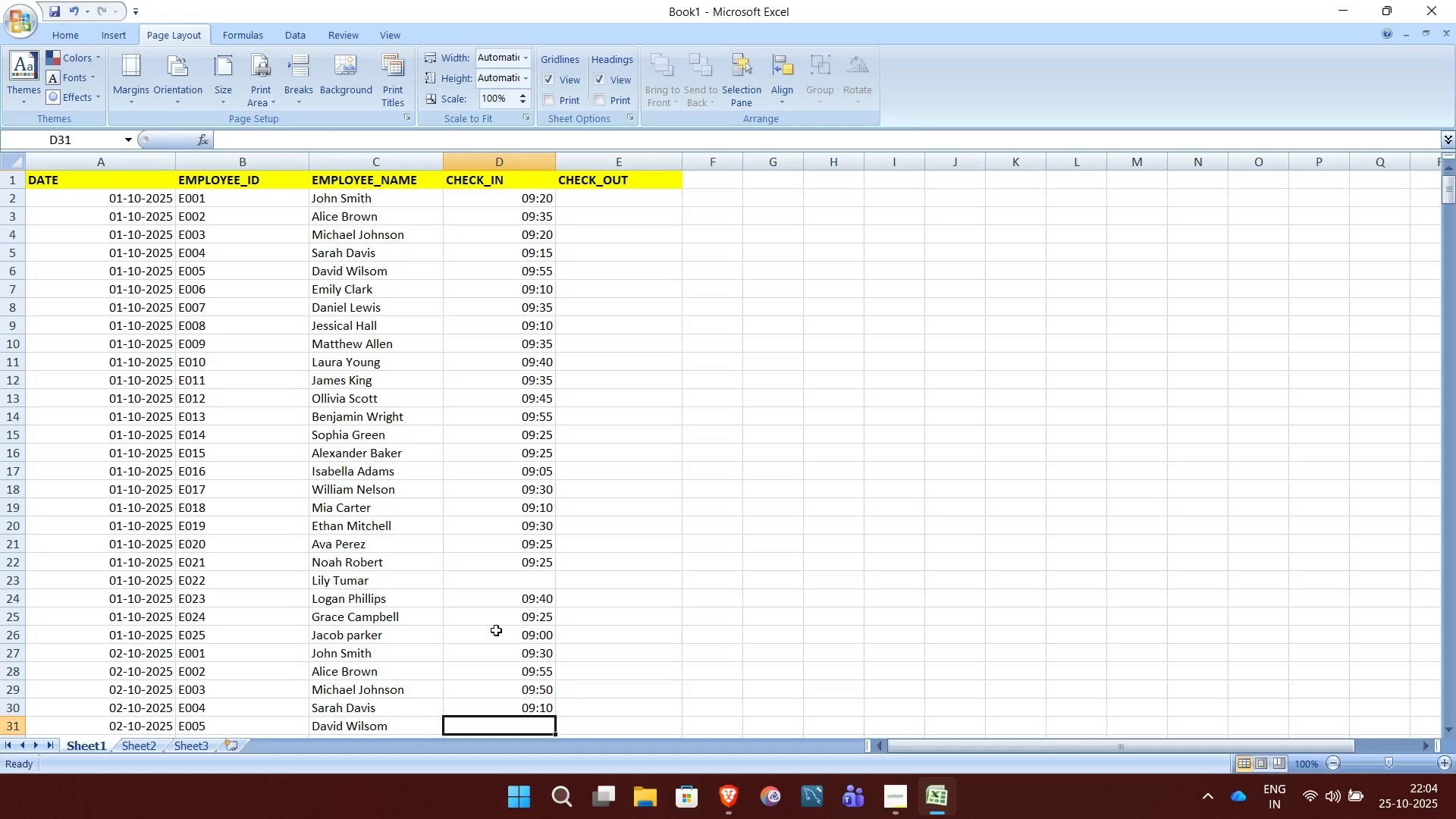 
type(9:35)
key(NumpadEnter)
 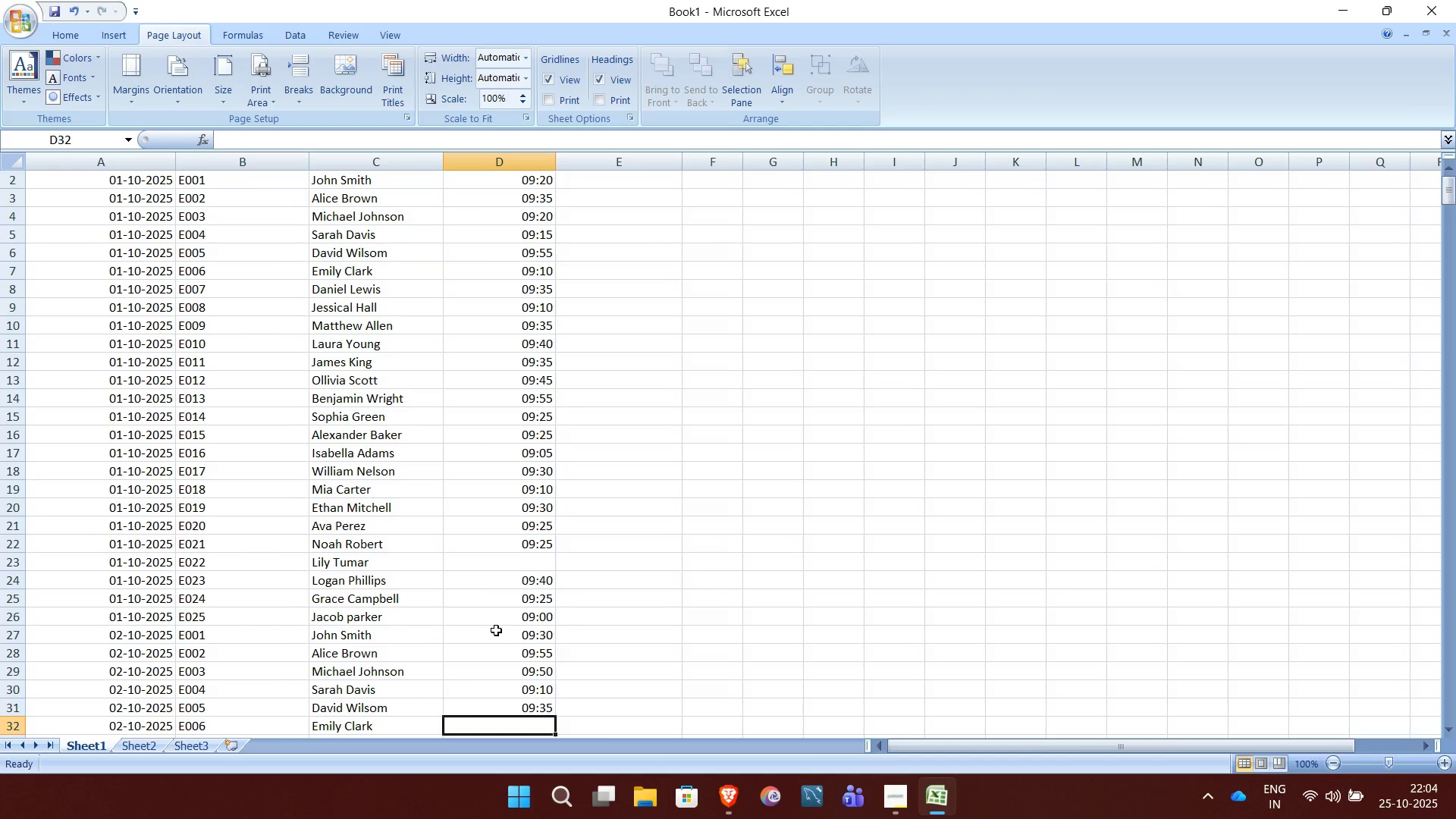 
type(9:15)
 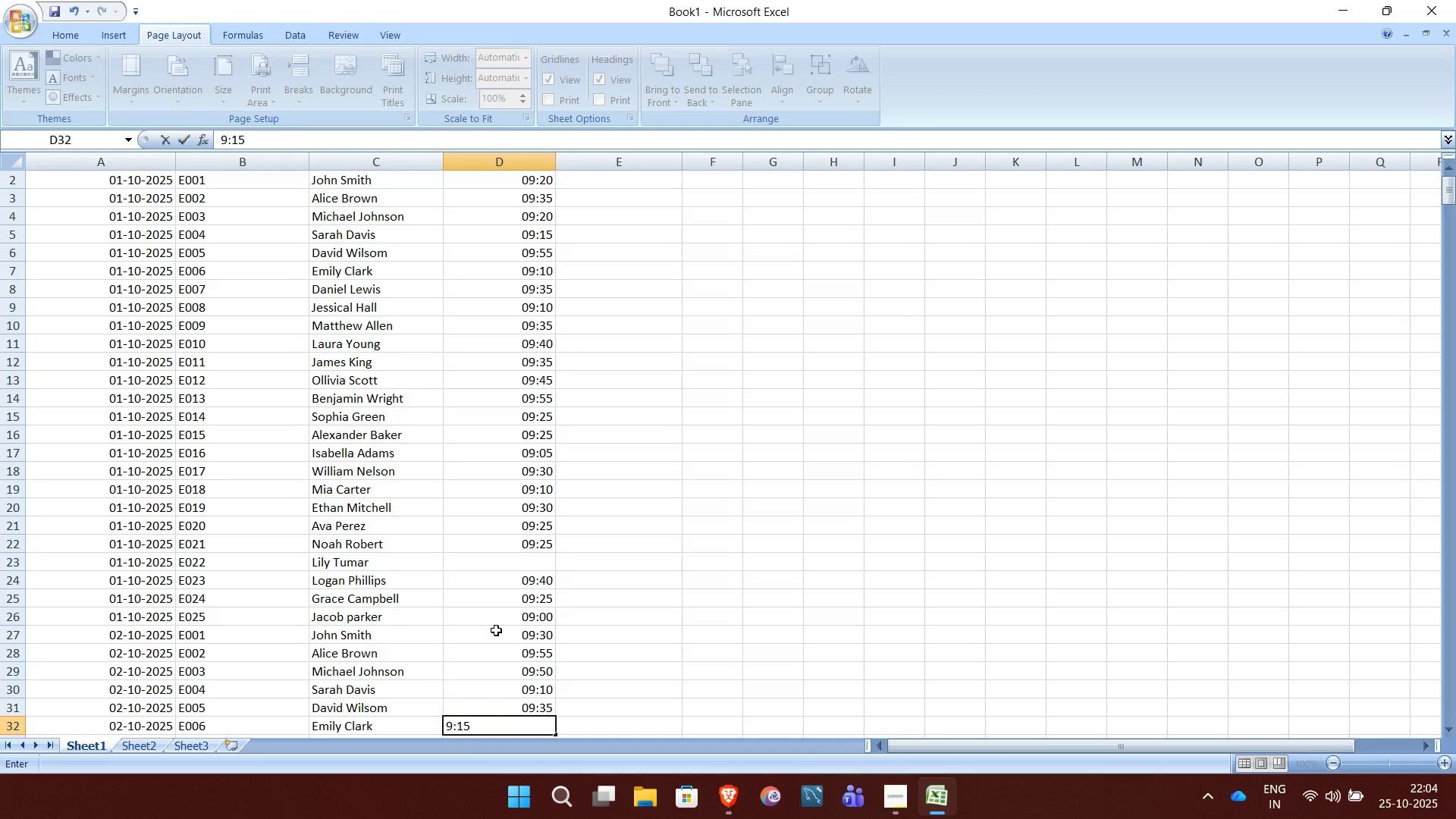 
key(NumpadEnter)
 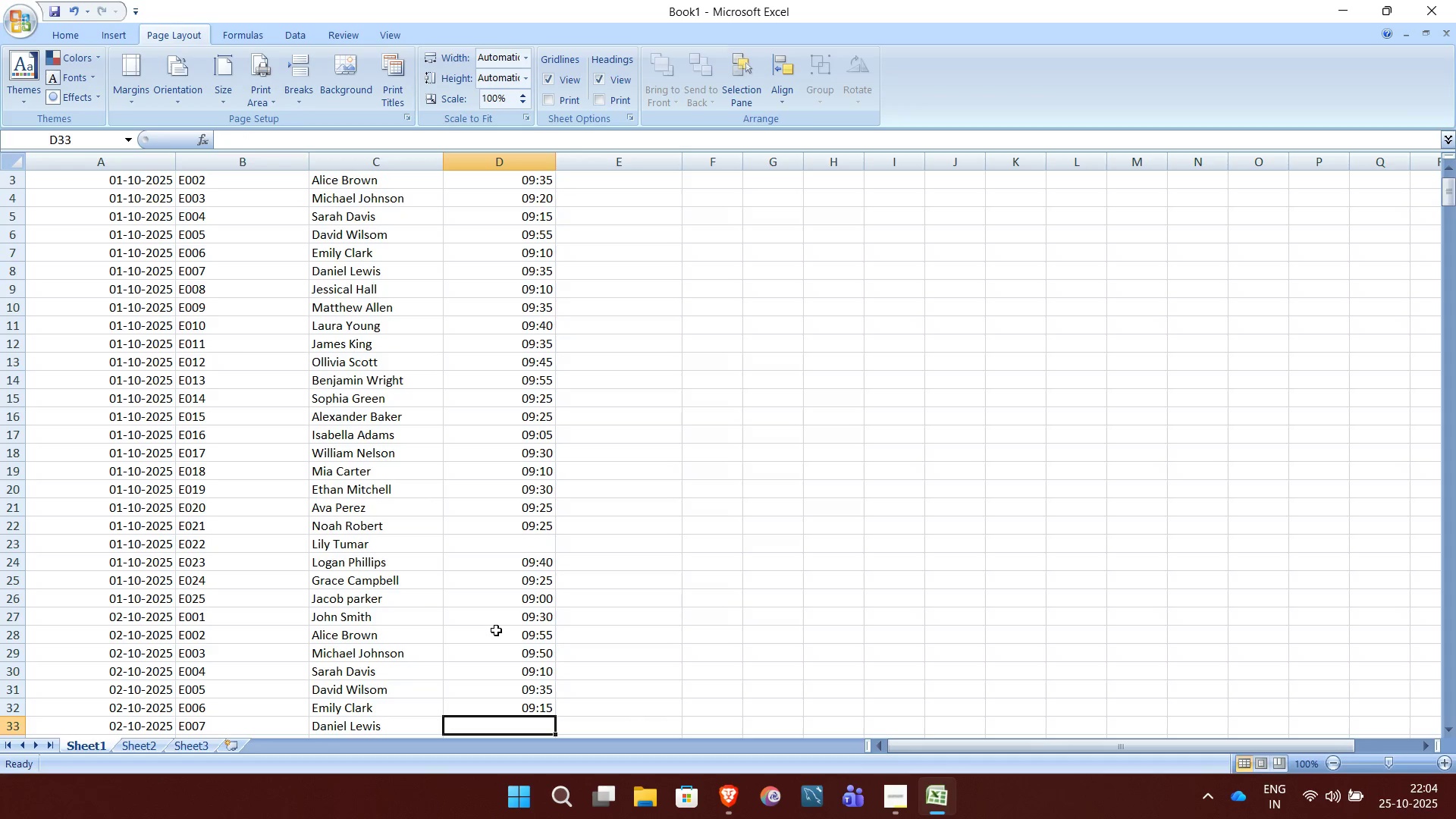 
key(9)
 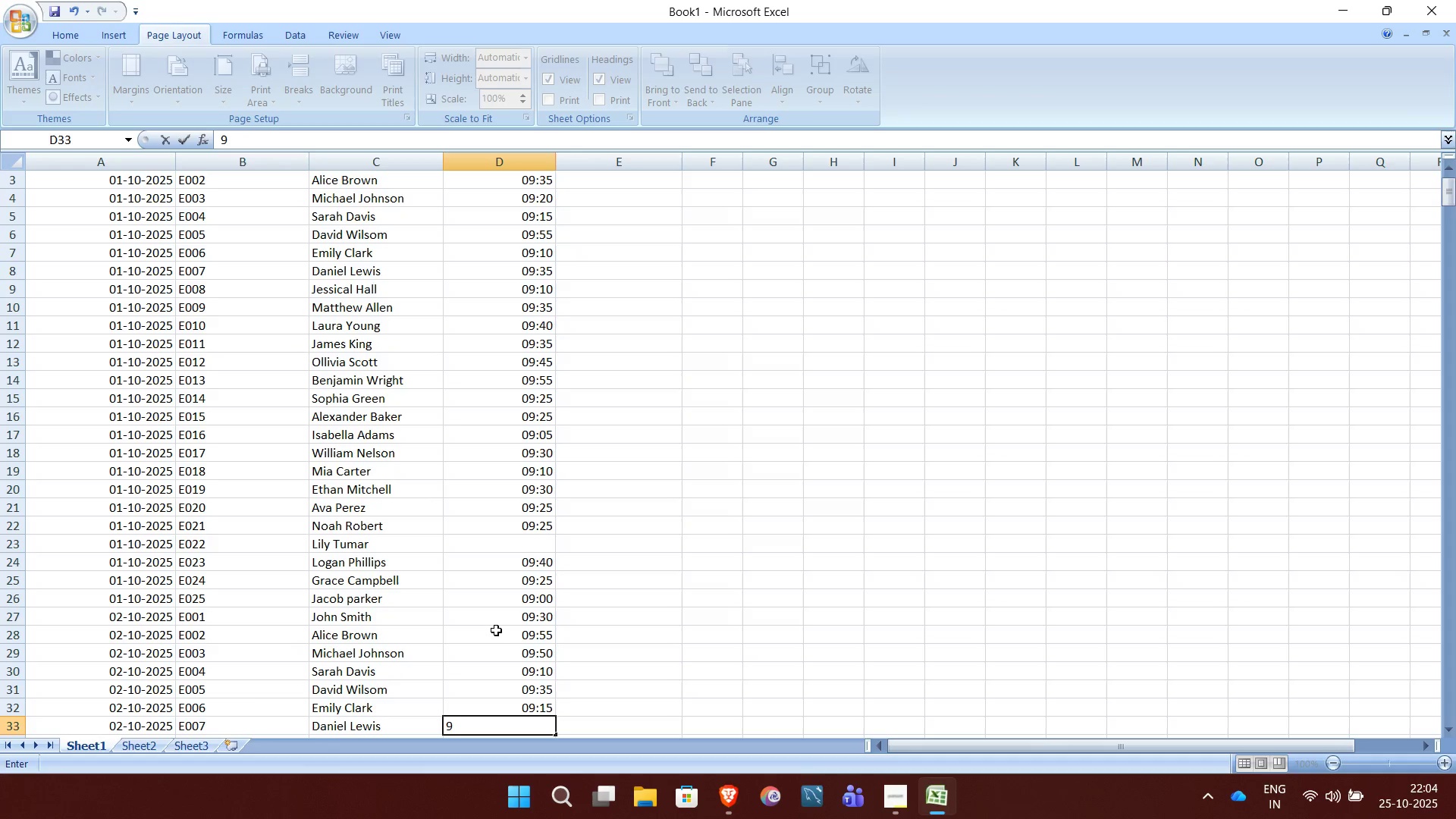 
key(Shift+Semicolon)
 